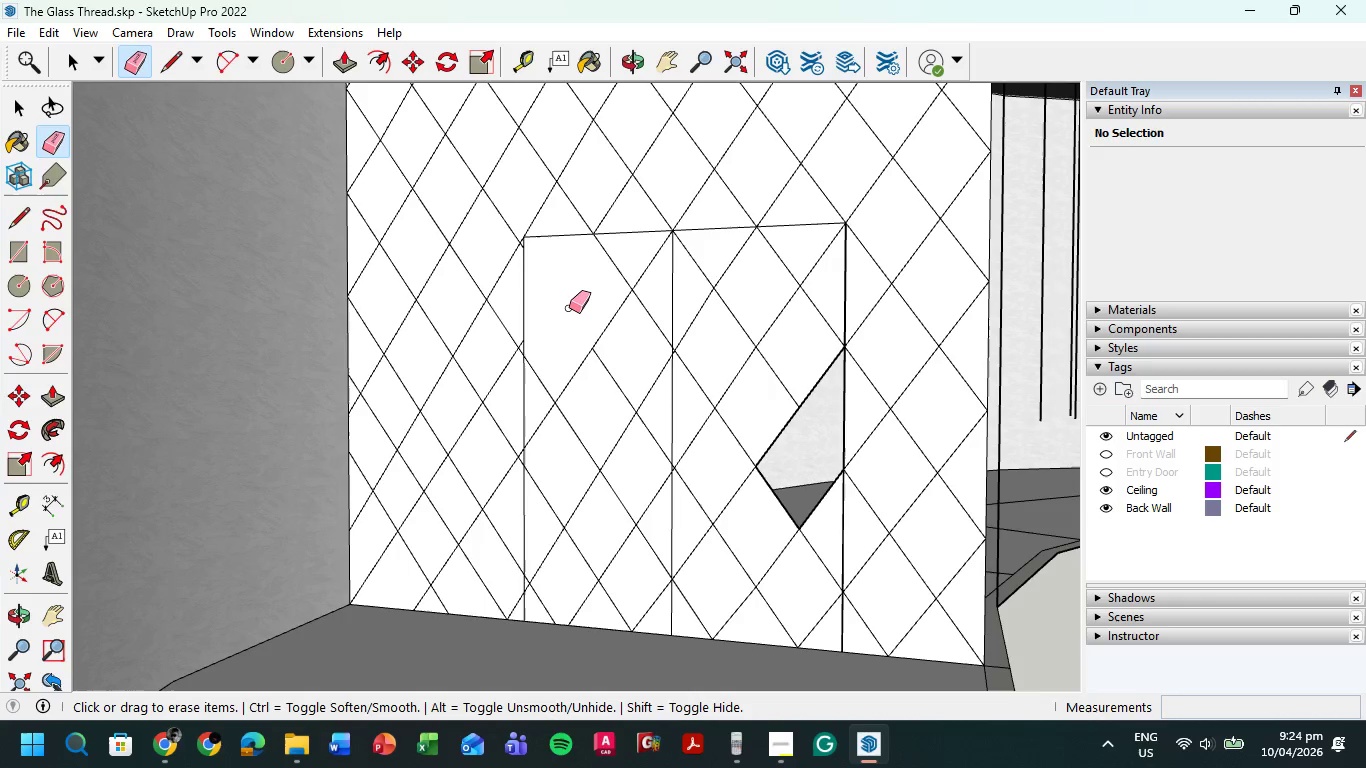 
left_click_drag(start_coordinate=[569, 308], to_coordinate=[669, 305])
 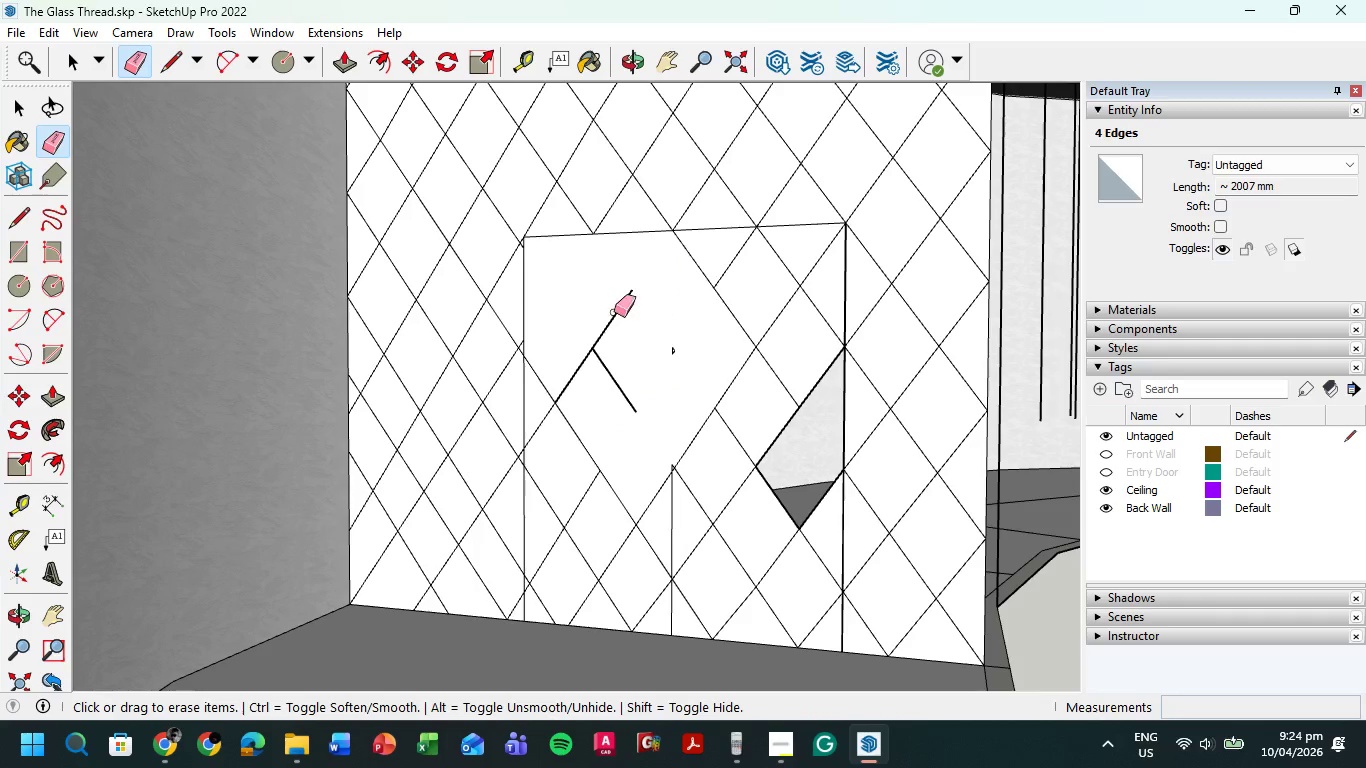 
left_click_drag(start_coordinate=[611, 305], to_coordinate=[806, 552])
 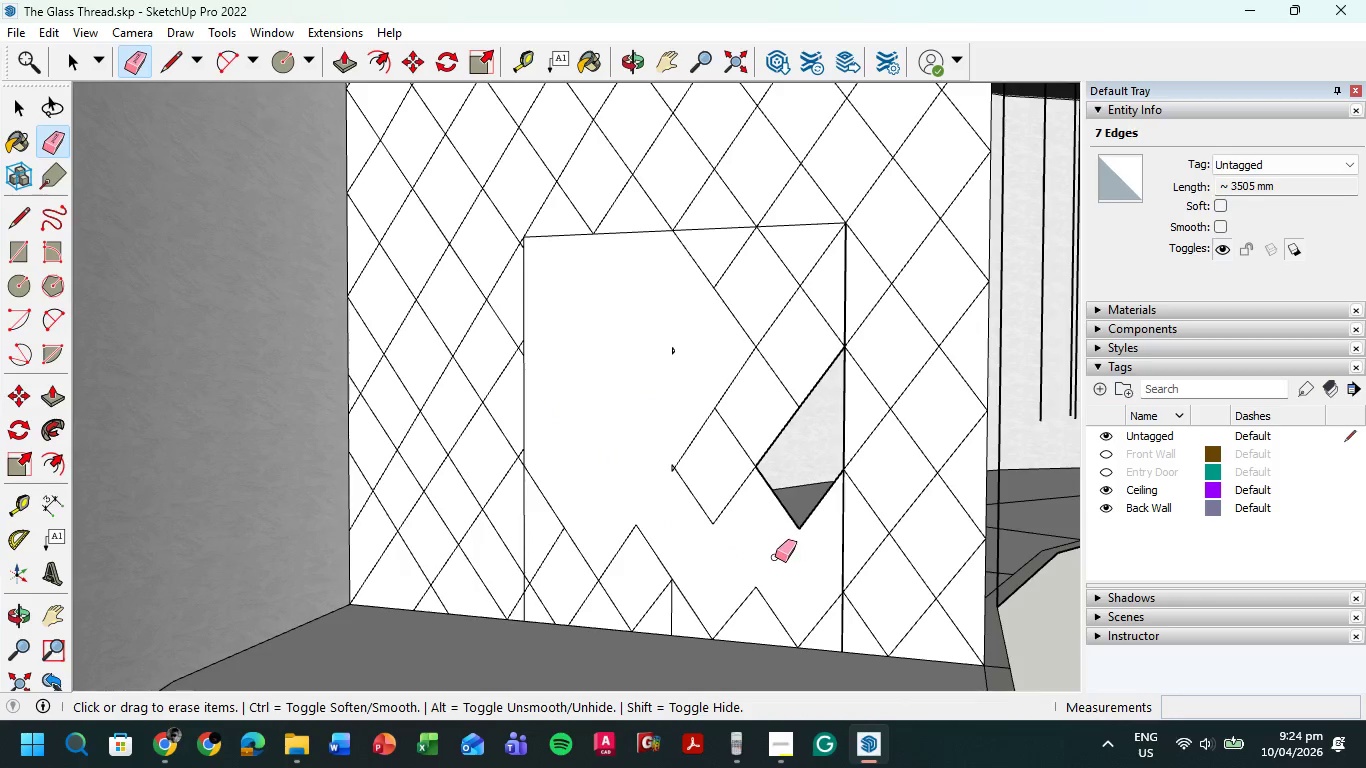 
left_click_drag(start_coordinate=[765, 559], to_coordinate=[679, 311])
 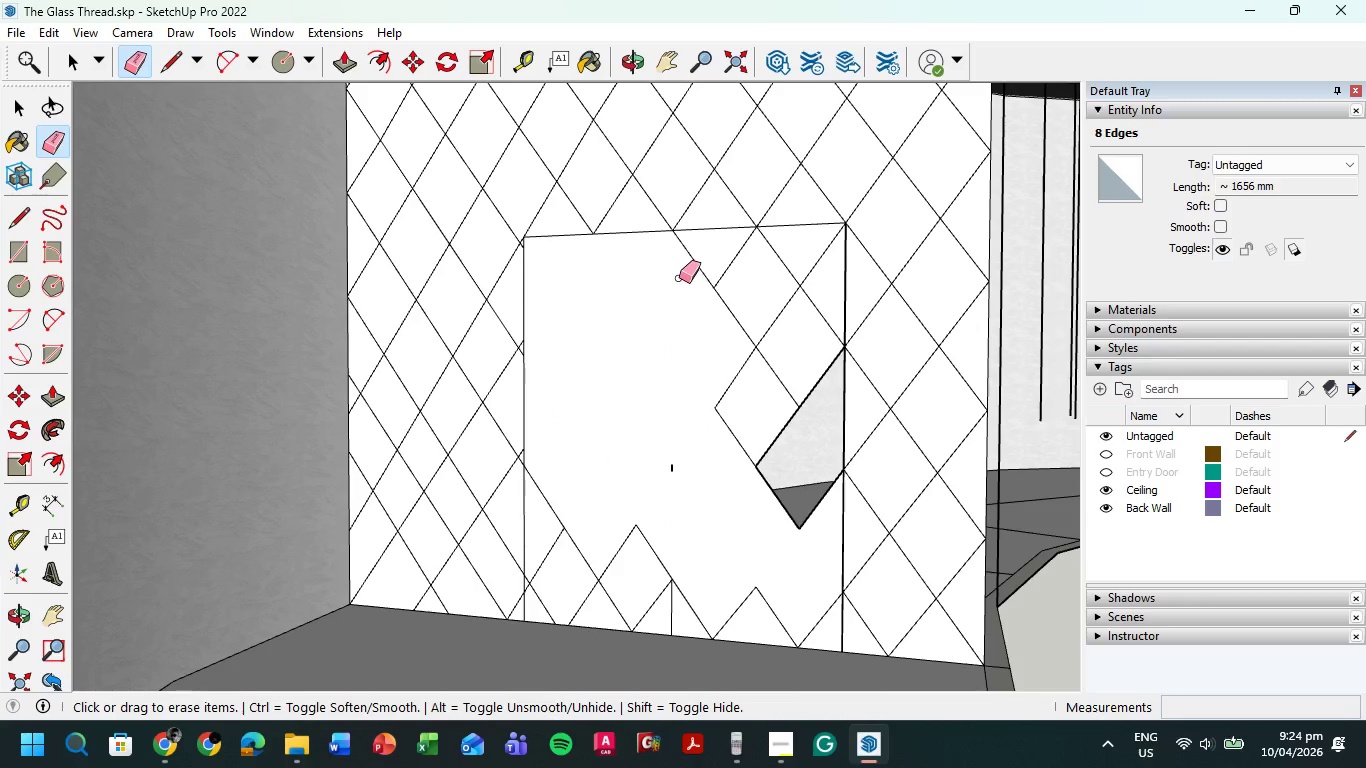 
left_click_drag(start_coordinate=[679, 278], to_coordinate=[699, 394])
 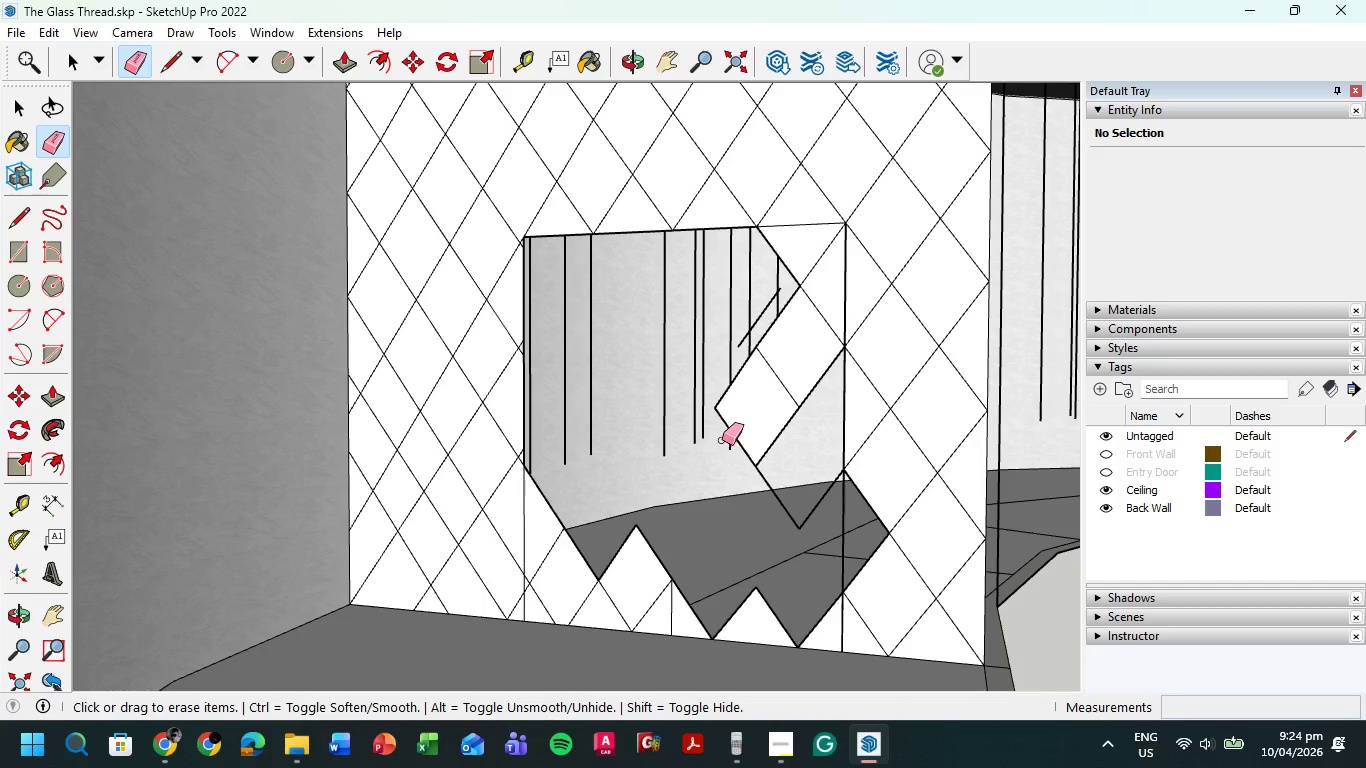 
key(Control+Z)
 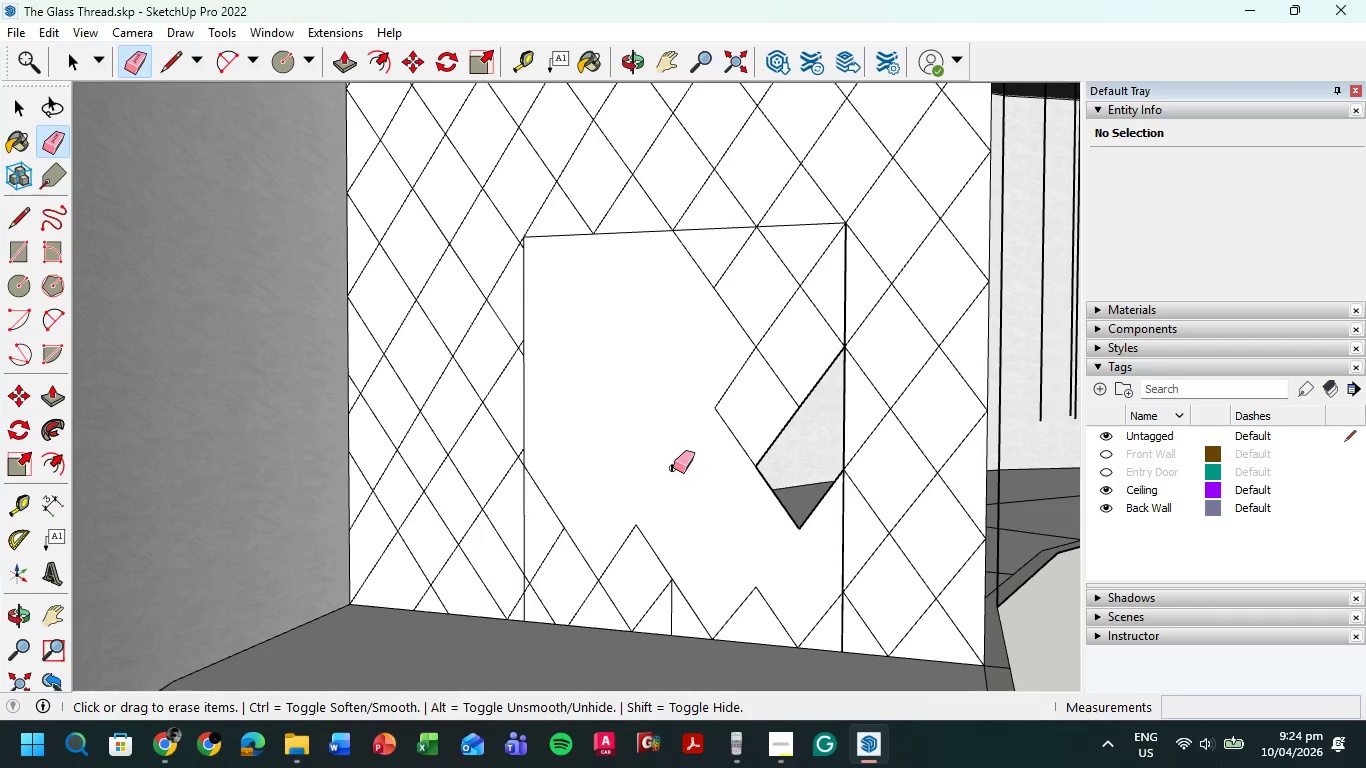 
left_click([673, 467])
 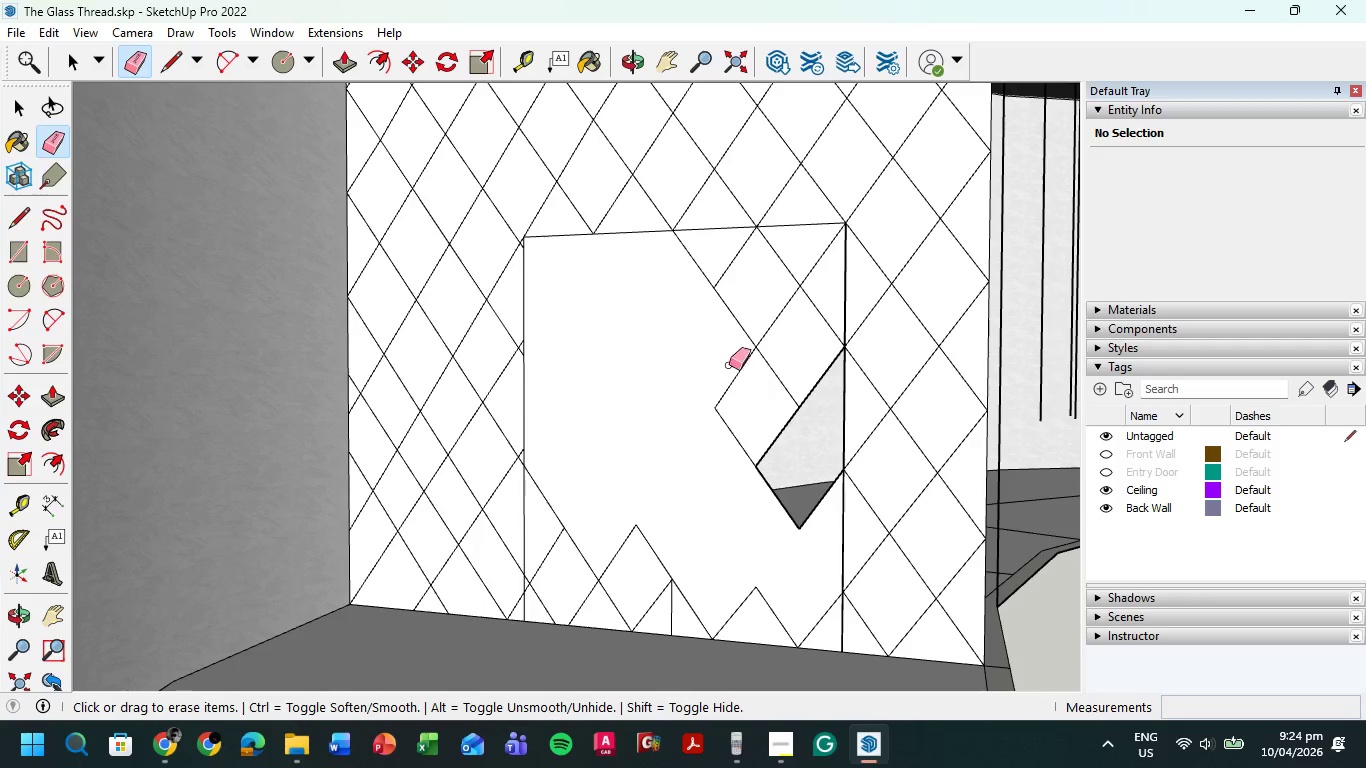 
left_click_drag(start_coordinate=[726, 378], to_coordinate=[730, 414])
 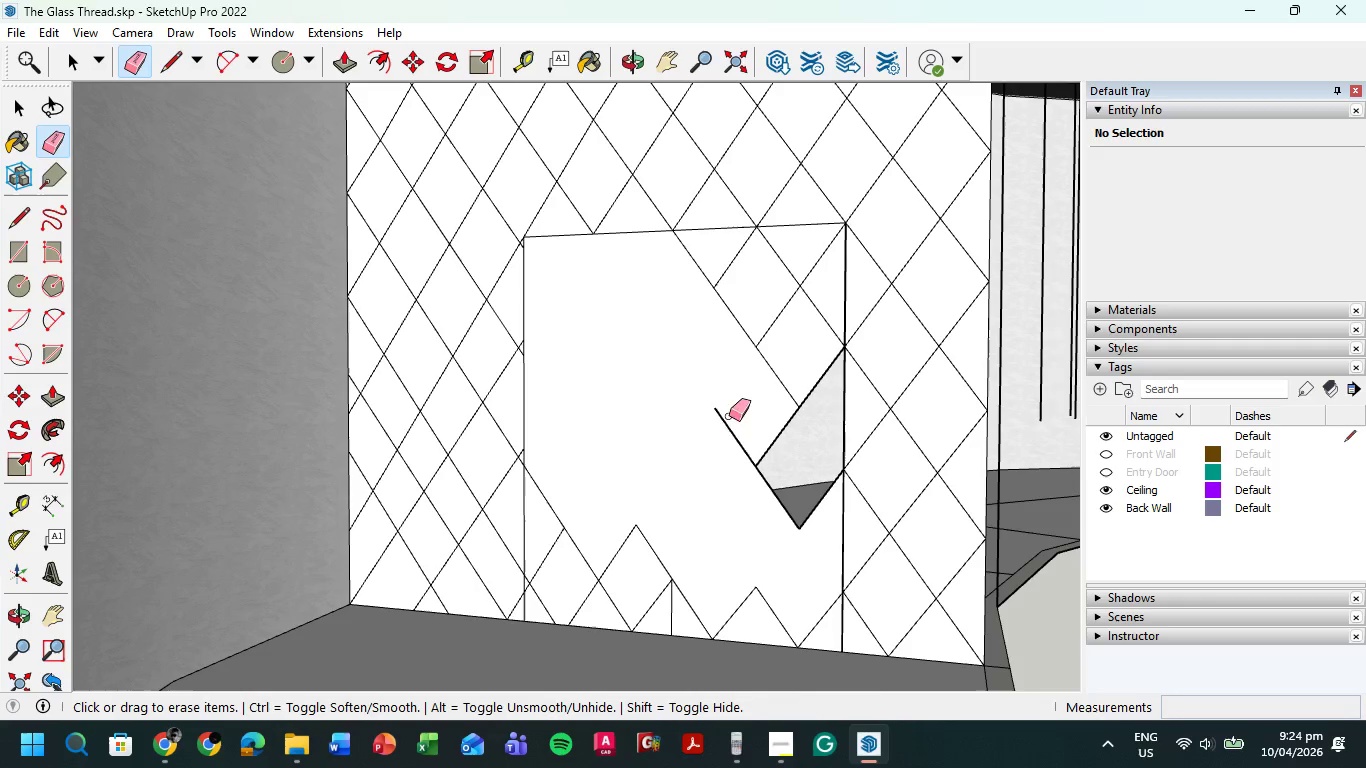 
left_click_drag(start_coordinate=[730, 414], to_coordinate=[721, 436])
 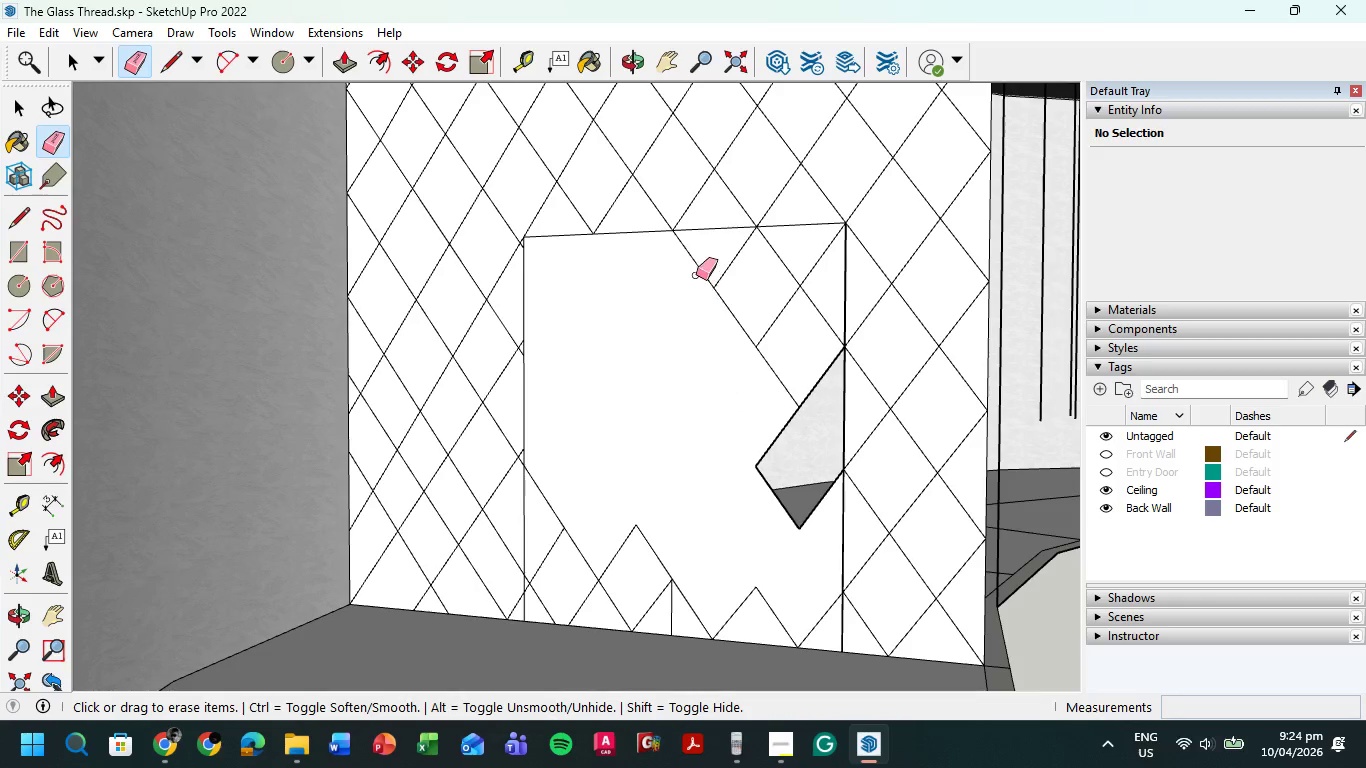 
left_click_drag(start_coordinate=[696, 269], to_coordinate=[711, 273])
 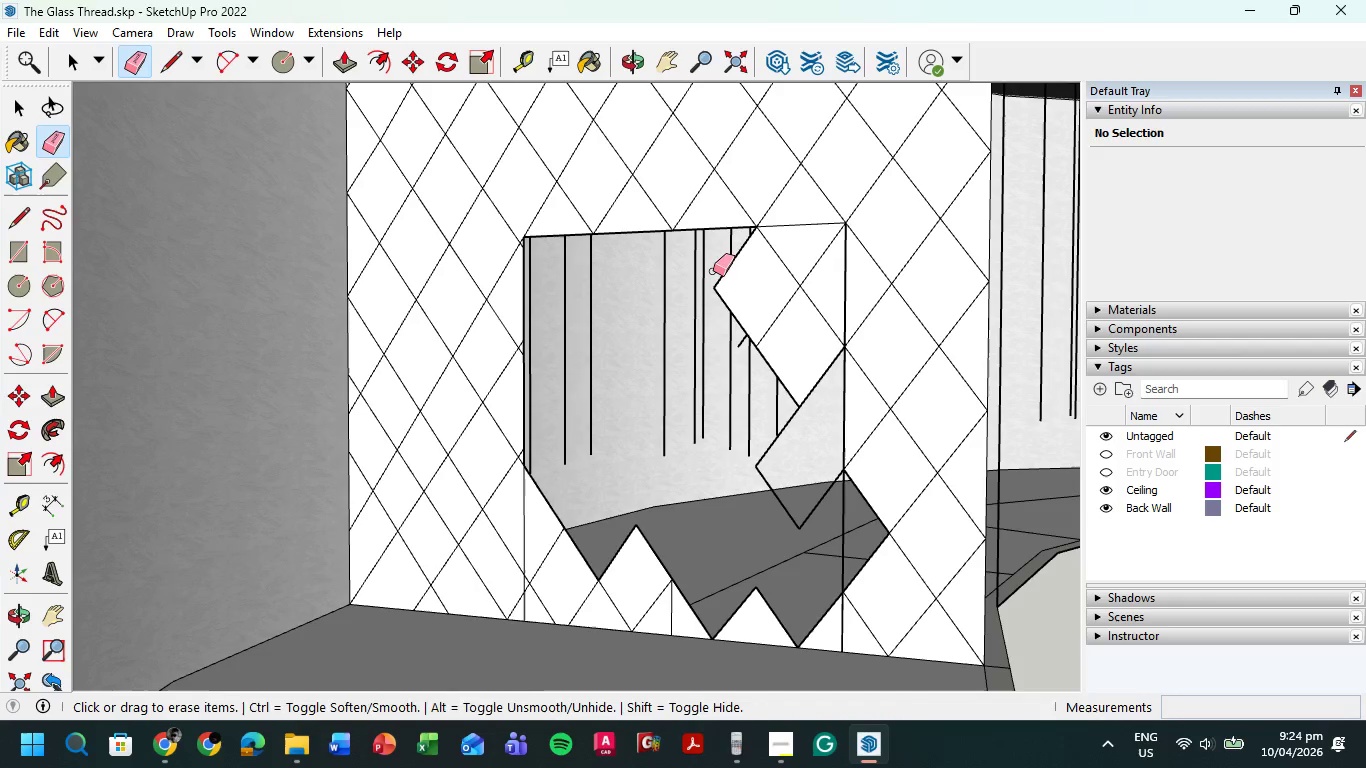 
key(Control+Z)
 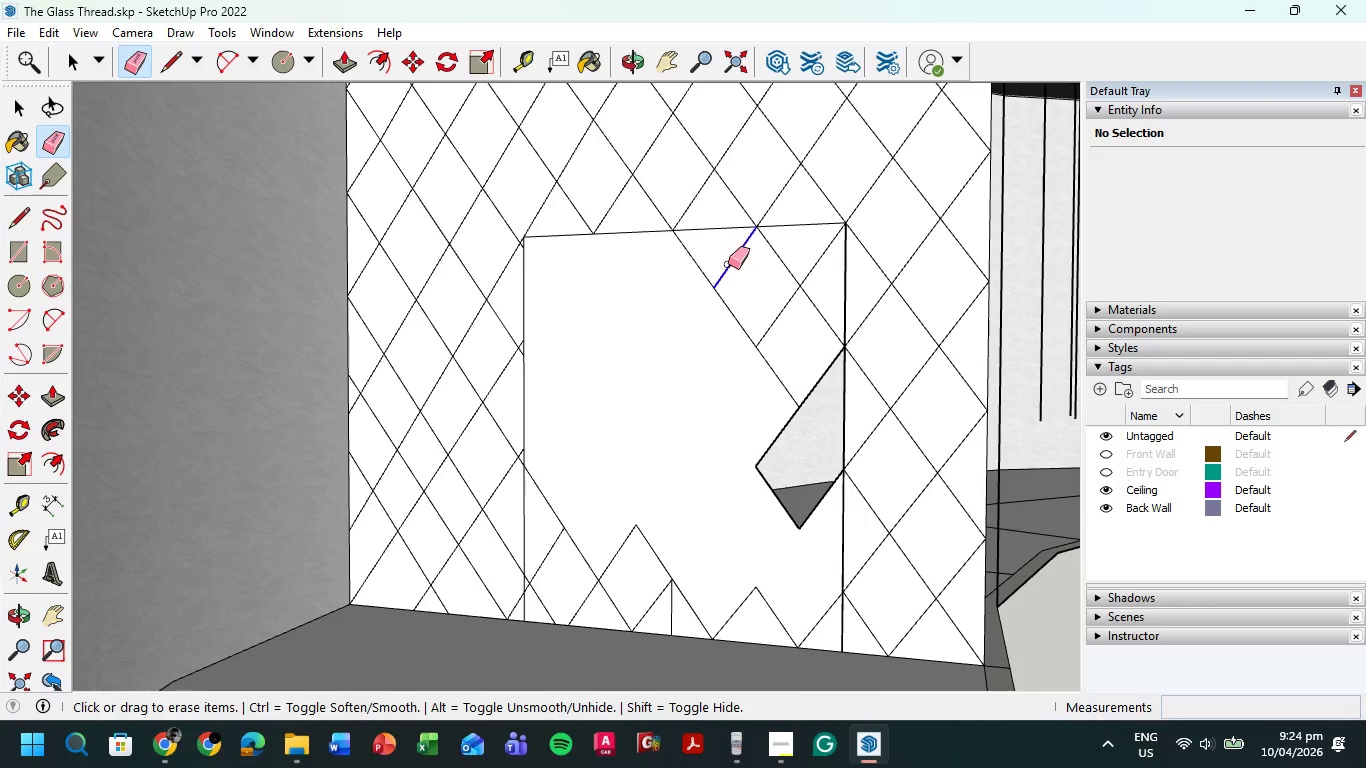 
left_click_drag(start_coordinate=[728, 264], to_coordinate=[734, 279])
 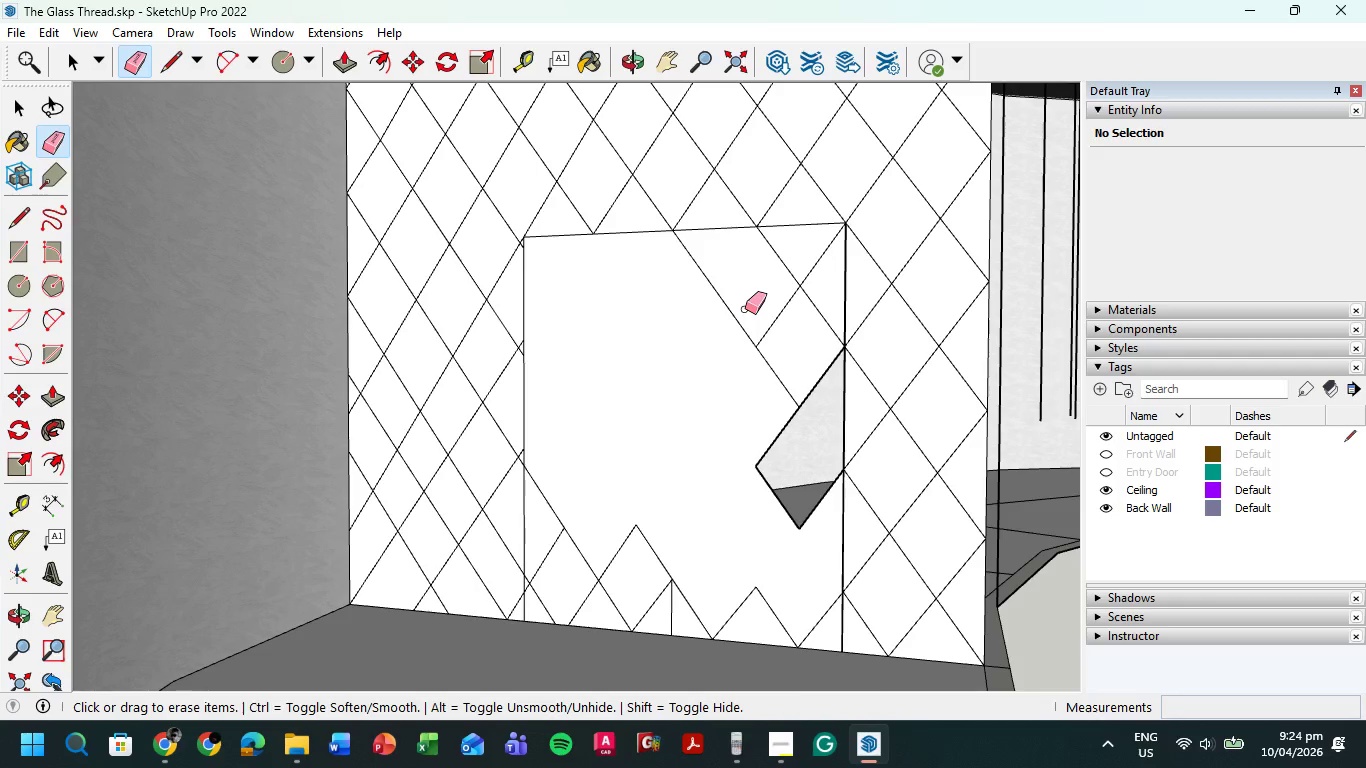 
left_click_drag(start_coordinate=[745, 308], to_coordinate=[737, 333])
 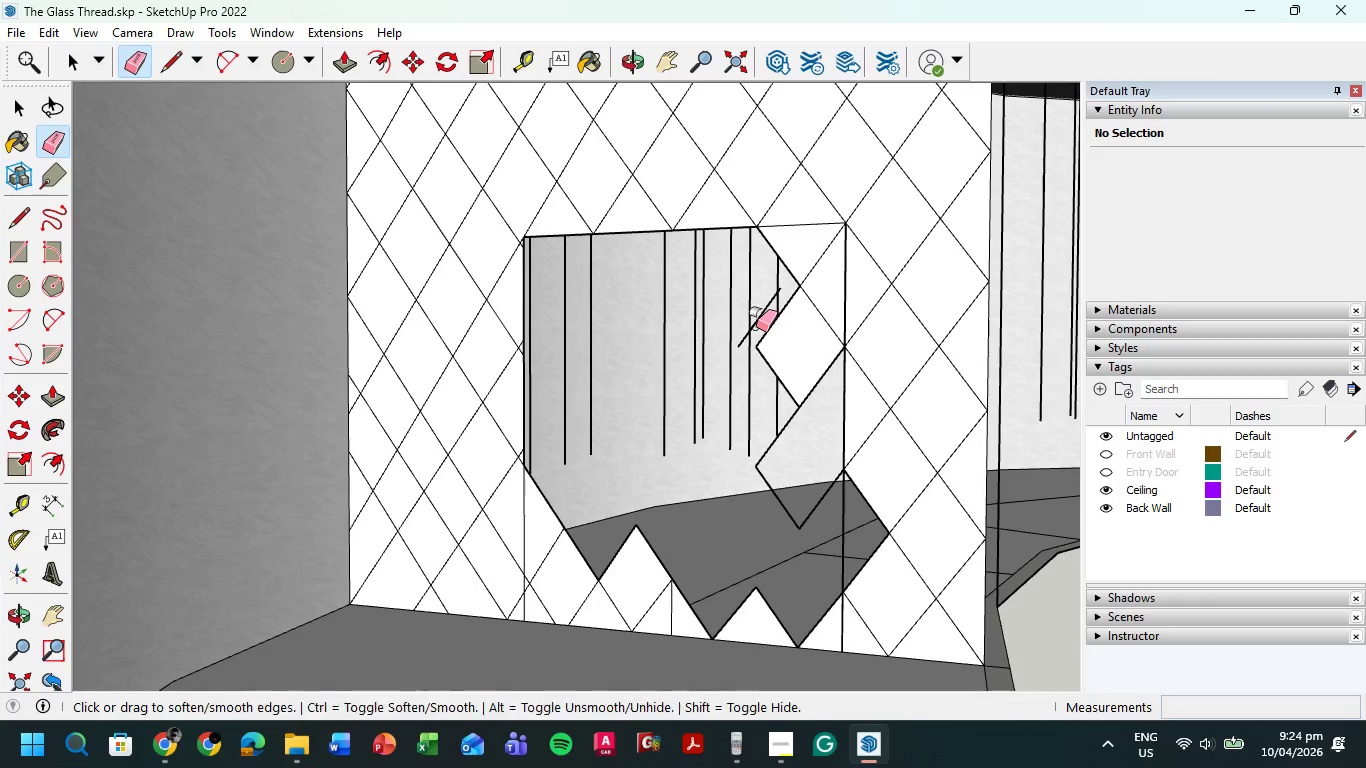 
key(Control+Z)
 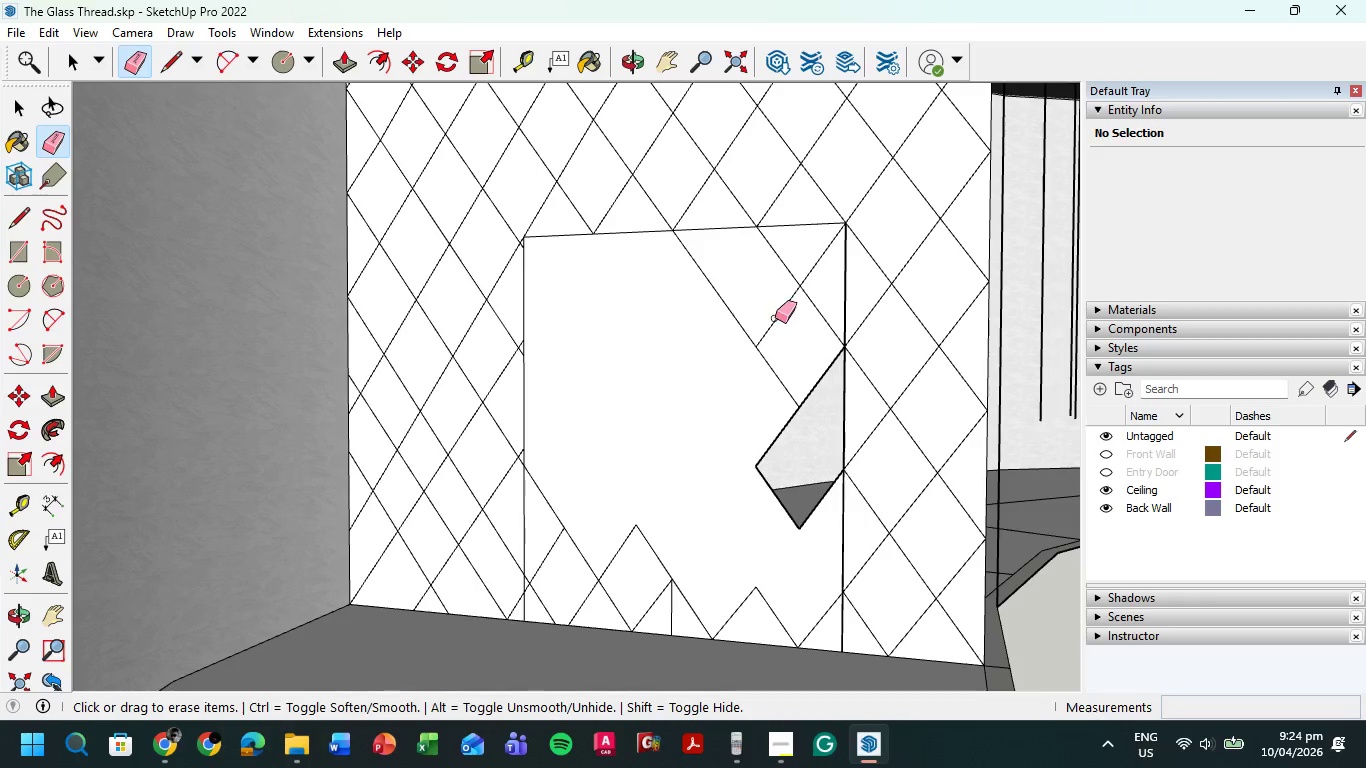 
left_click_drag(start_coordinate=[764, 312], to_coordinate=[776, 336])
 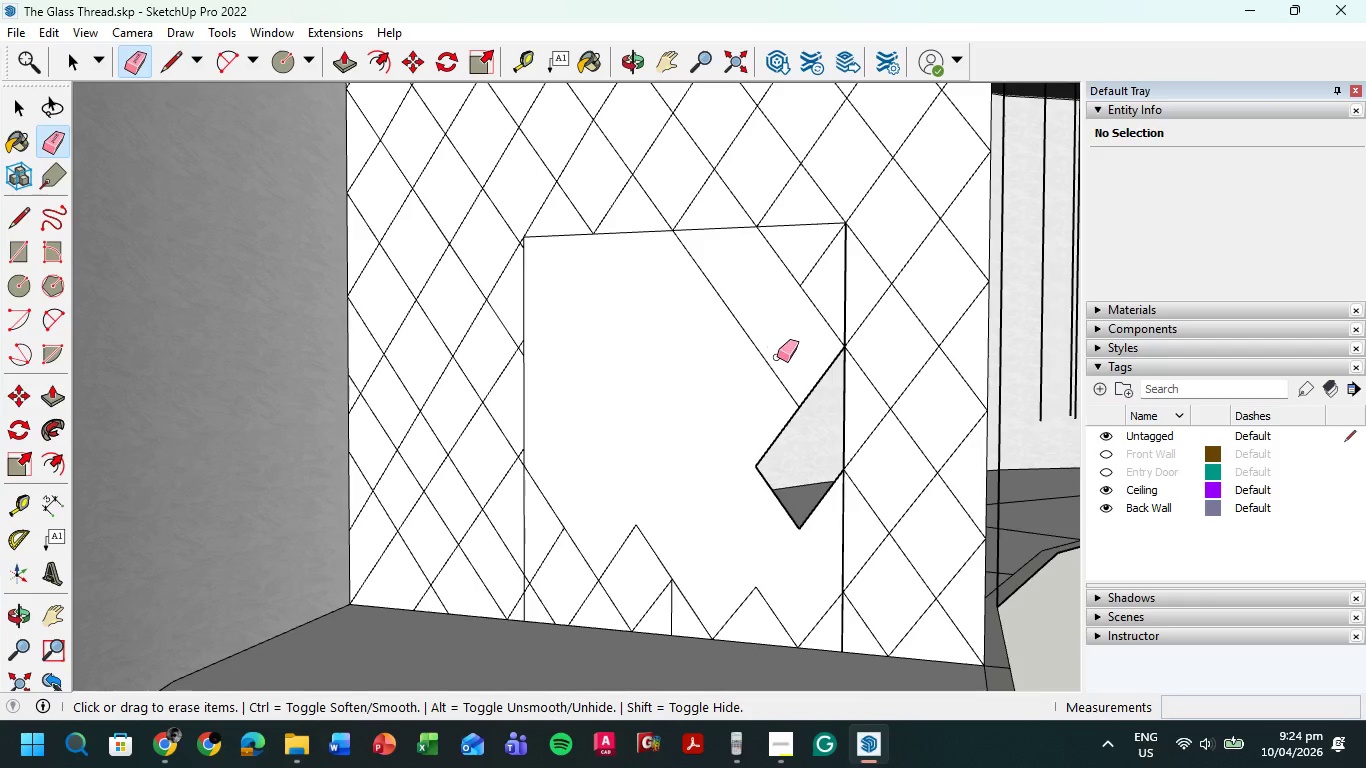 
left_click_drag(start_coordinate=[777, 357], to_coordinate=[772, 379])
 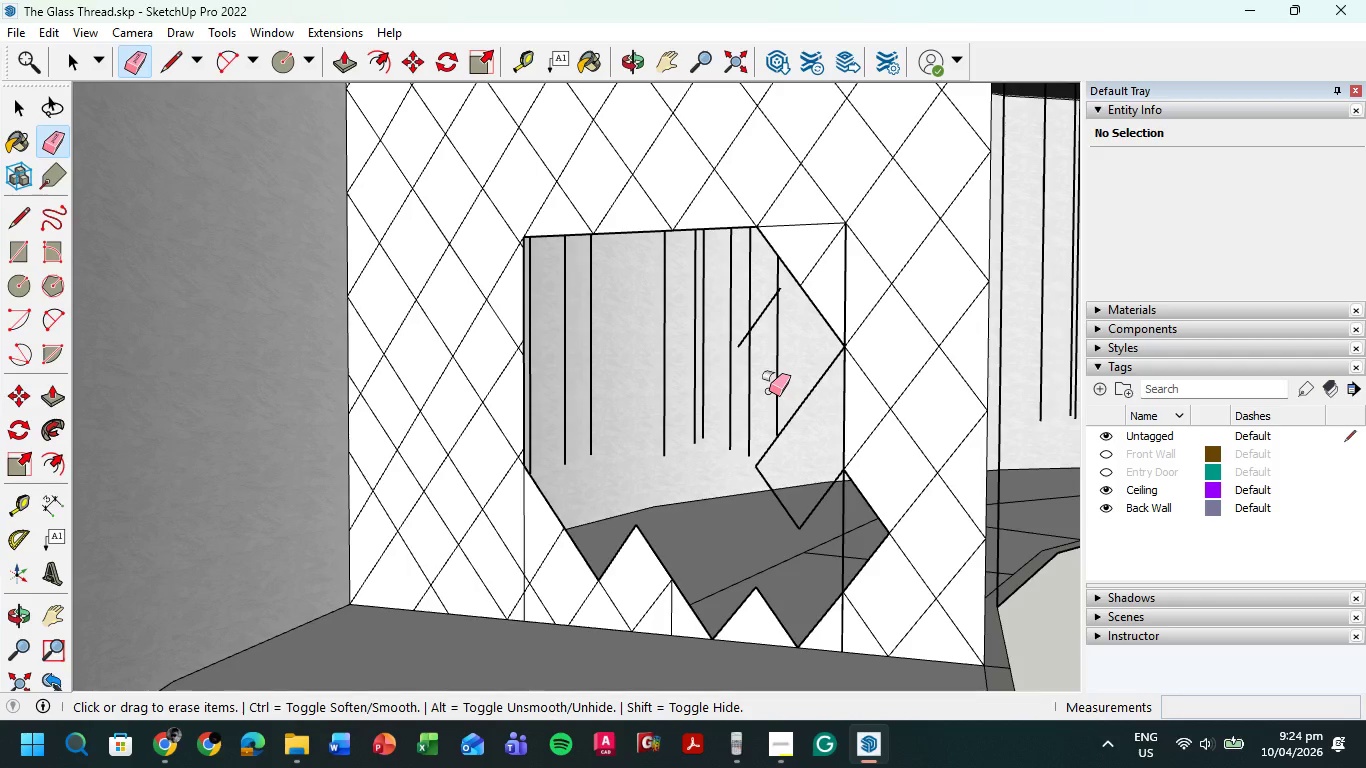 
key(Control+ControlLeft)
 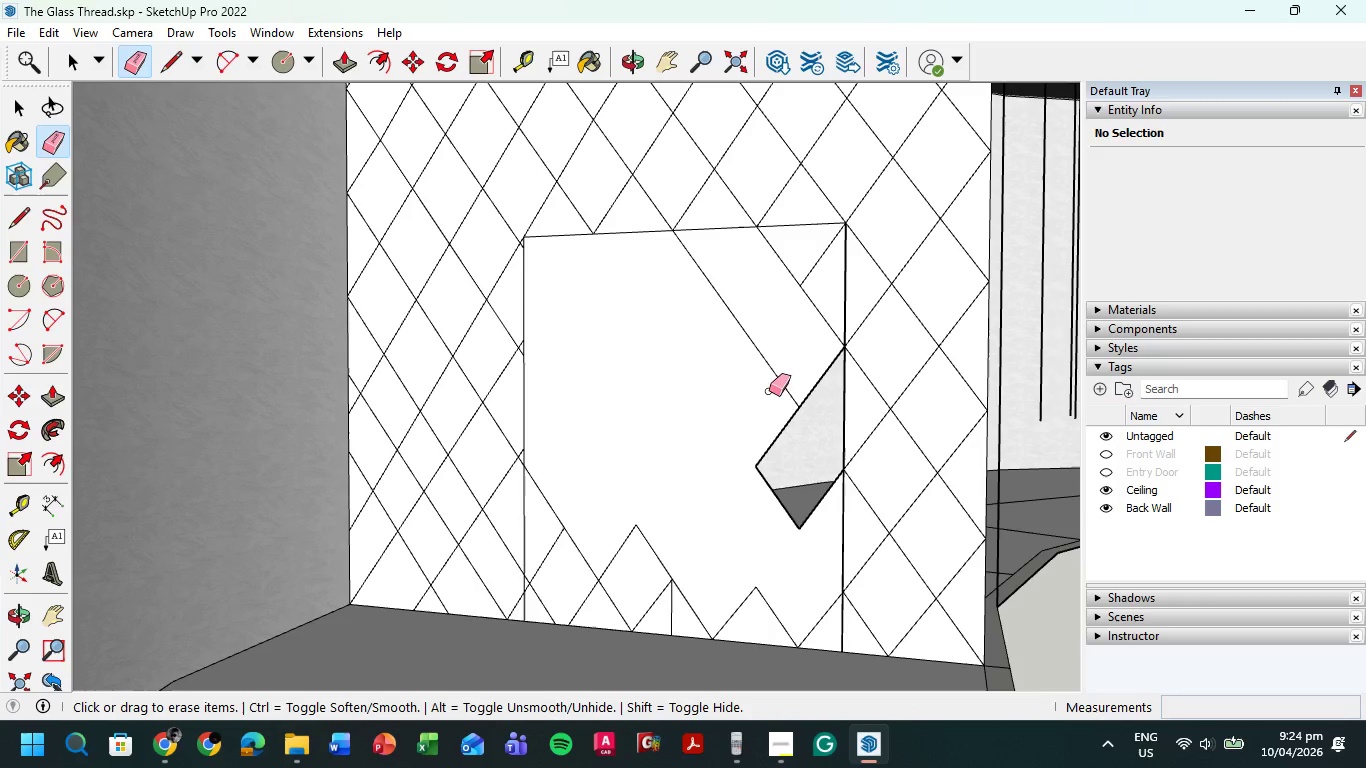 
key(Control+Z)
 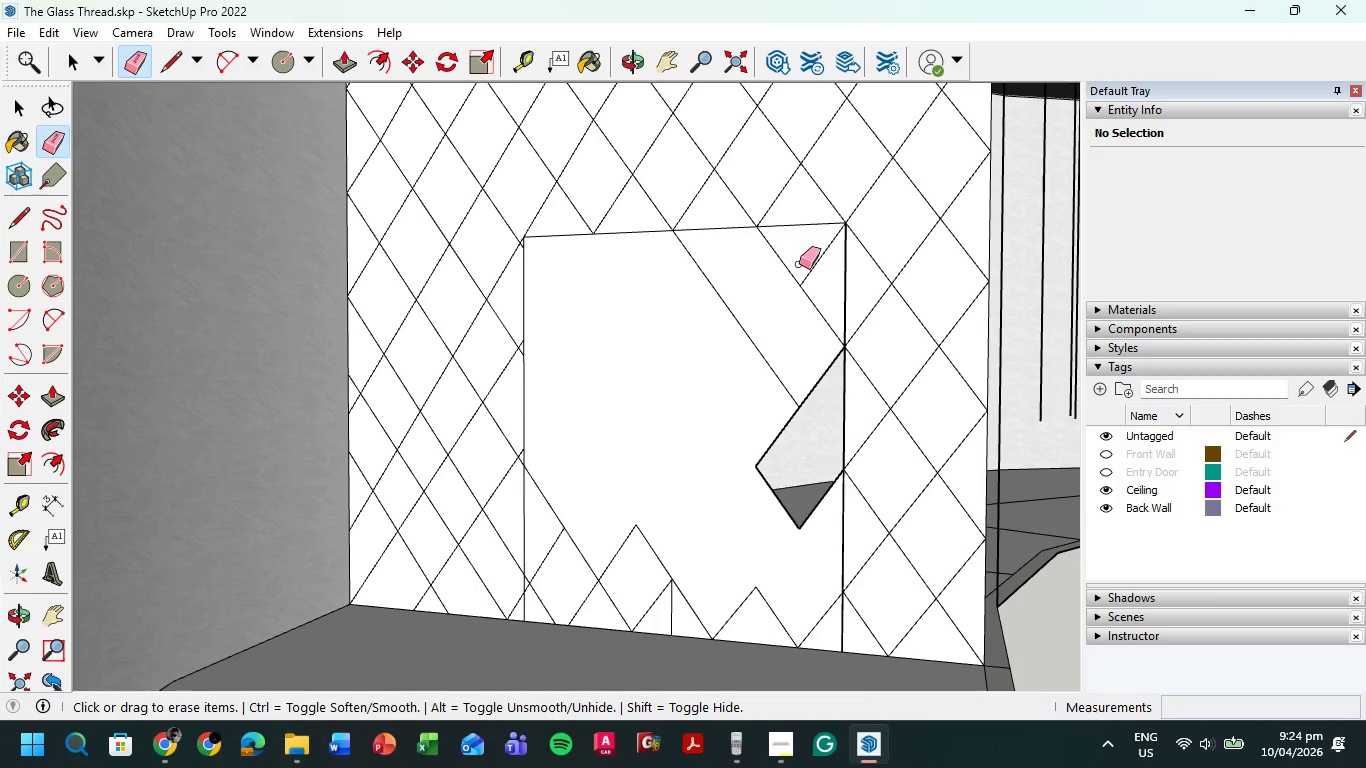 
left_click_drag(start_coordinate=[799, 264], to_coordinate=[778, 290])
 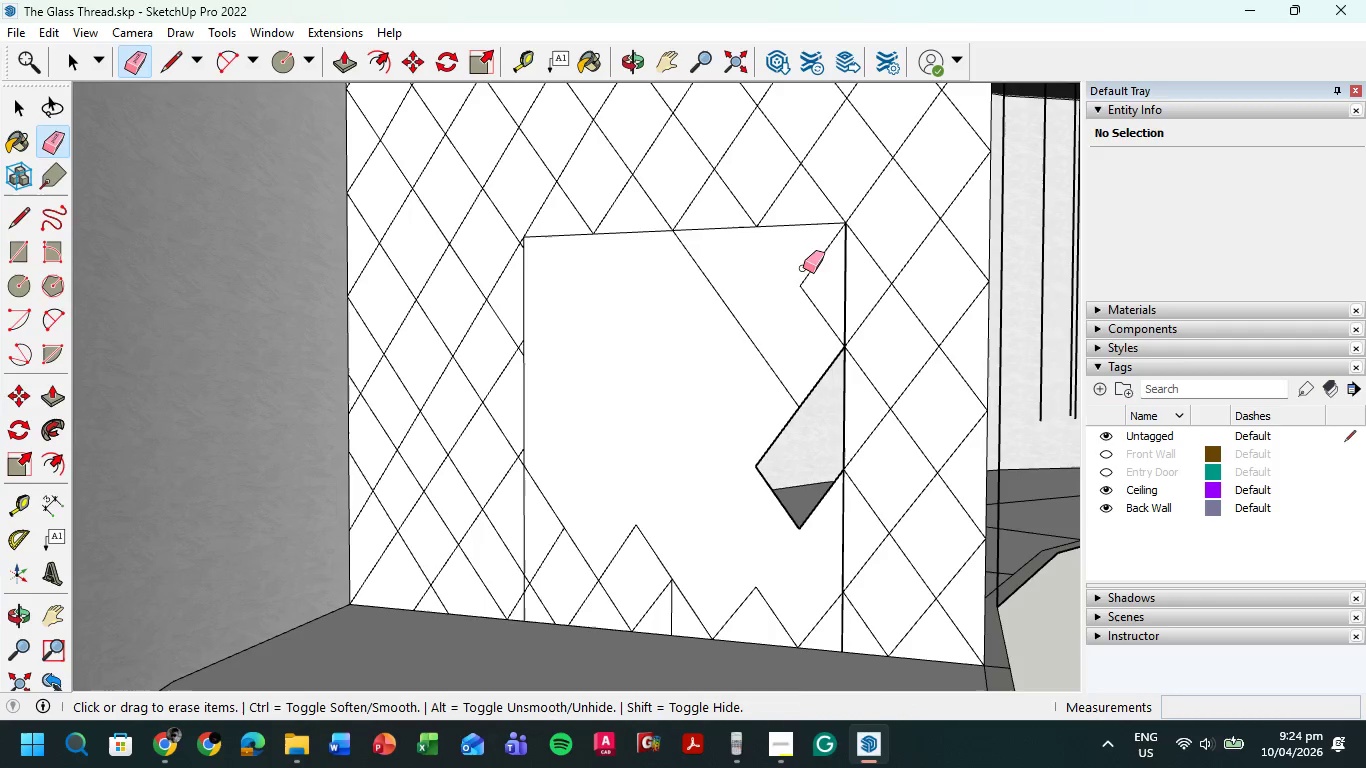 
left_click_drag(start_coordinate=[803, 268], to_coordinate=[811, 291])
 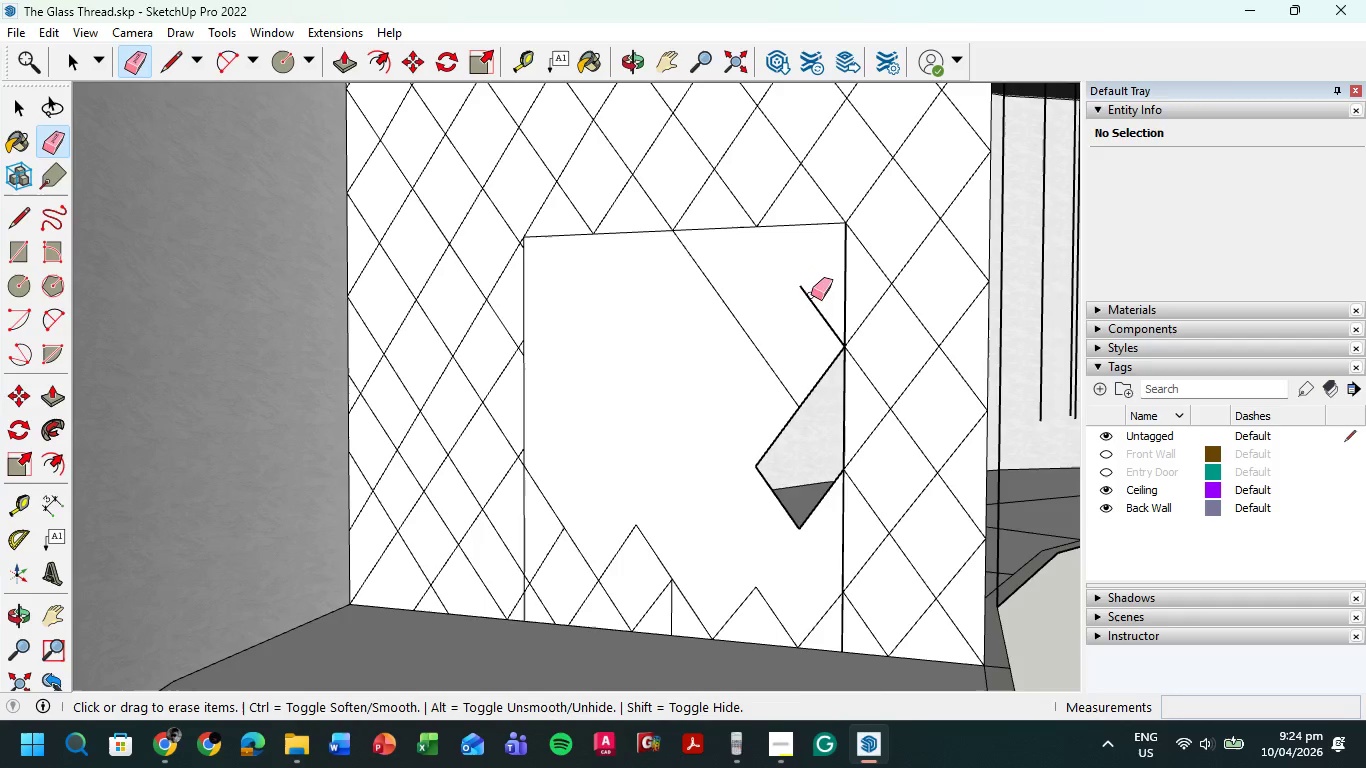 
left_click_drag(start_coordinate=[811, 295], to_coordinate=[811, 310])
 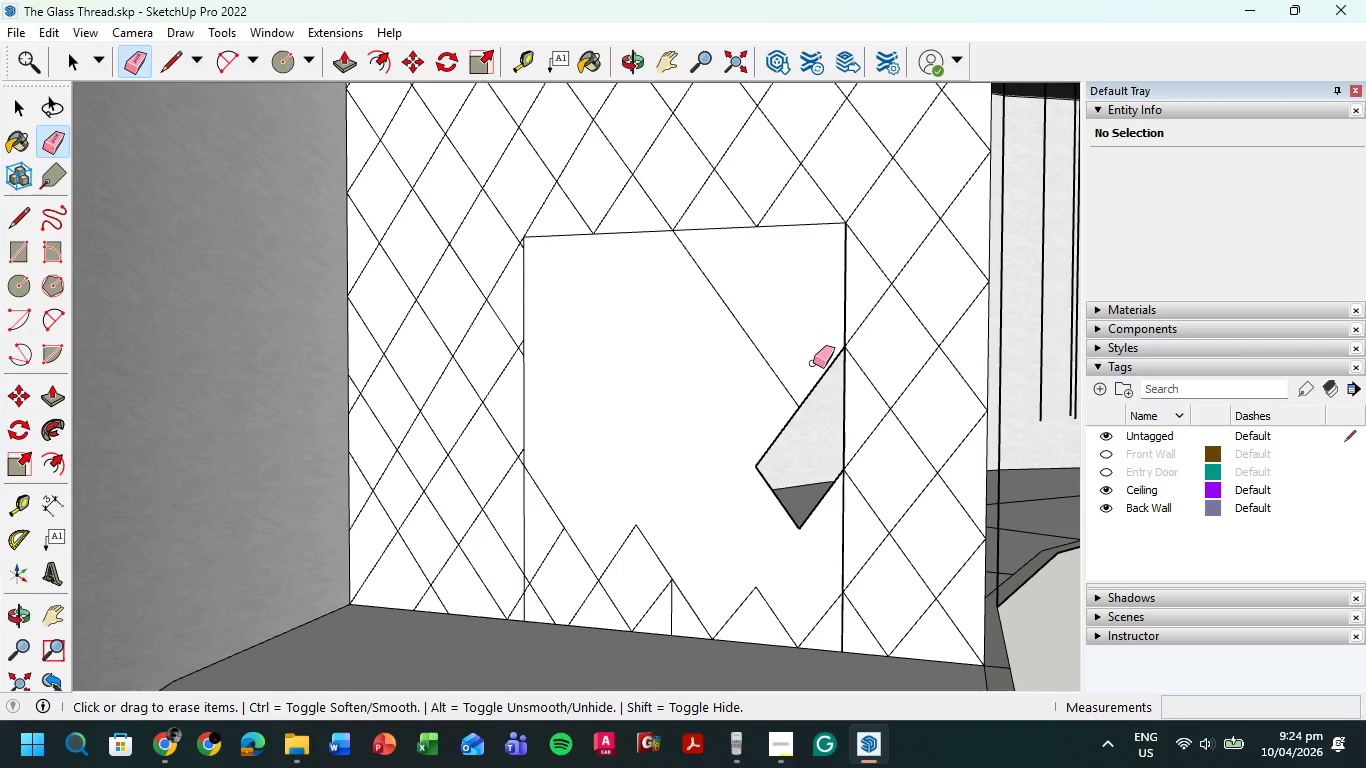 
left_click_drag(start_coordinate=[813, 360], to_coordinate=[813, 394])
 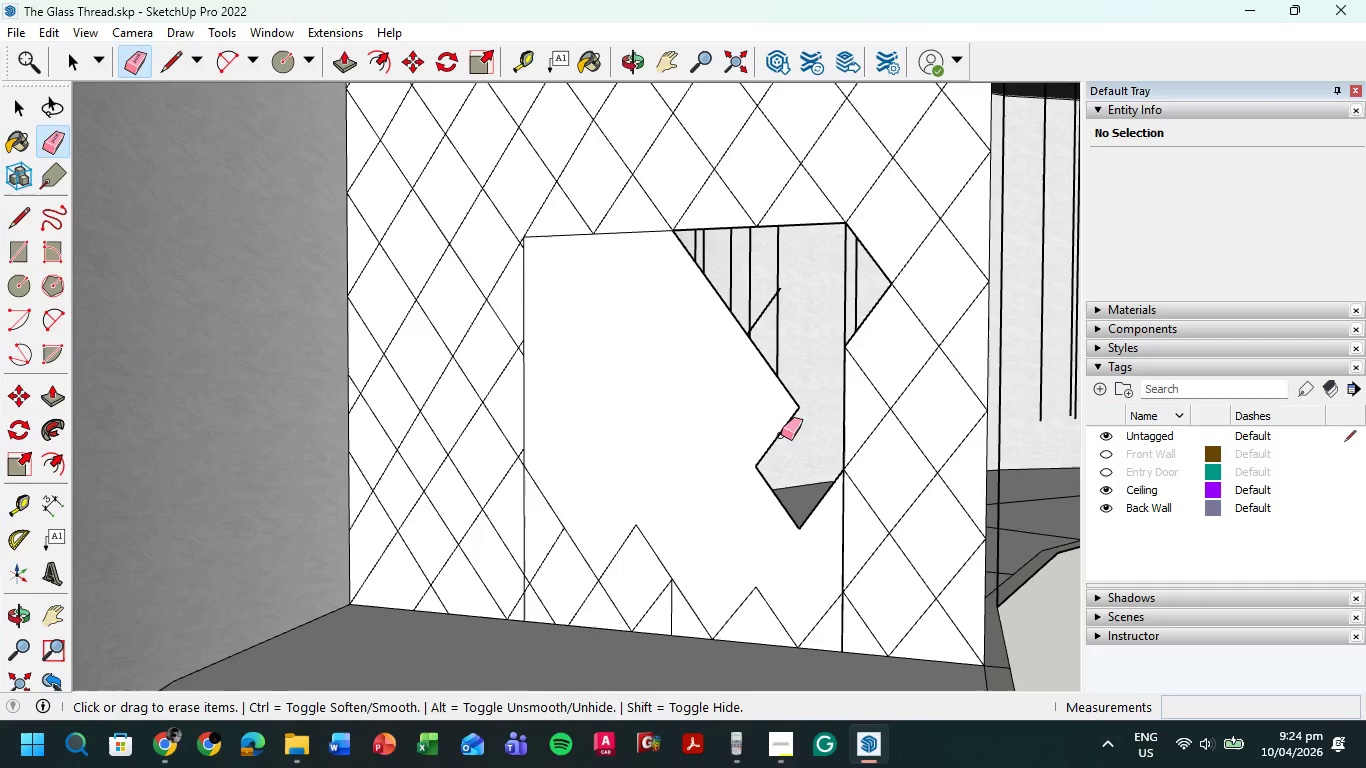 
key(Control+Z)
 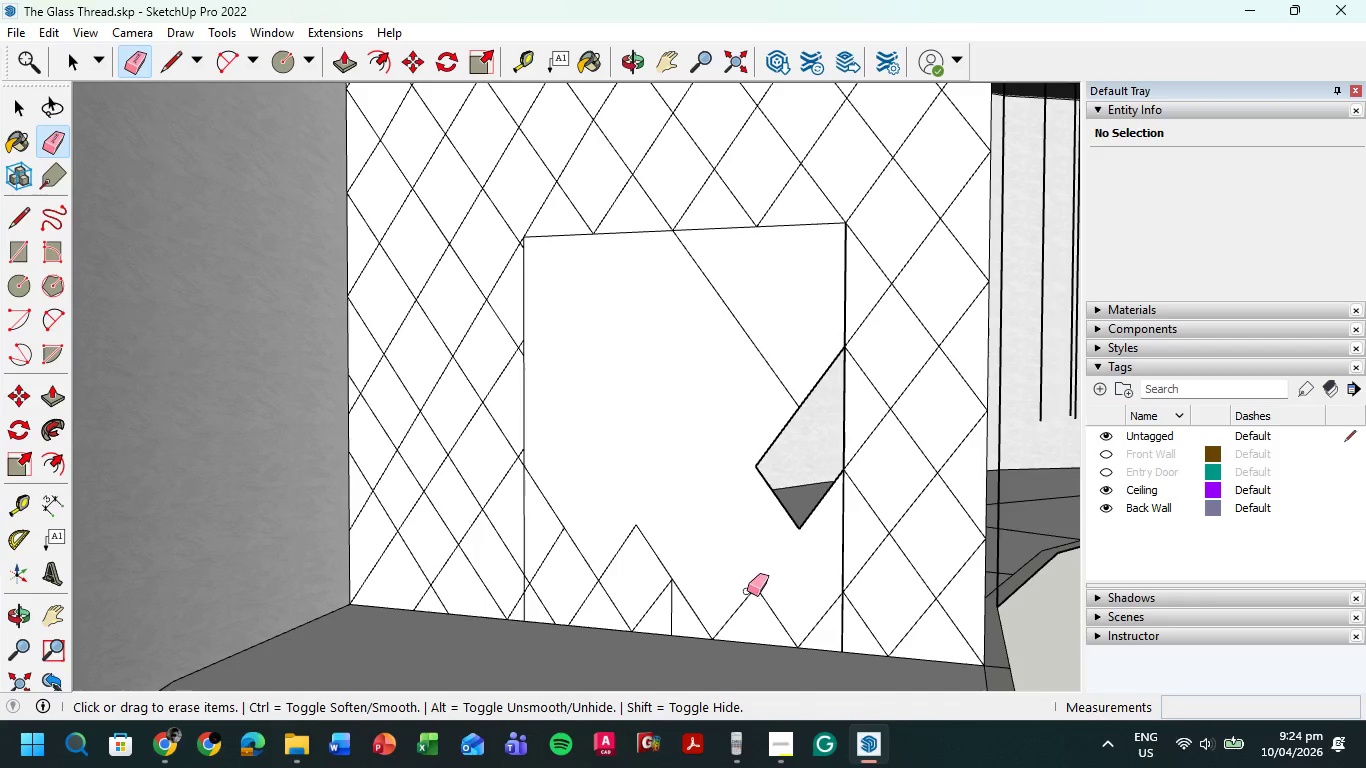 
left_click_drag(start_coordinate=[809, 602], to_coordinate=[575, 608])
 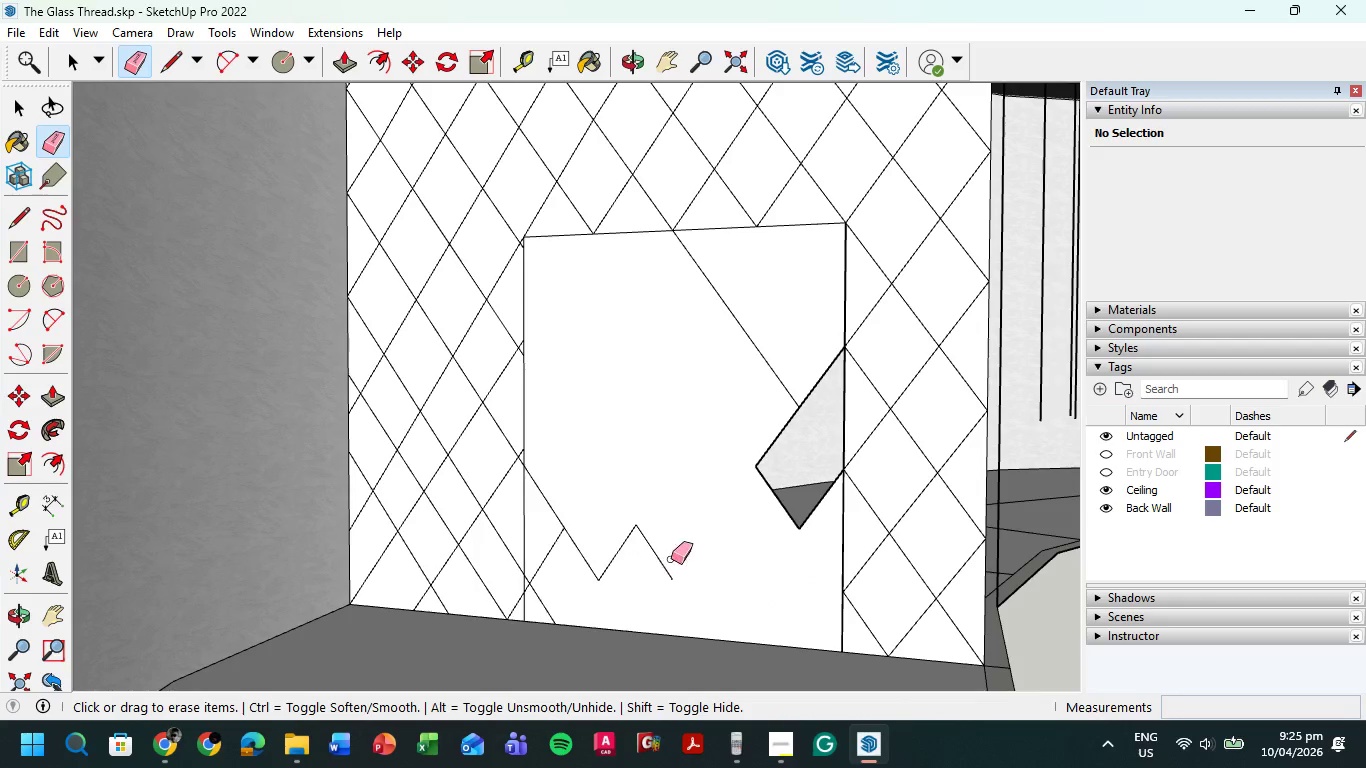 
left_click_drag(start_coordinate=[680, 553], to_coordinate=[592, 577])
 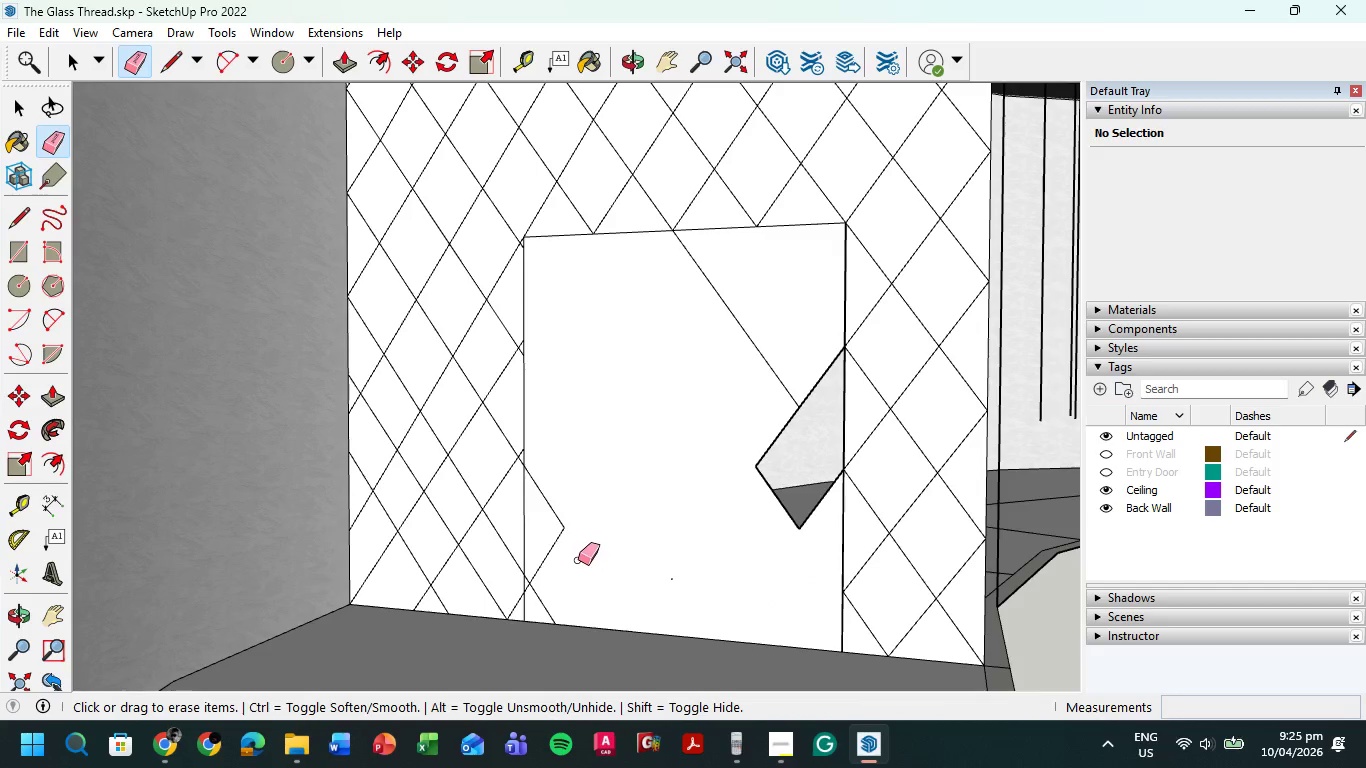 
left_click_drag(start_coordinate=[565, 559], to_coordinate=[540, 494])
 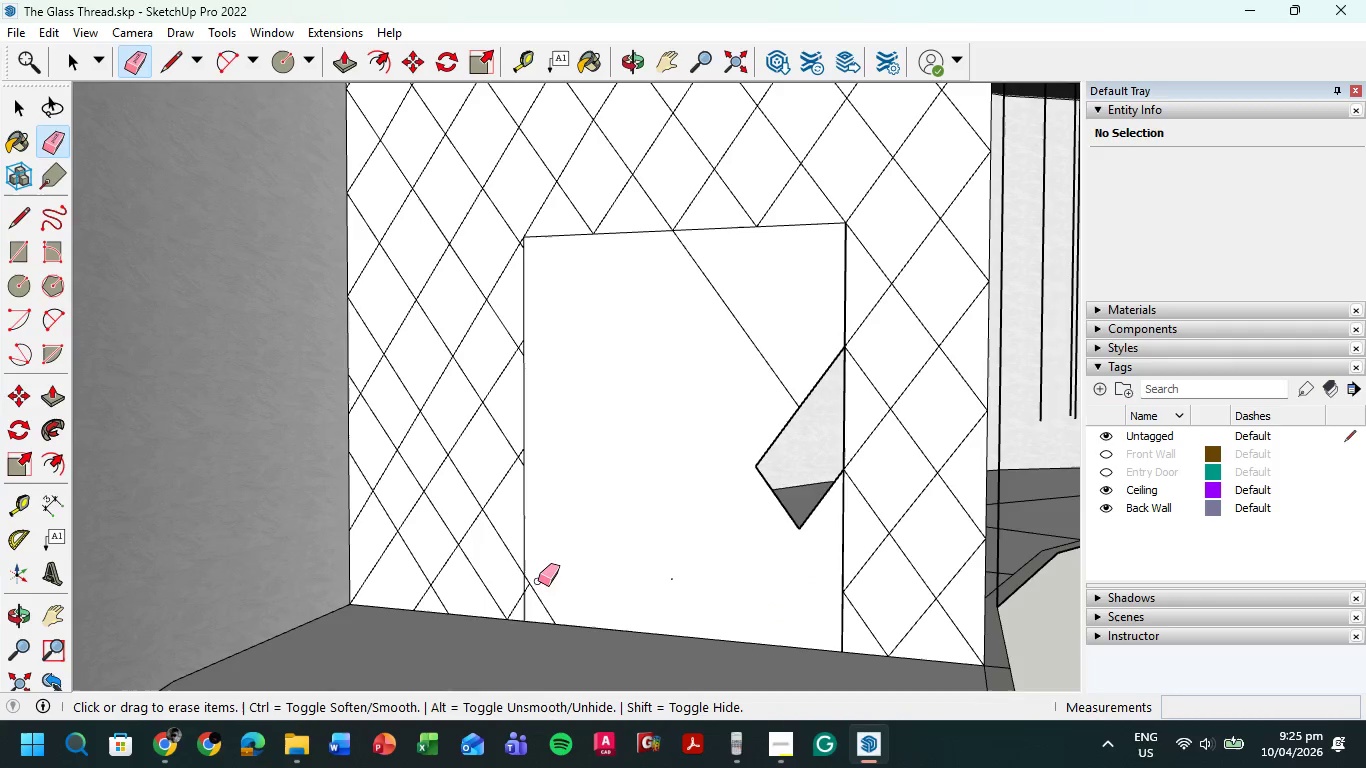 
left_click_drag(start_coordinate=[538, 583], to_coordinate=[531, 583])
 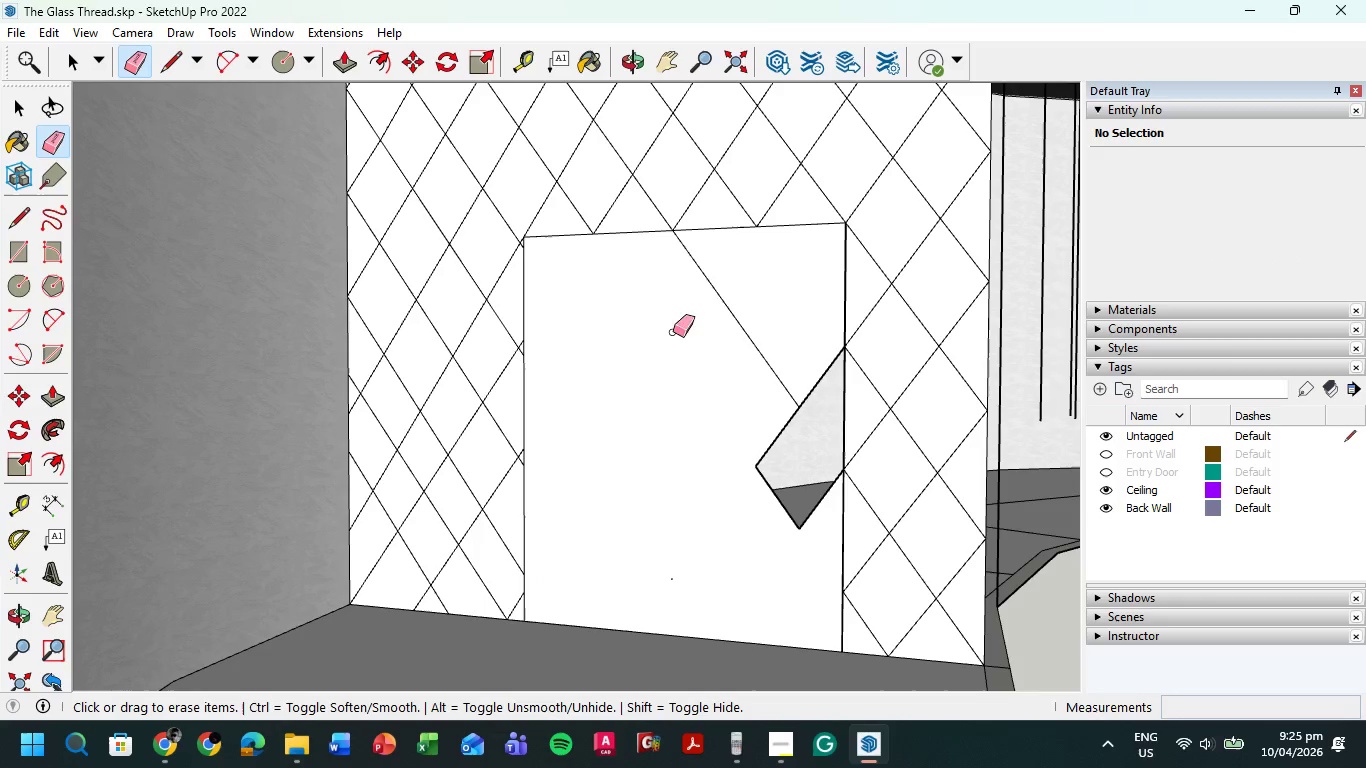 
left_click_drag(start_coordinate=[725, 283], to_coordinate=[692, 351])
 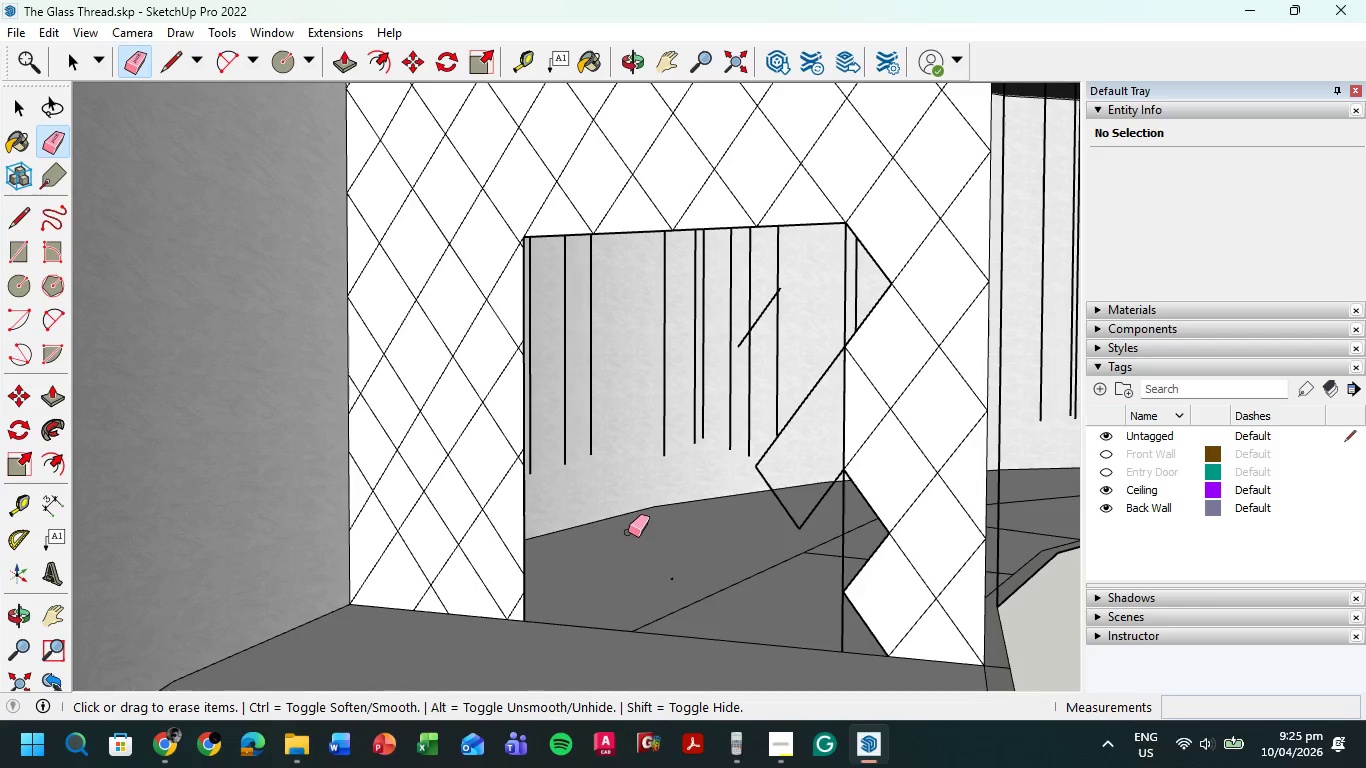 
key(L)
 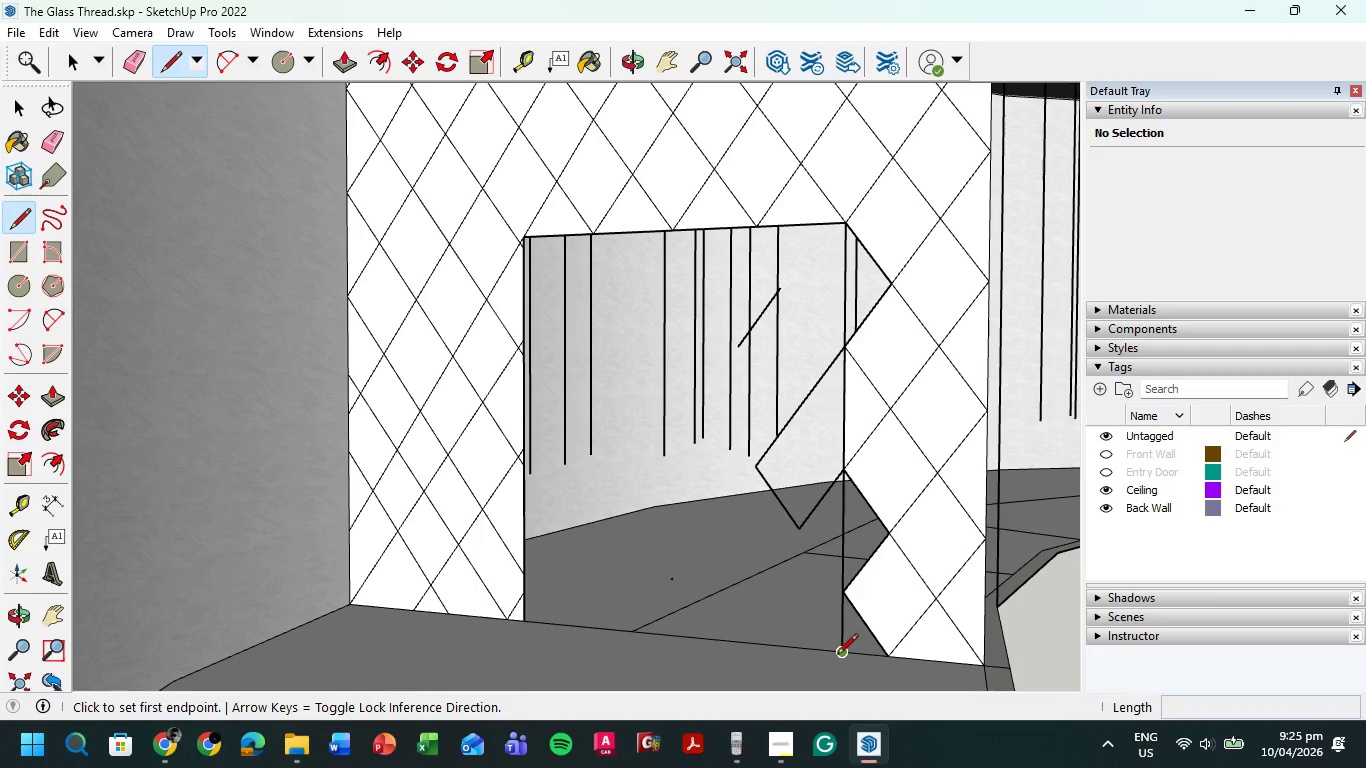 
left_click_drag(start_coordinate=[837, 656], to_coordinate=[837, 636])
 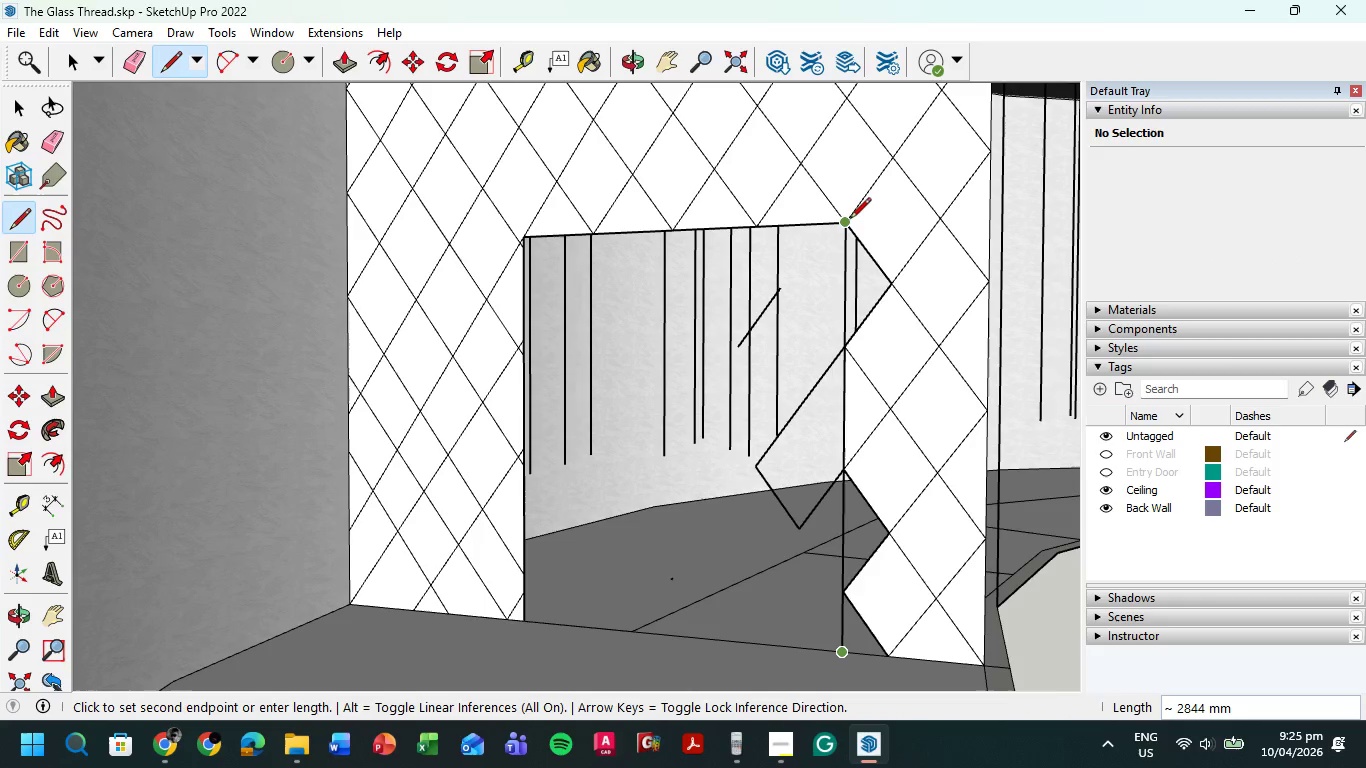 
left_click([848, 221])
 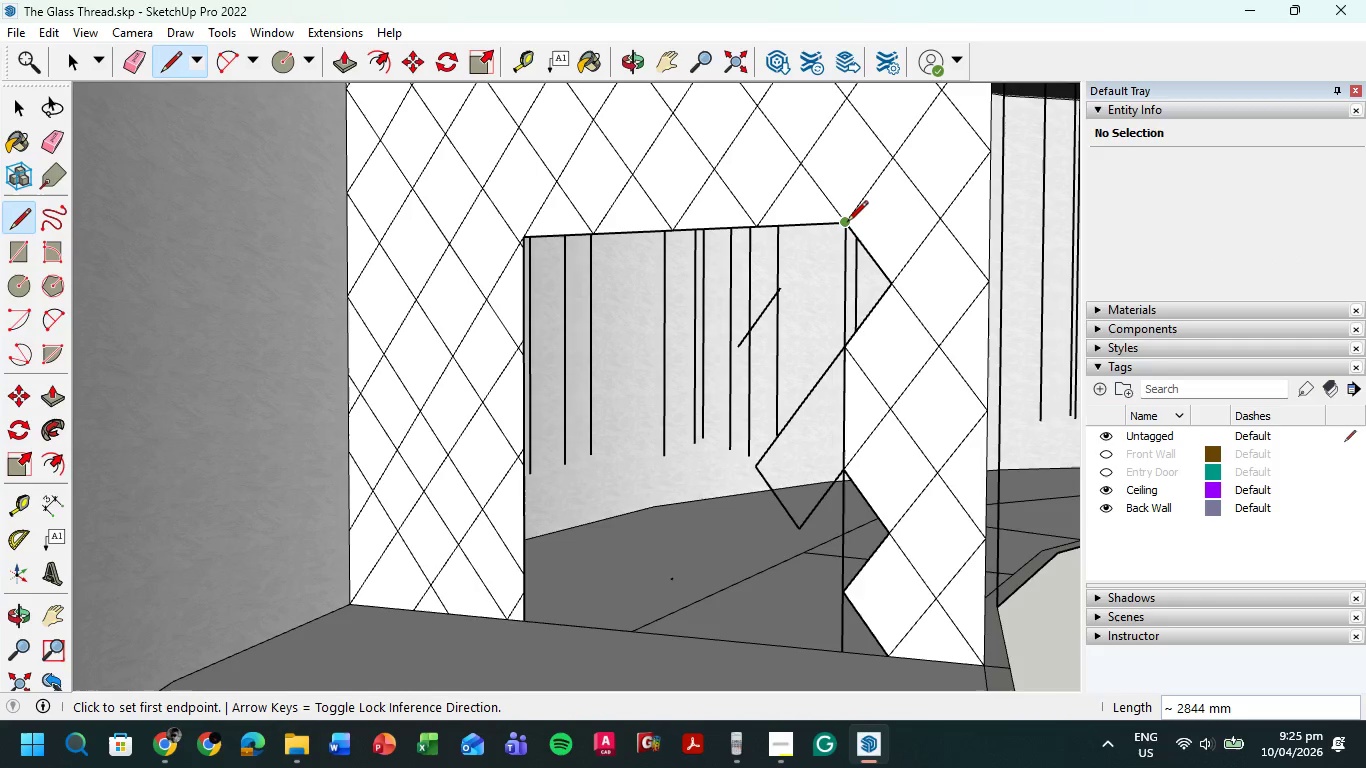 
left_click([847, 223])
 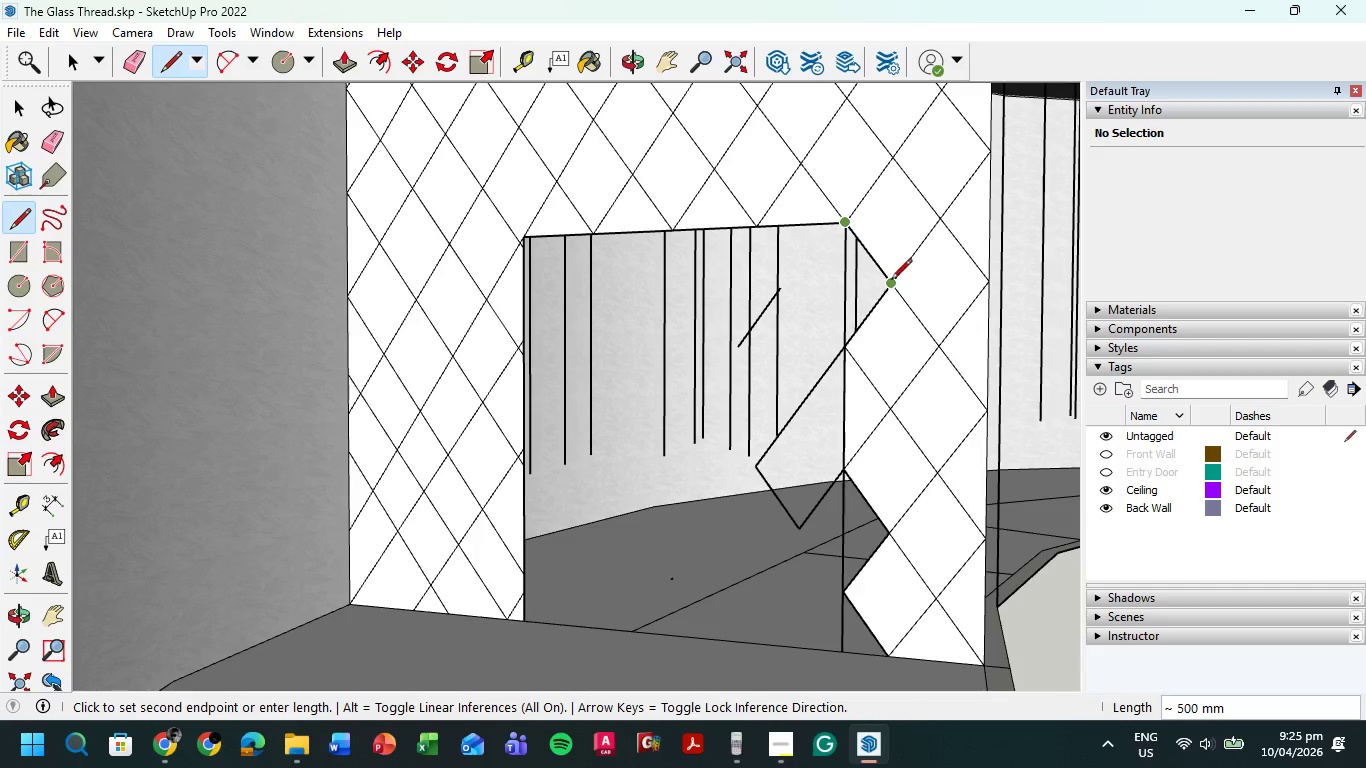 
left_click([891, 281])
 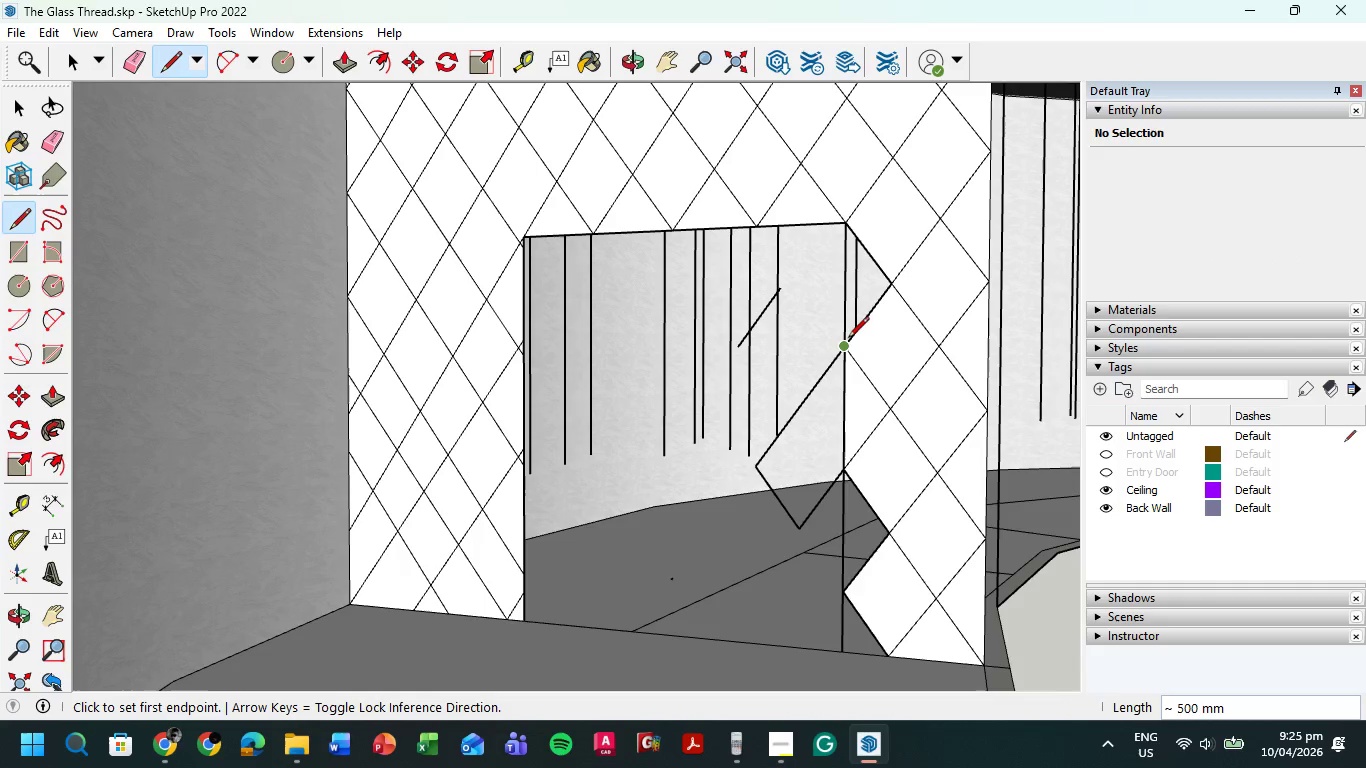 
left_click([847, 340])
 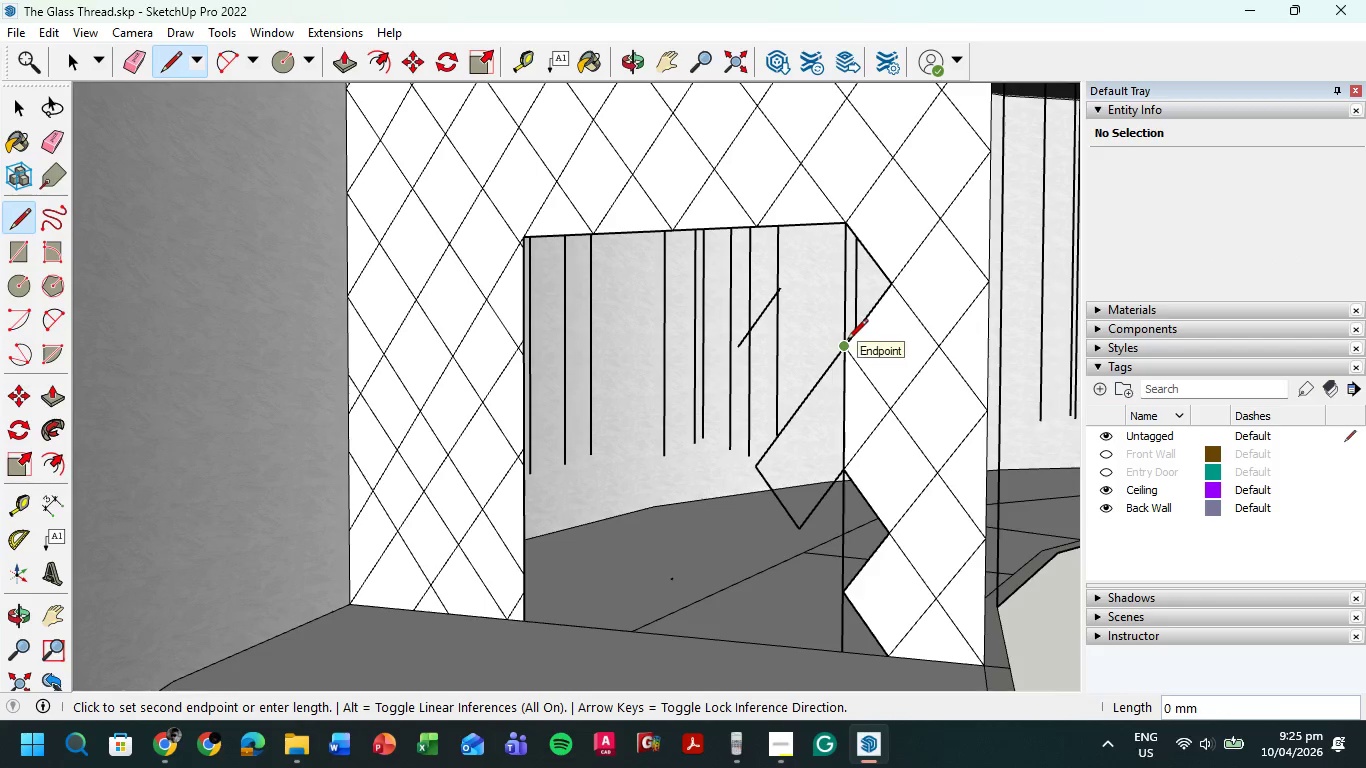 
key(E)
 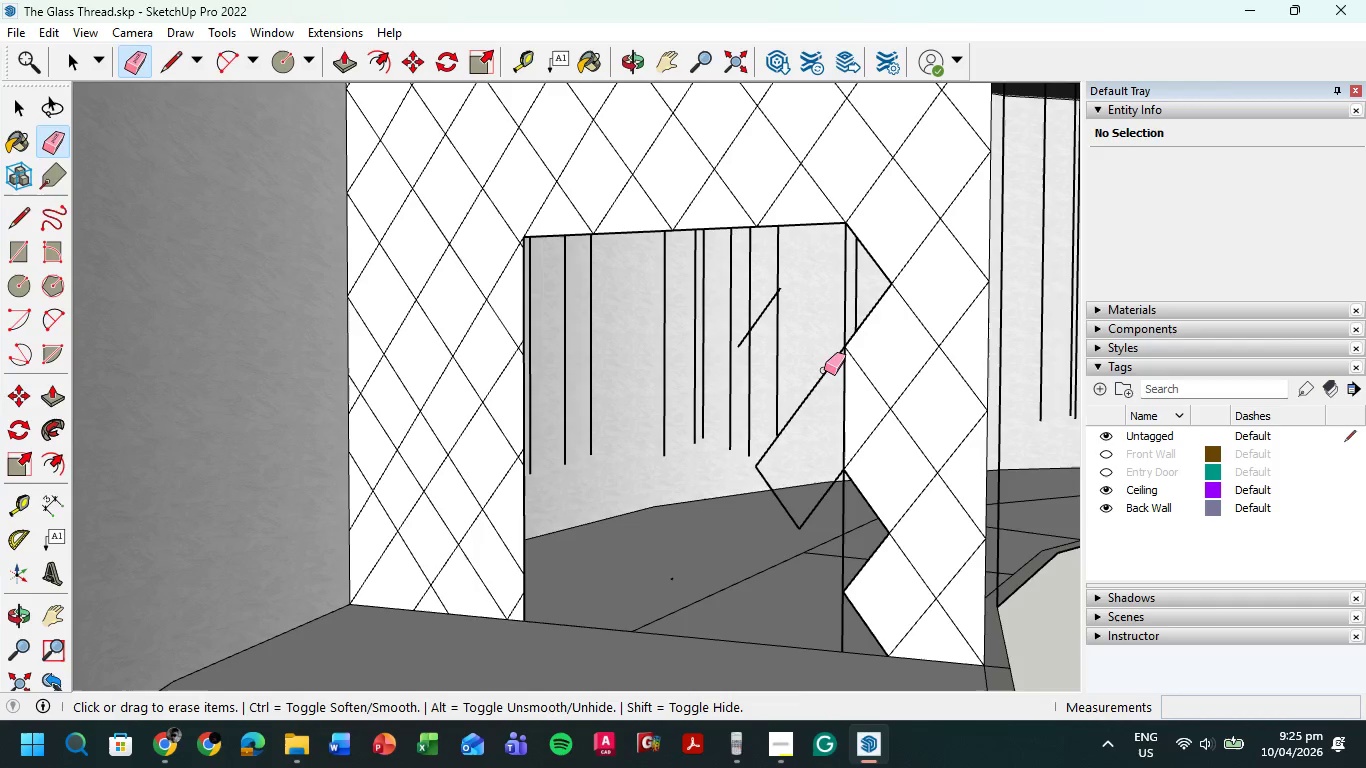 
left_click_drag(start_coordinate=[824, 370], to_coordinate=[824, 382])
 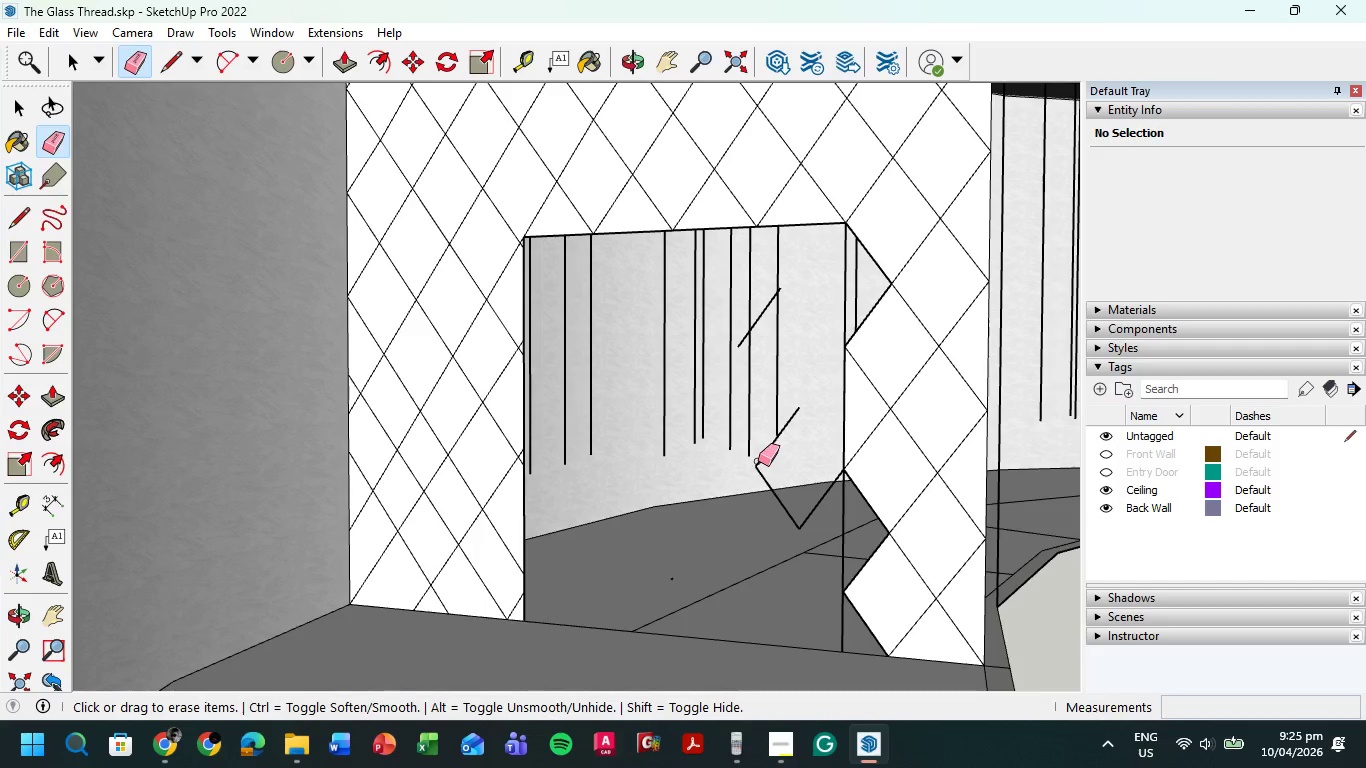 
left_click_drag(start_coordinate=[758, 461], to_coordinate=[764, 461])
 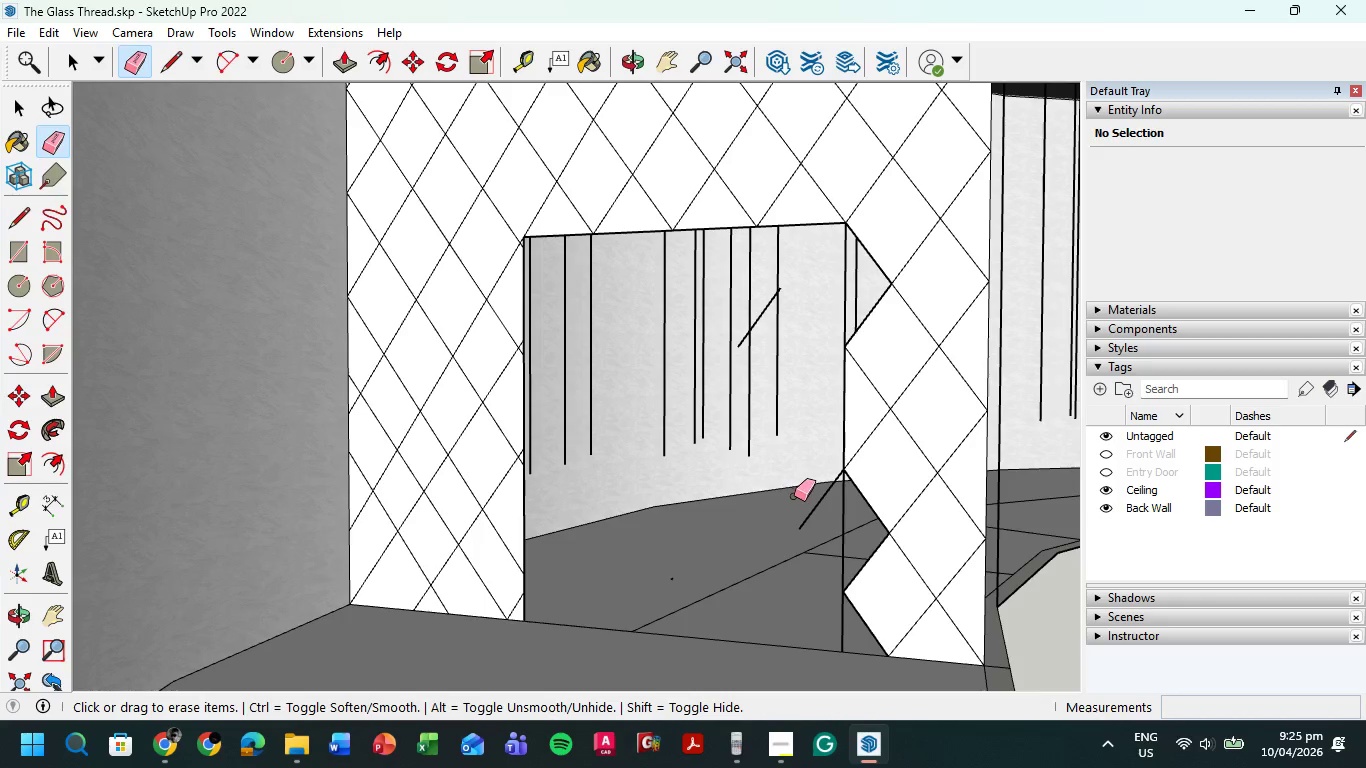 
left_click_drag(start_coordinate=[800, 502], to_coordinate=[810, 514])
 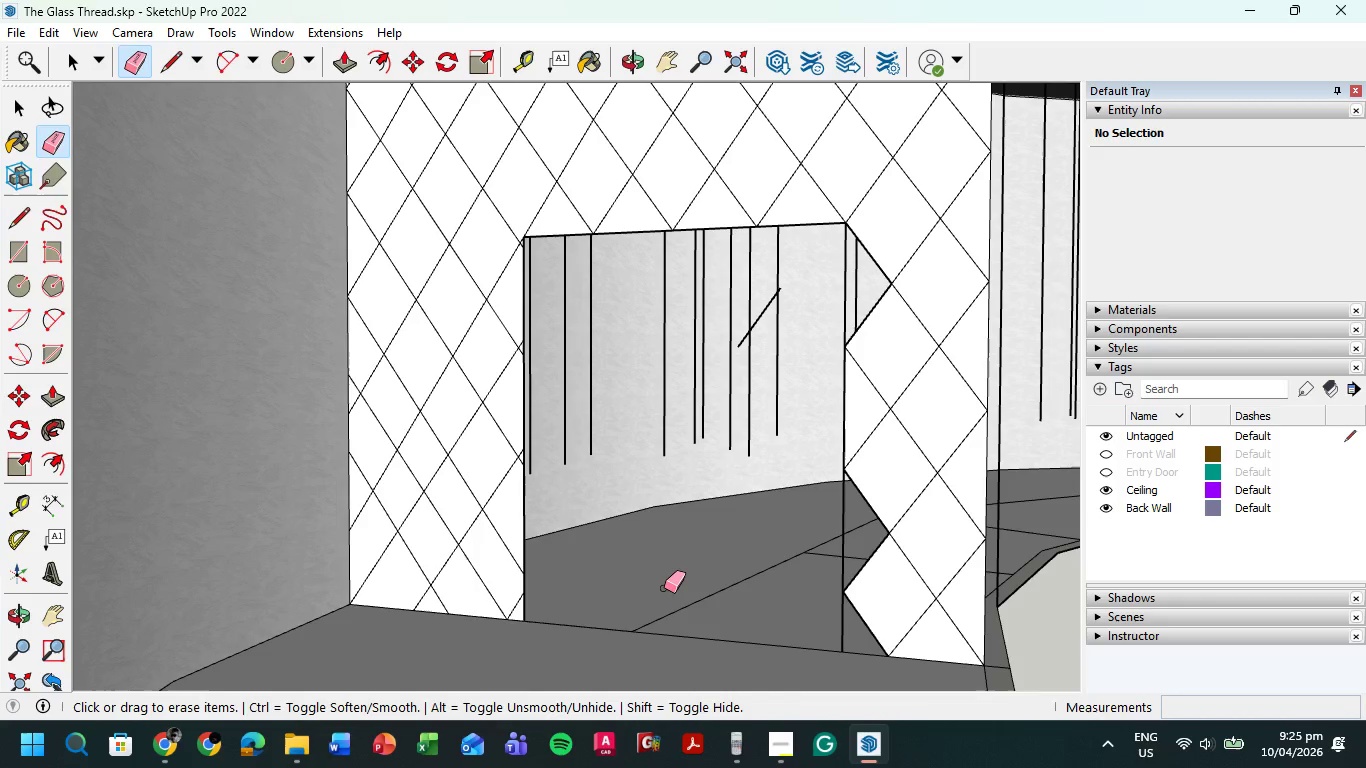 
left_click_drag(start_coordinate=[665, 588], to_coordinate=[672, 579])
 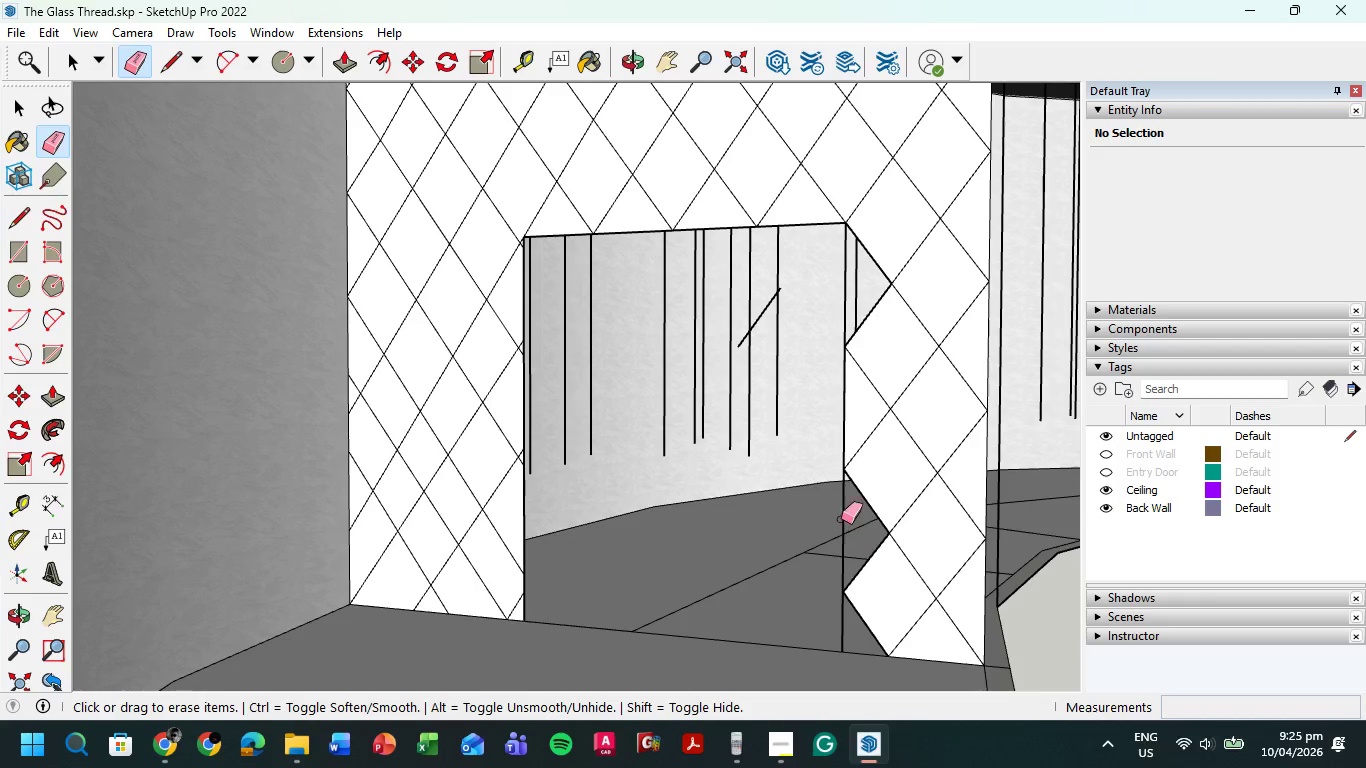 
scroll: coordinate [781, 409], scroll_direction: up, amount: 1.0
 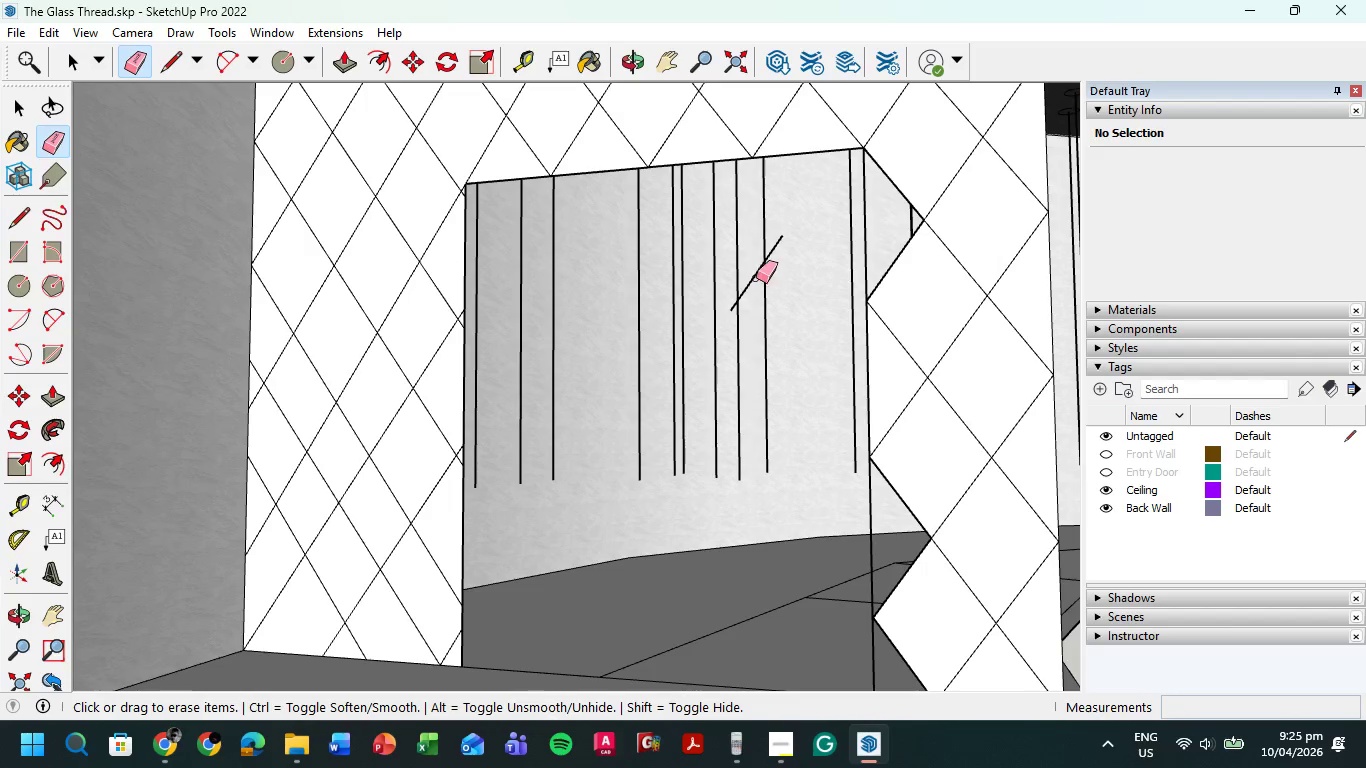 
left_click([753, 277])
 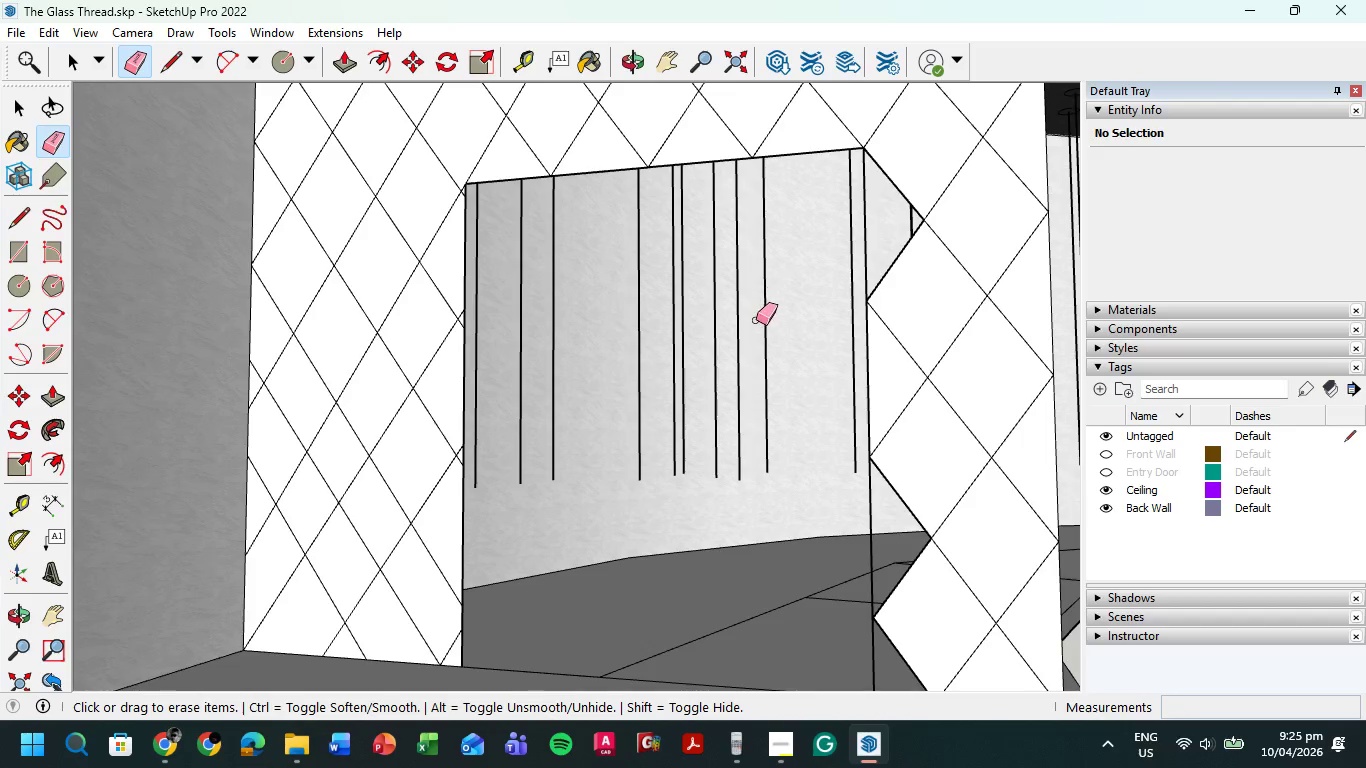 
scroll: coordinate [754, 327], scroll_direction: down, amount: 3.0
 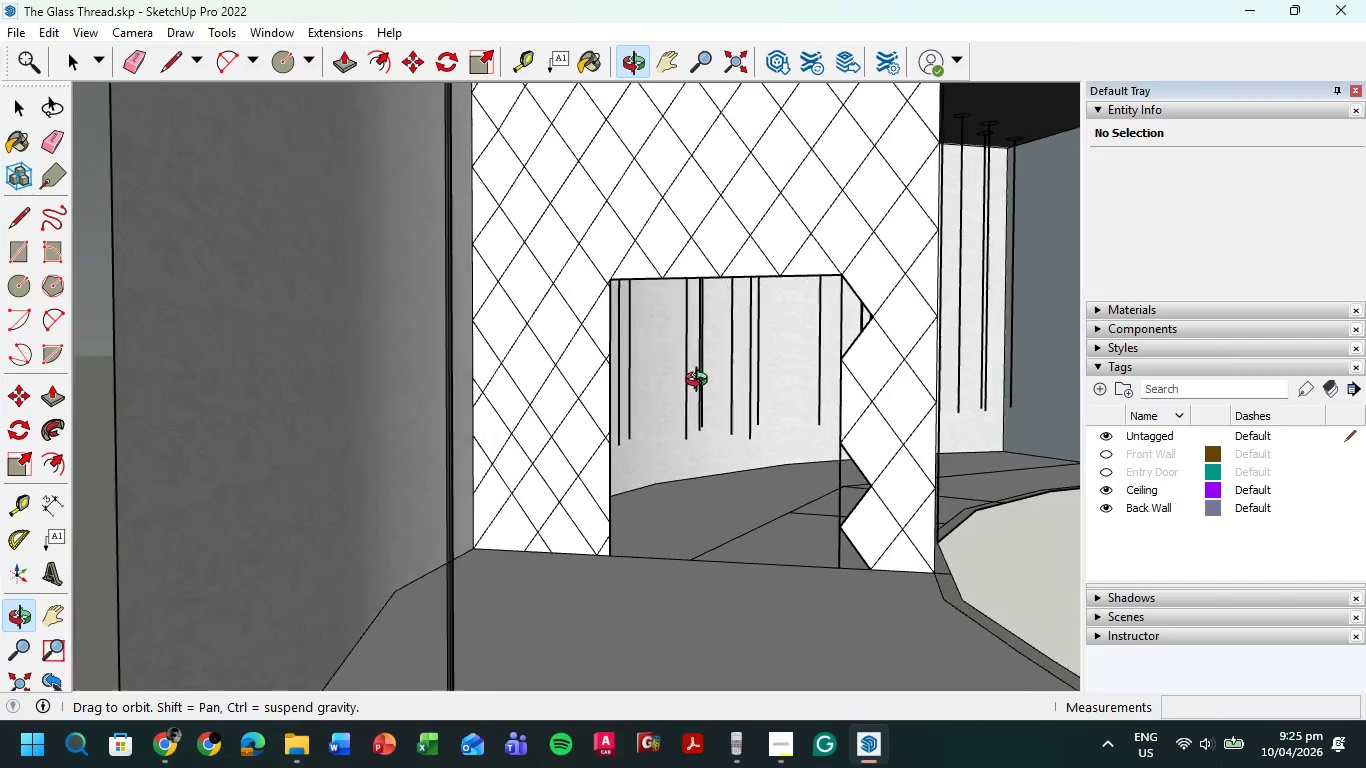 
hold_key(key=ShiftLeft, duration=0.86)
 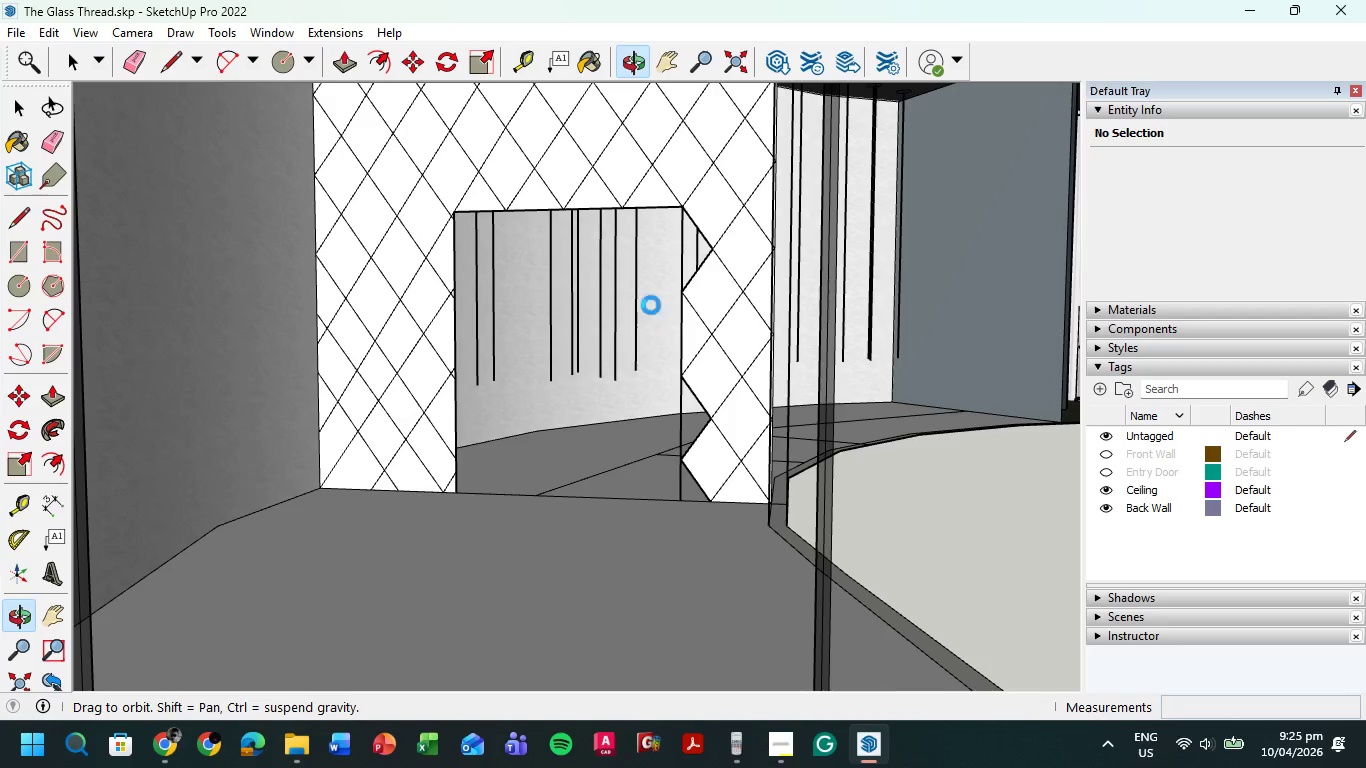 
key(L)
 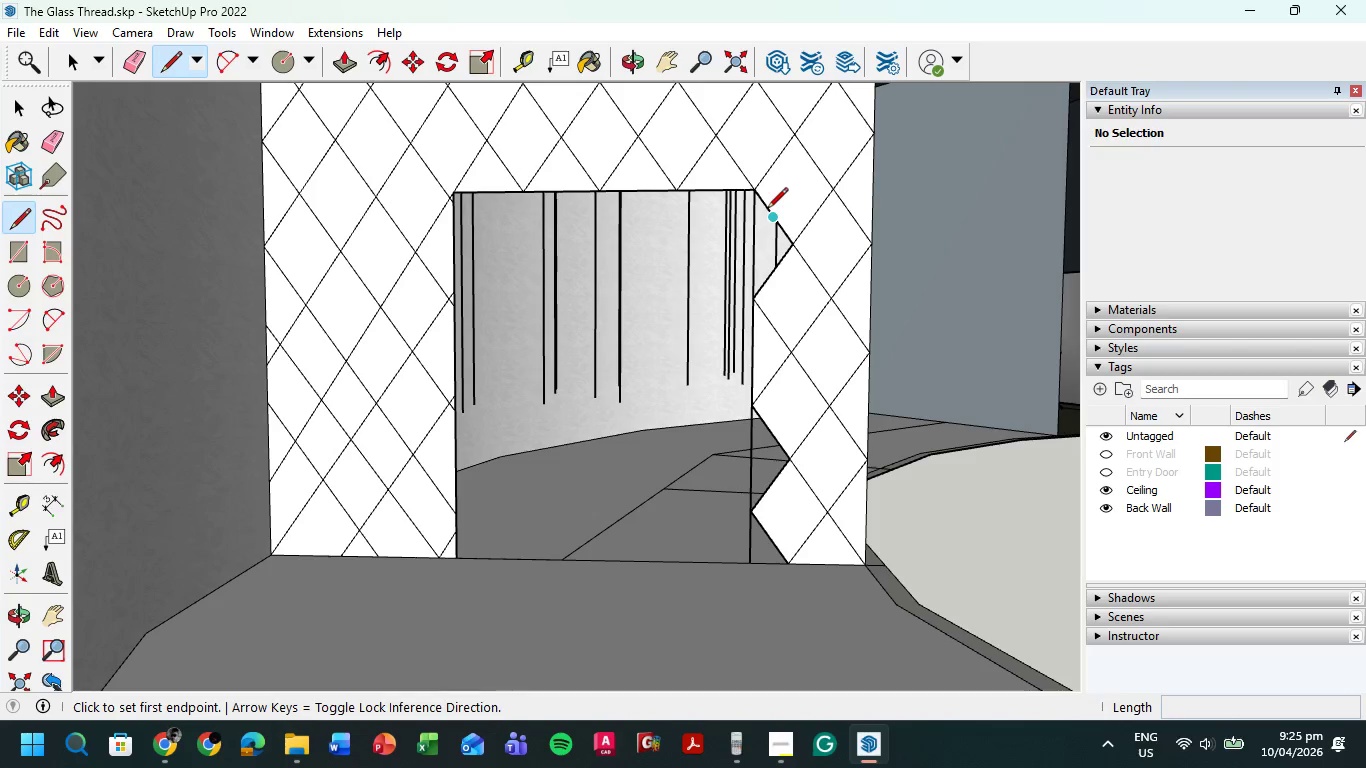 
scroll: coordinate [744, 191], scroll_direction: up, amount: 7.0
 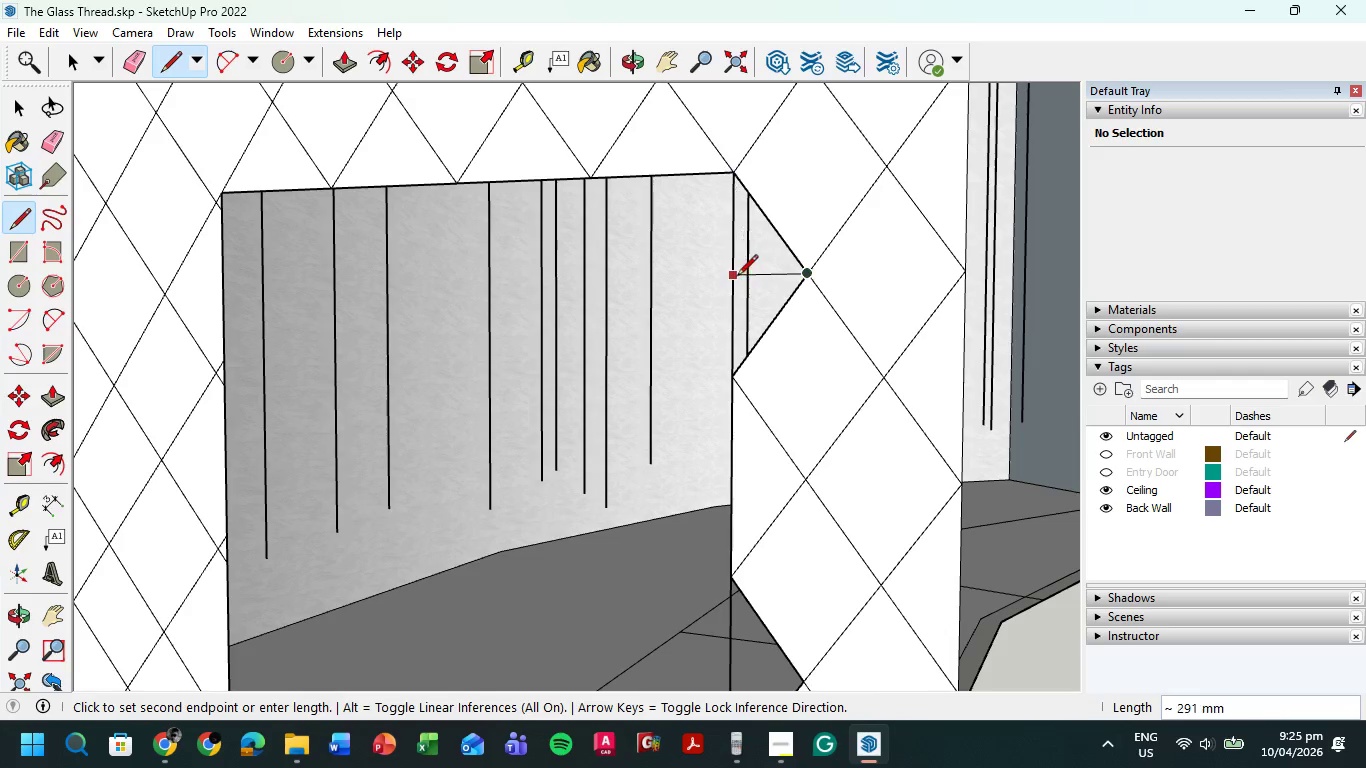 
left_click([734, 277])
 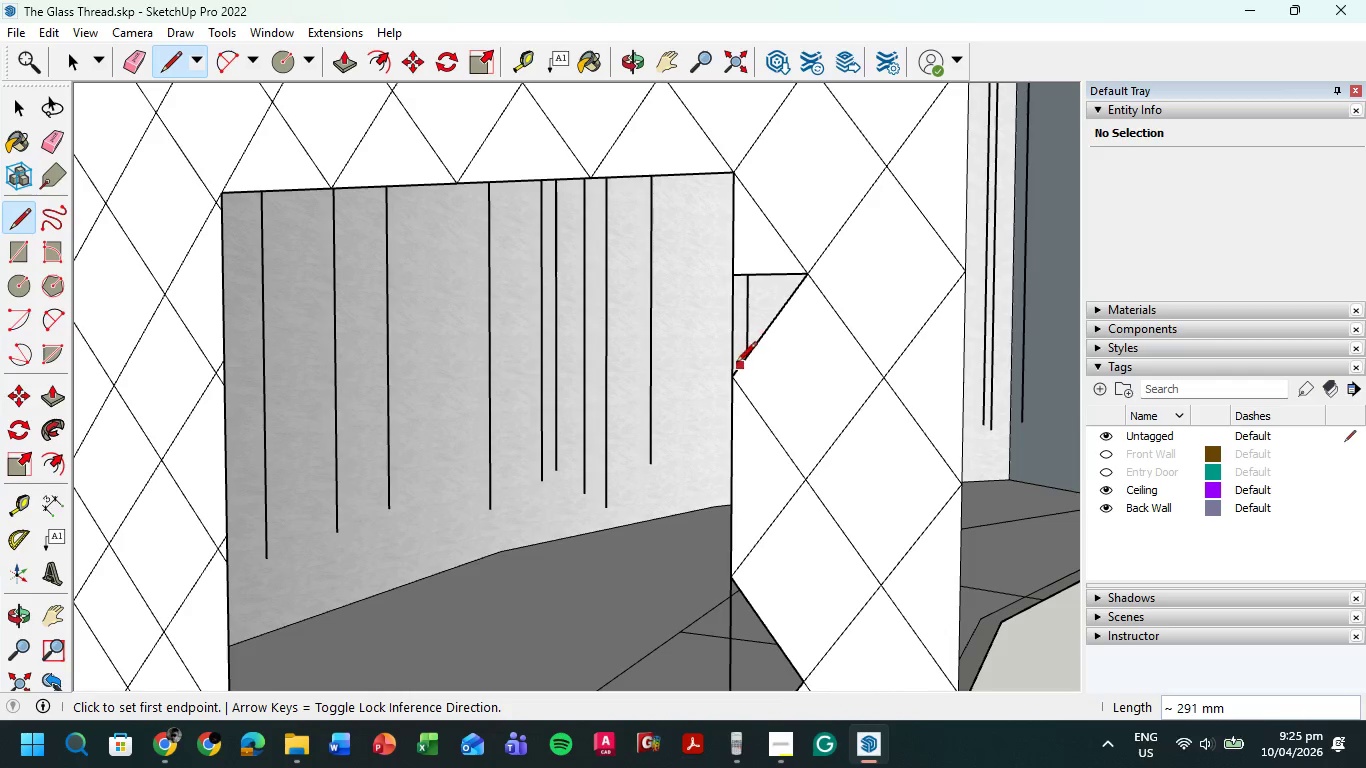 
left_click([731, 370])
 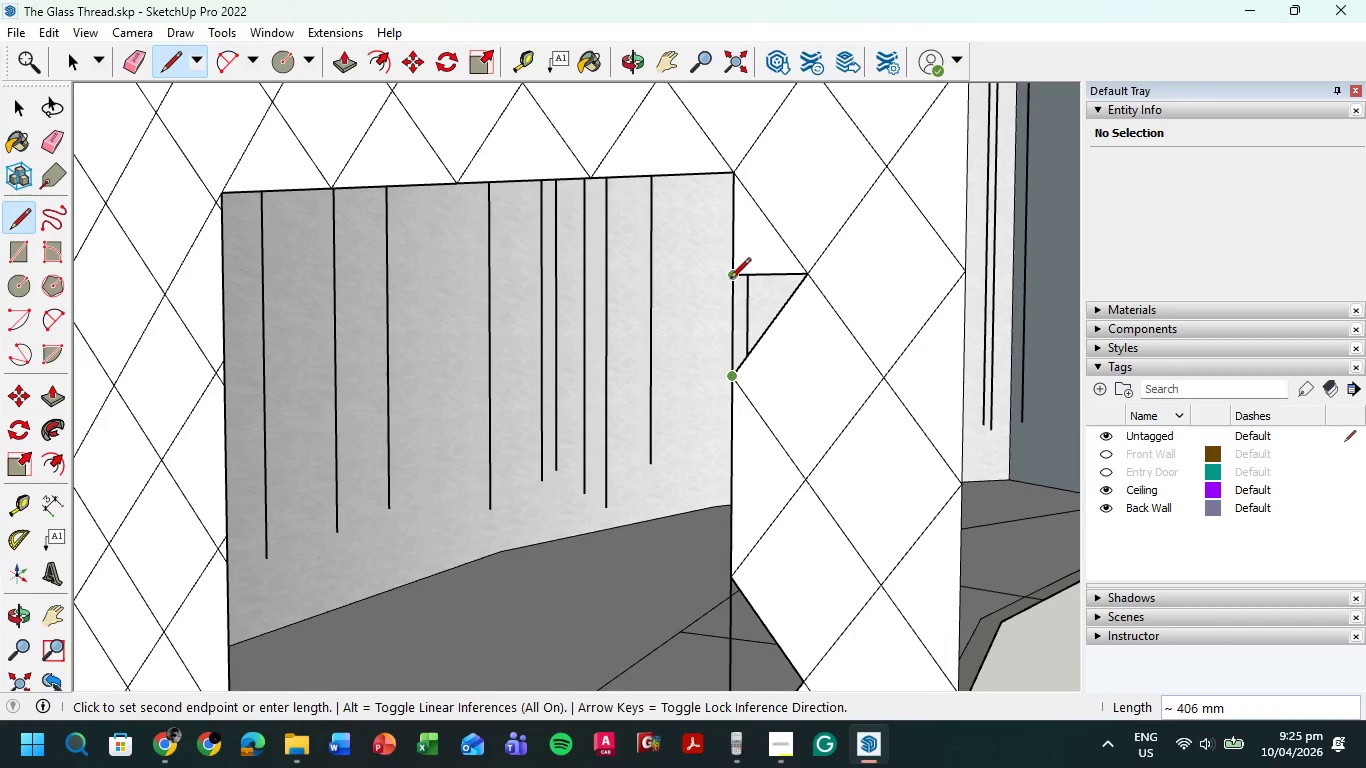 
left_click([730, 279])
 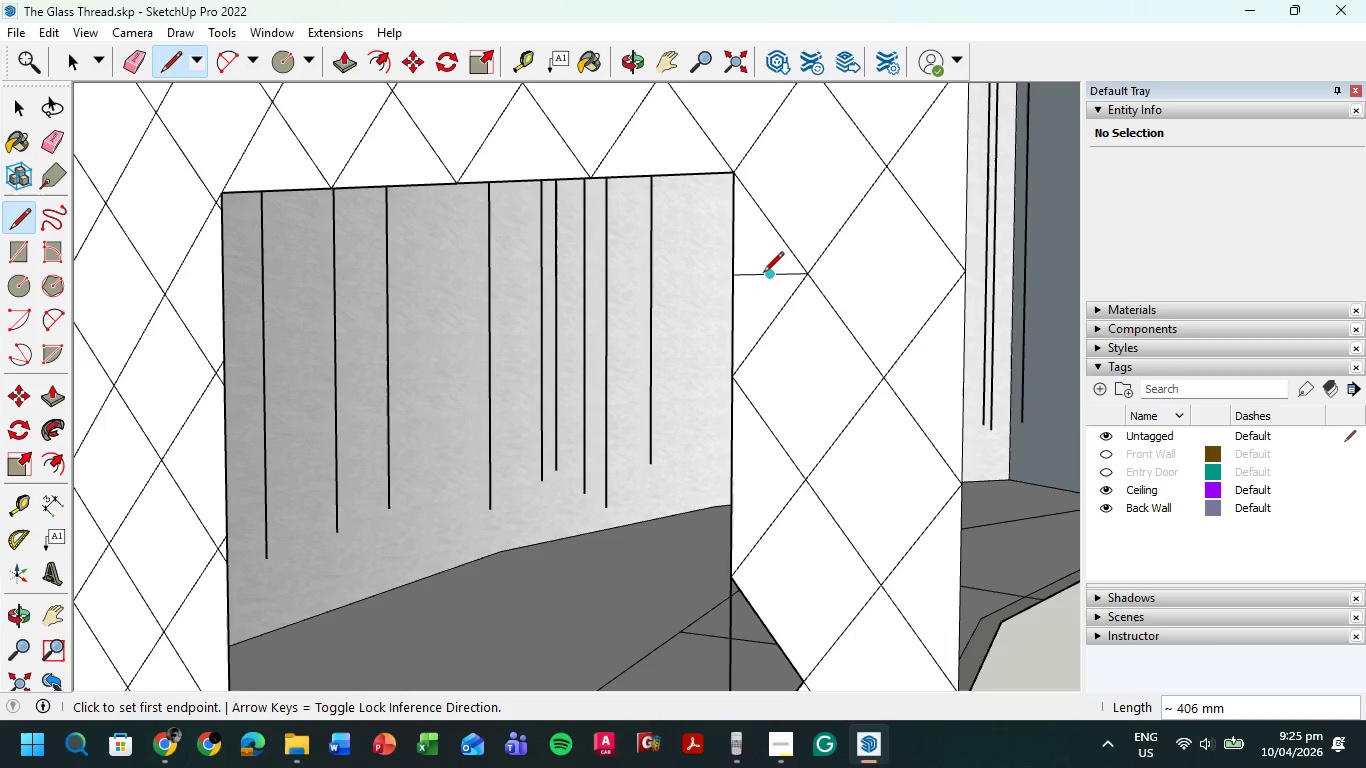 
right_click([763, 274])
 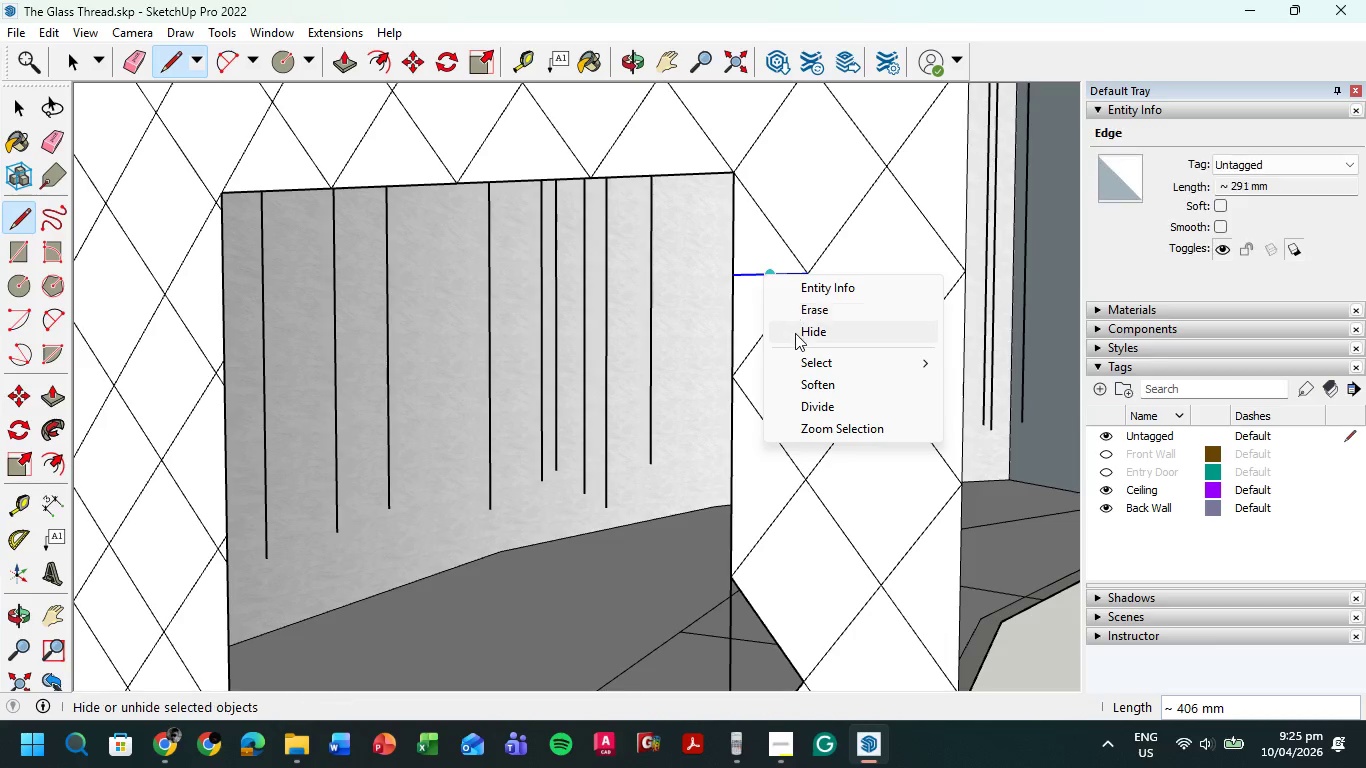 
left_click([795, 333])
 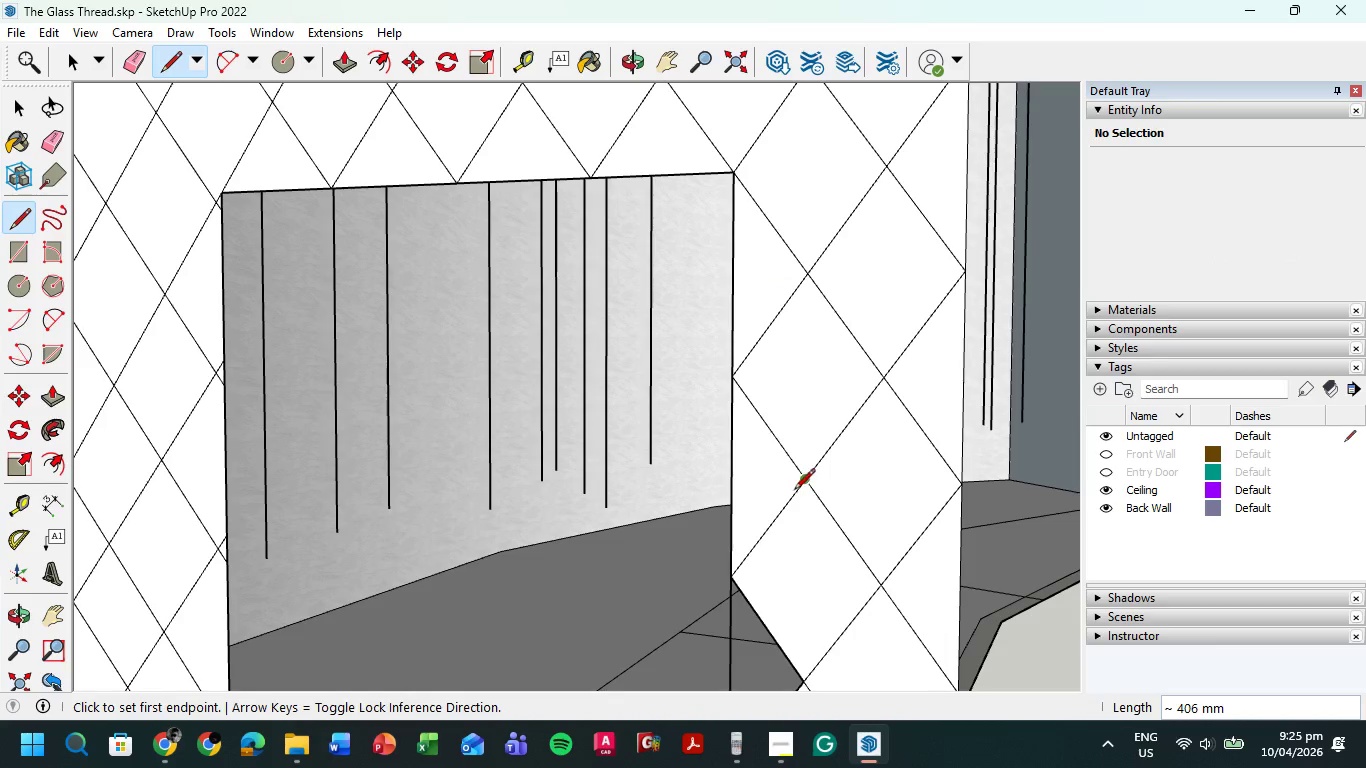 
hold_key(key=ShiftLeft, duration=0.62)
 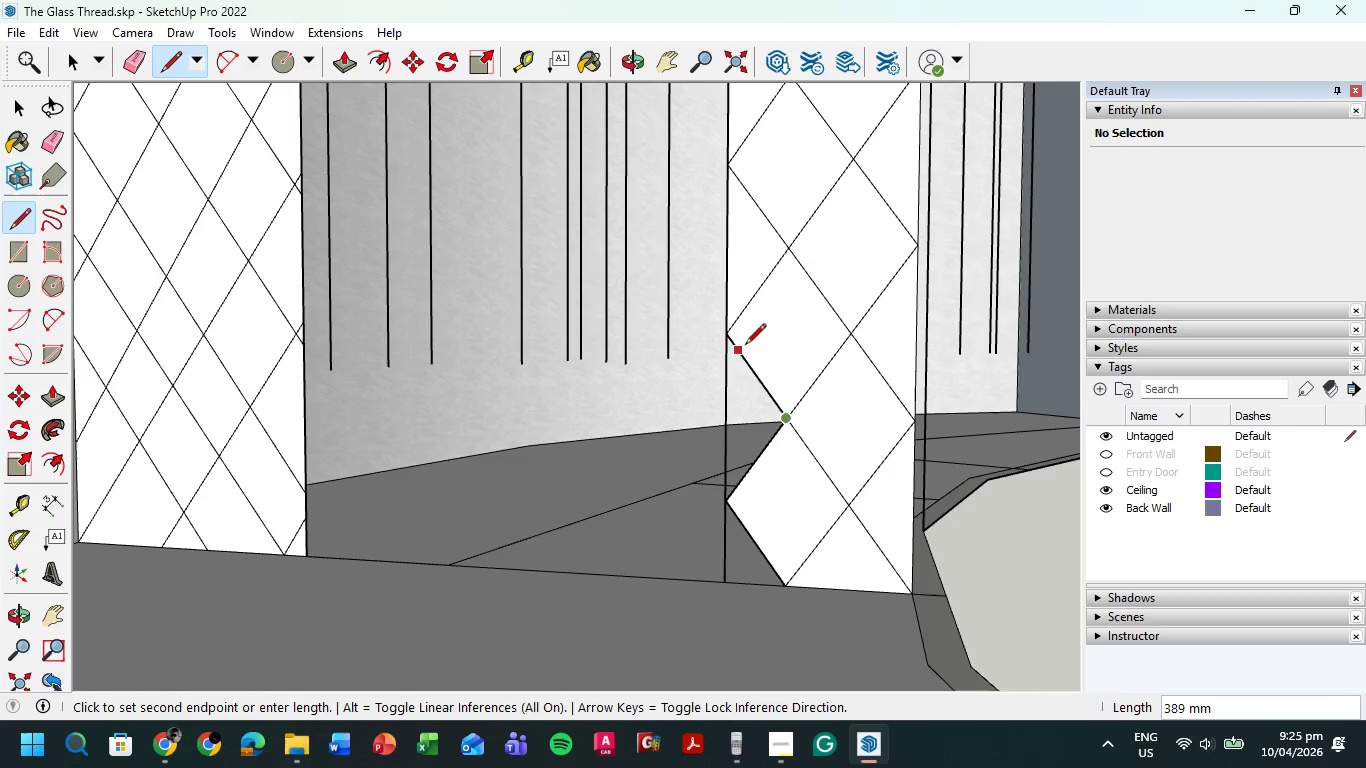 
scroll: coordinate [762, 431], scroll_direction: down, amount: 2.0
 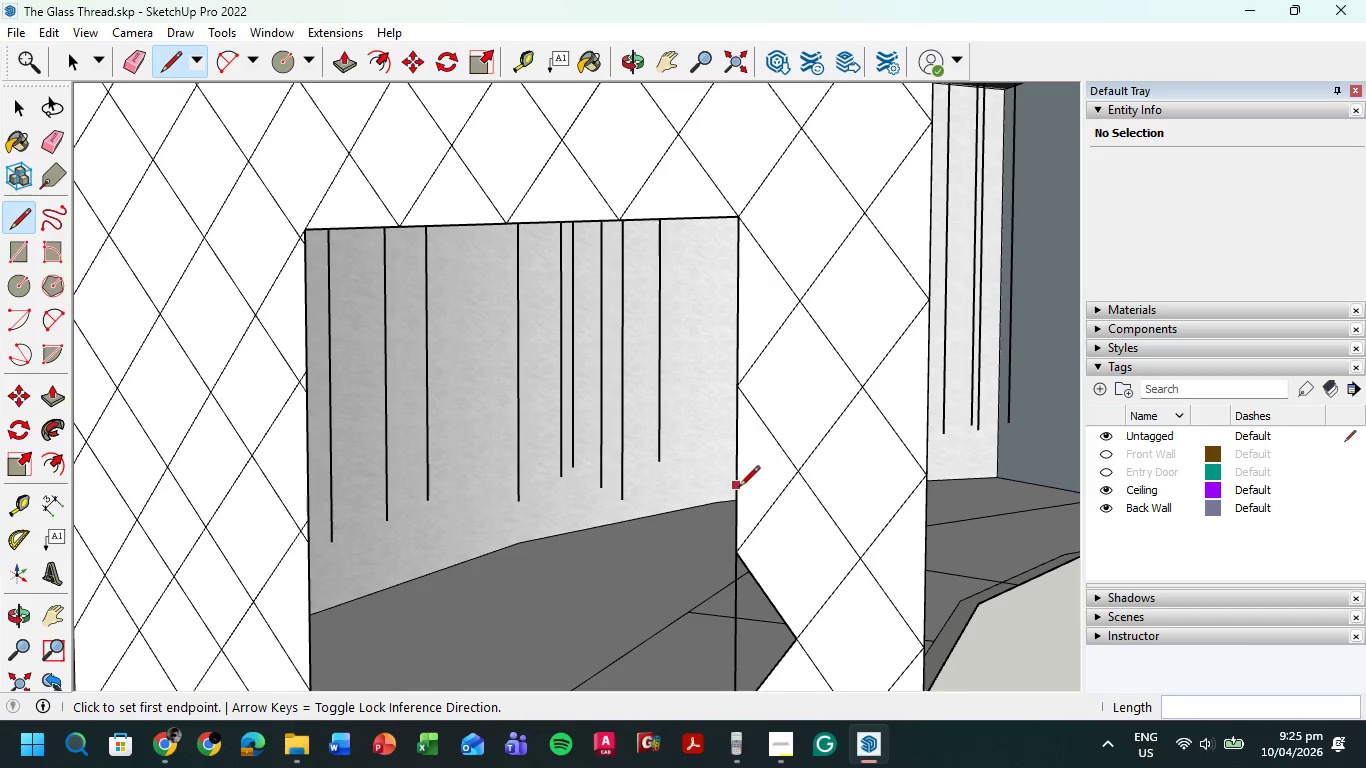 
left_click([731, 334])
 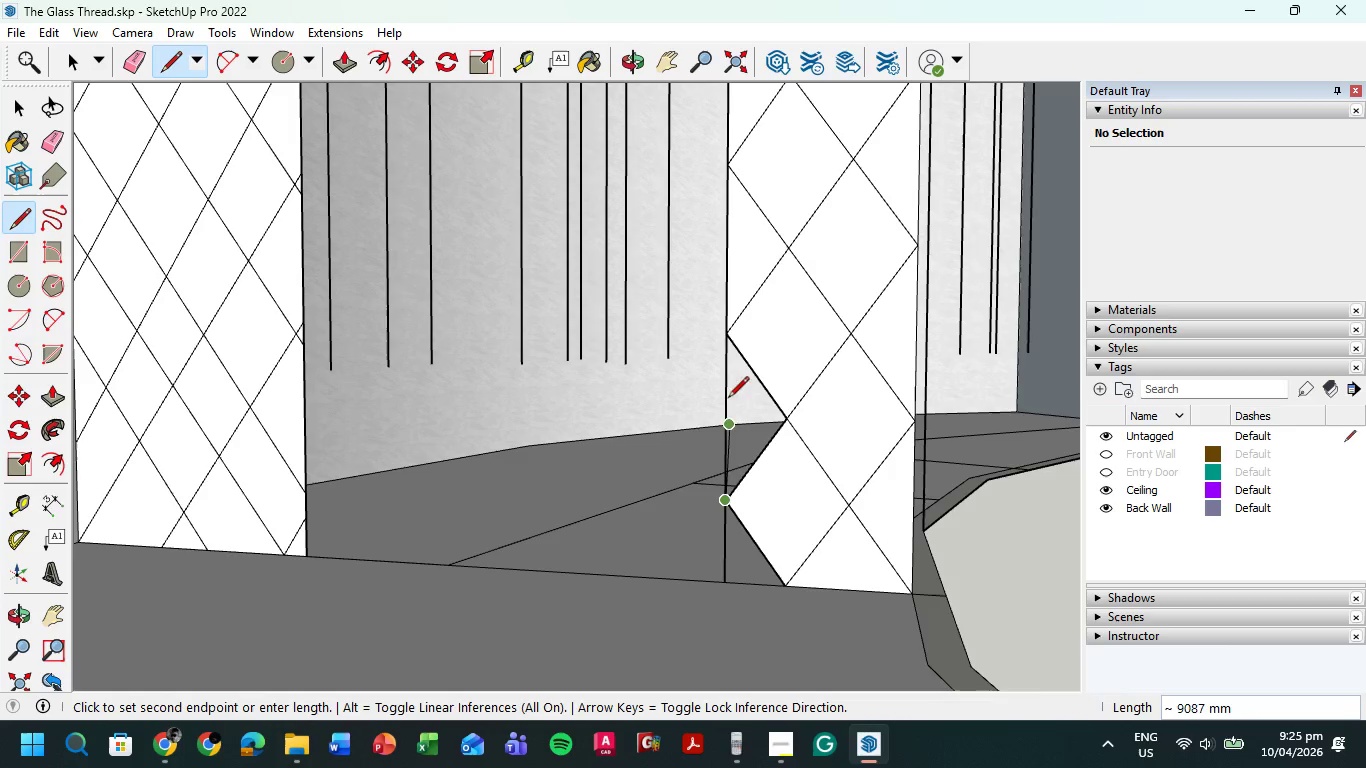 
left_click([724, 337])
 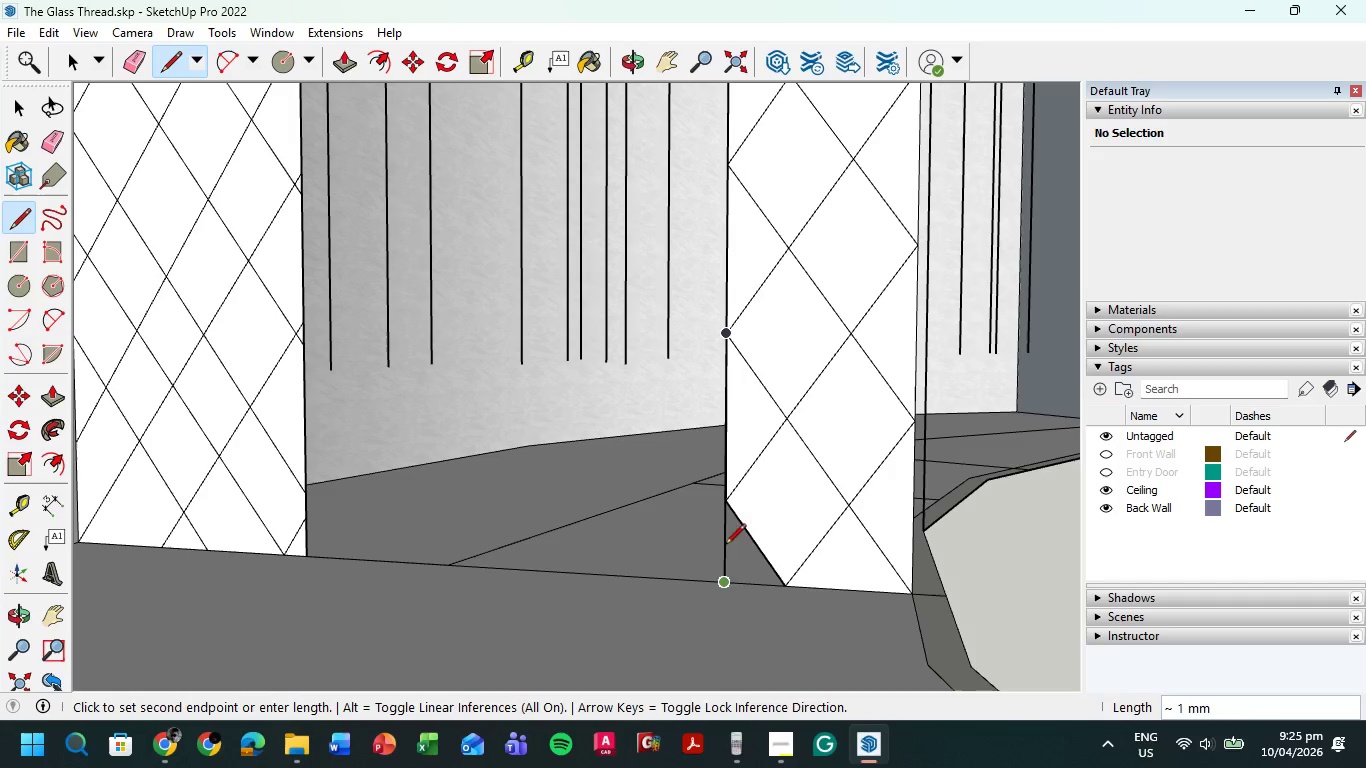 
left_click([722, 503])
 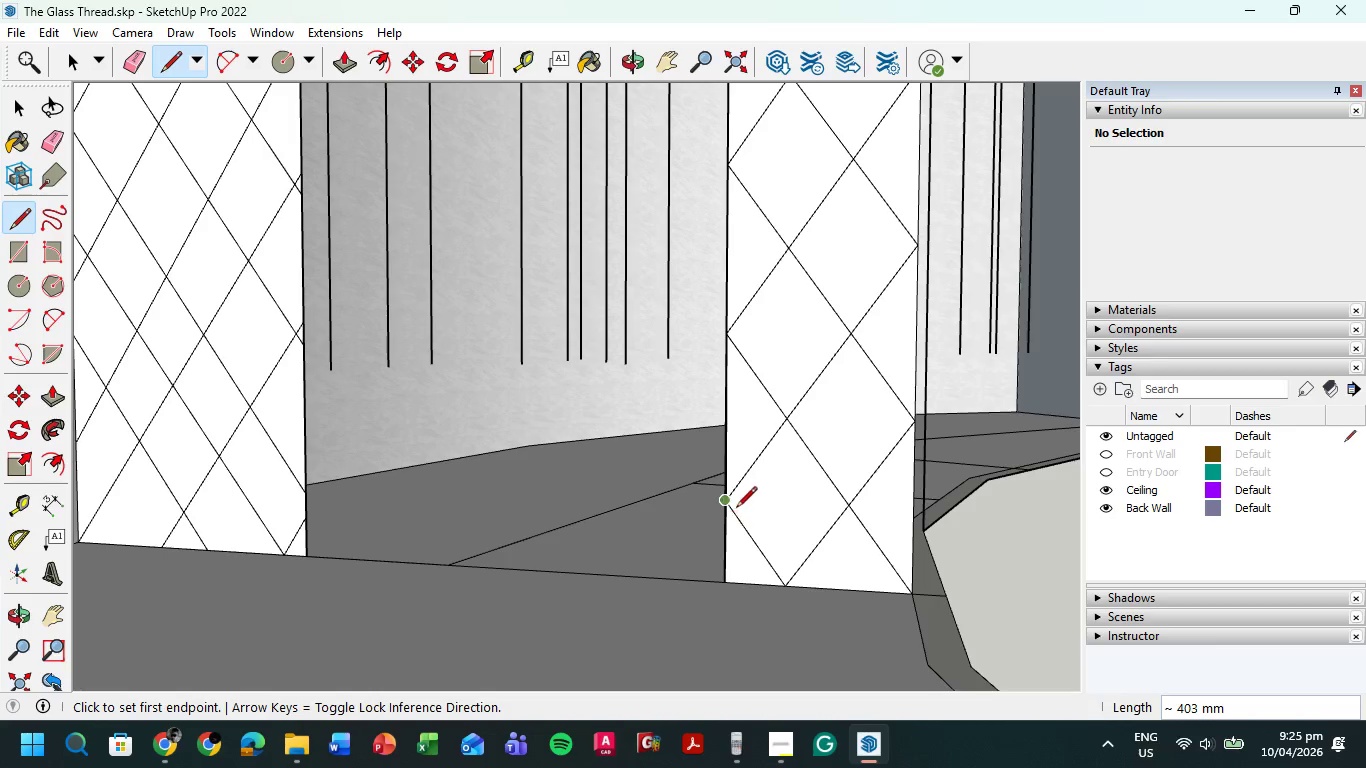 
scroll: coordinate [711, 439], scroll_direction: down, amount: 6.0
 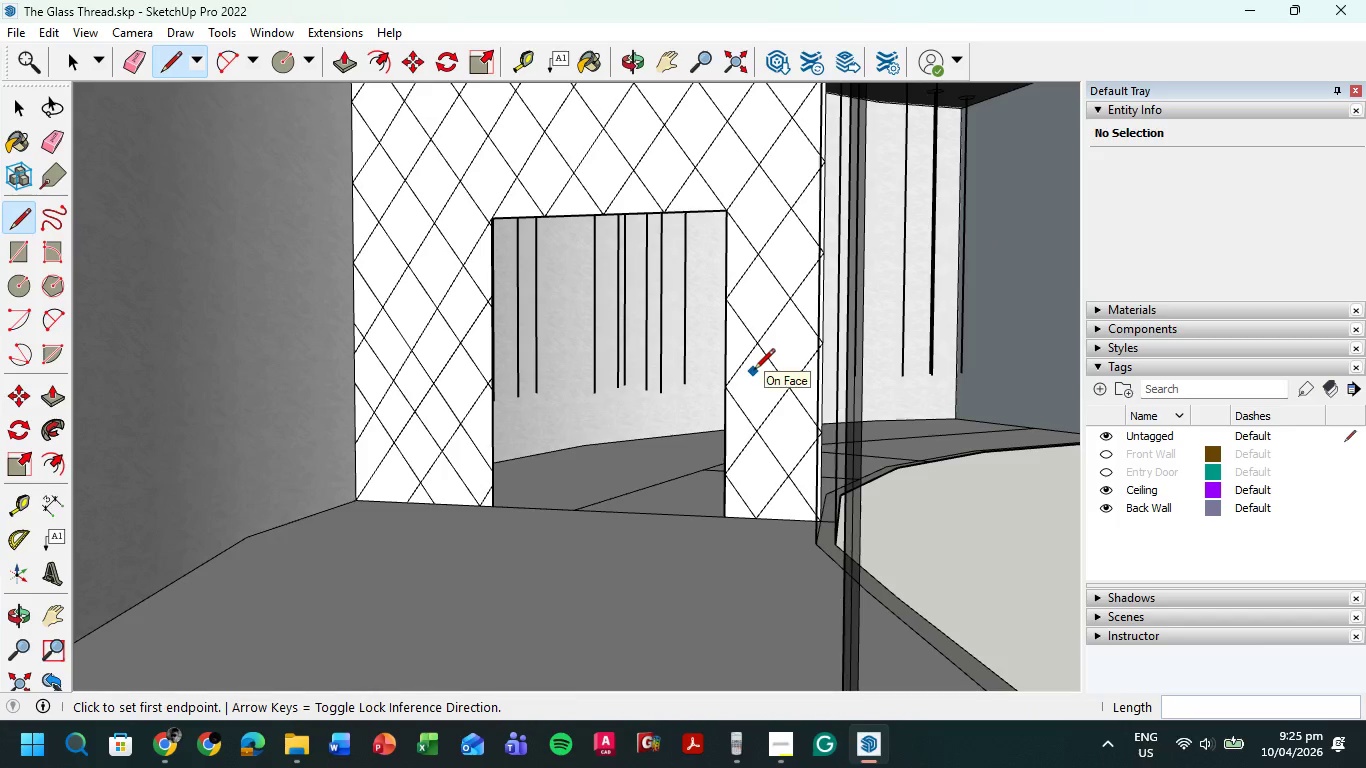 
type(PE)
 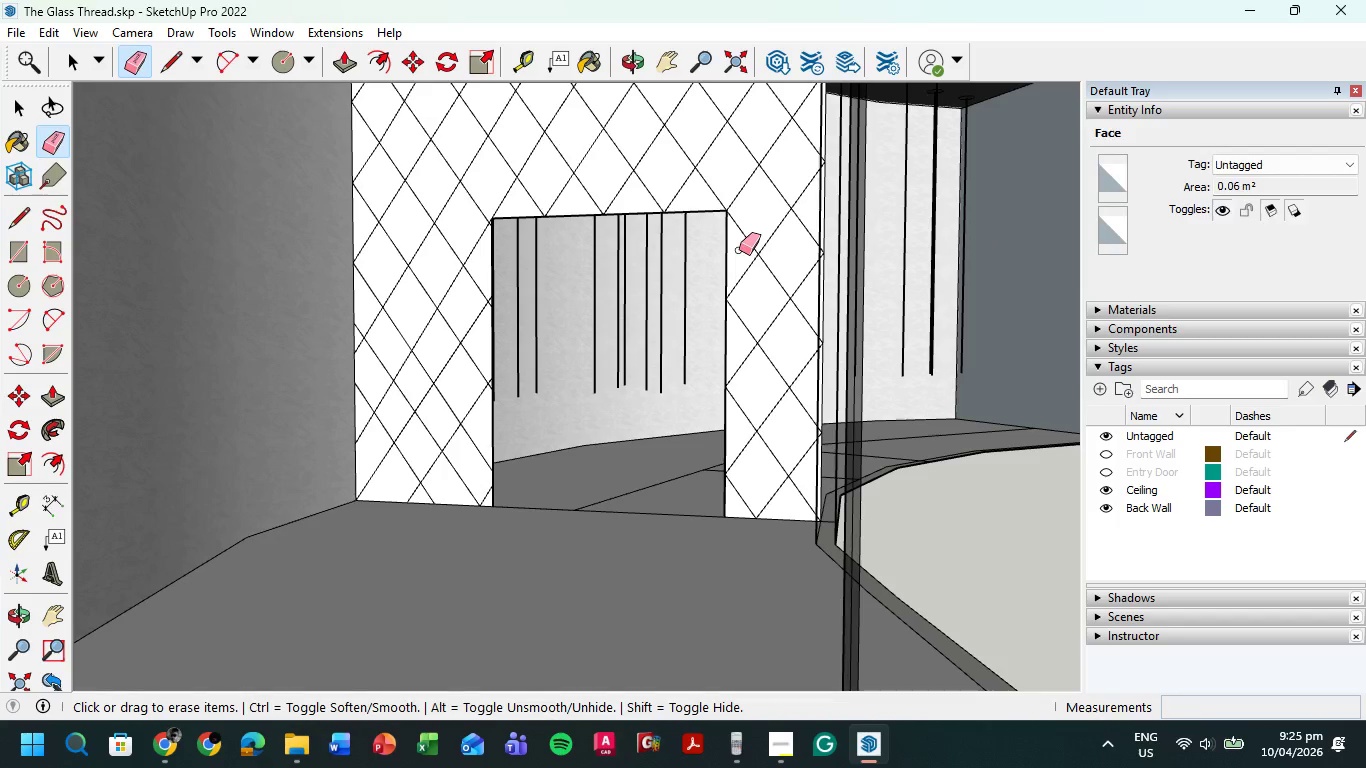 
left_click_drag(start_coordinate=[739, 250], to_coordinate=[742, 274])
 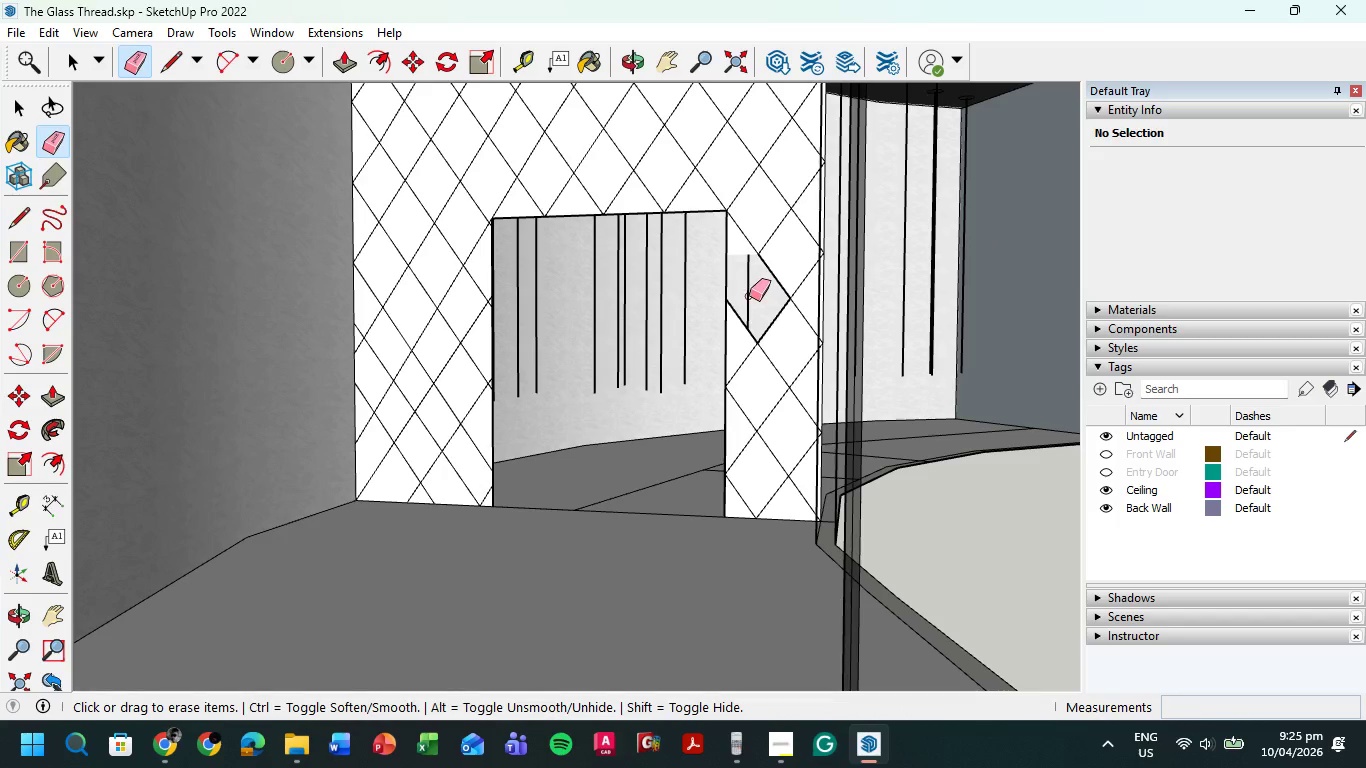 
key(L)
 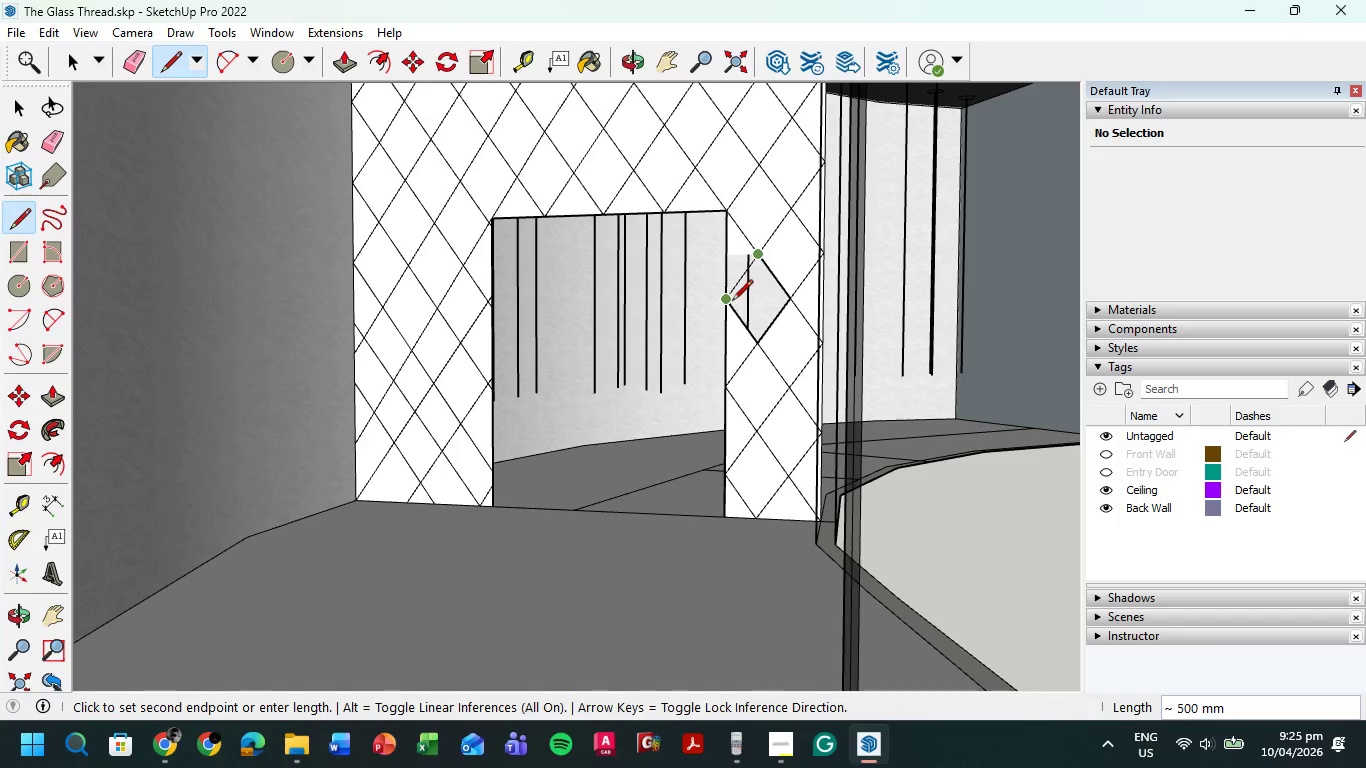 
left_click([731, 304])
 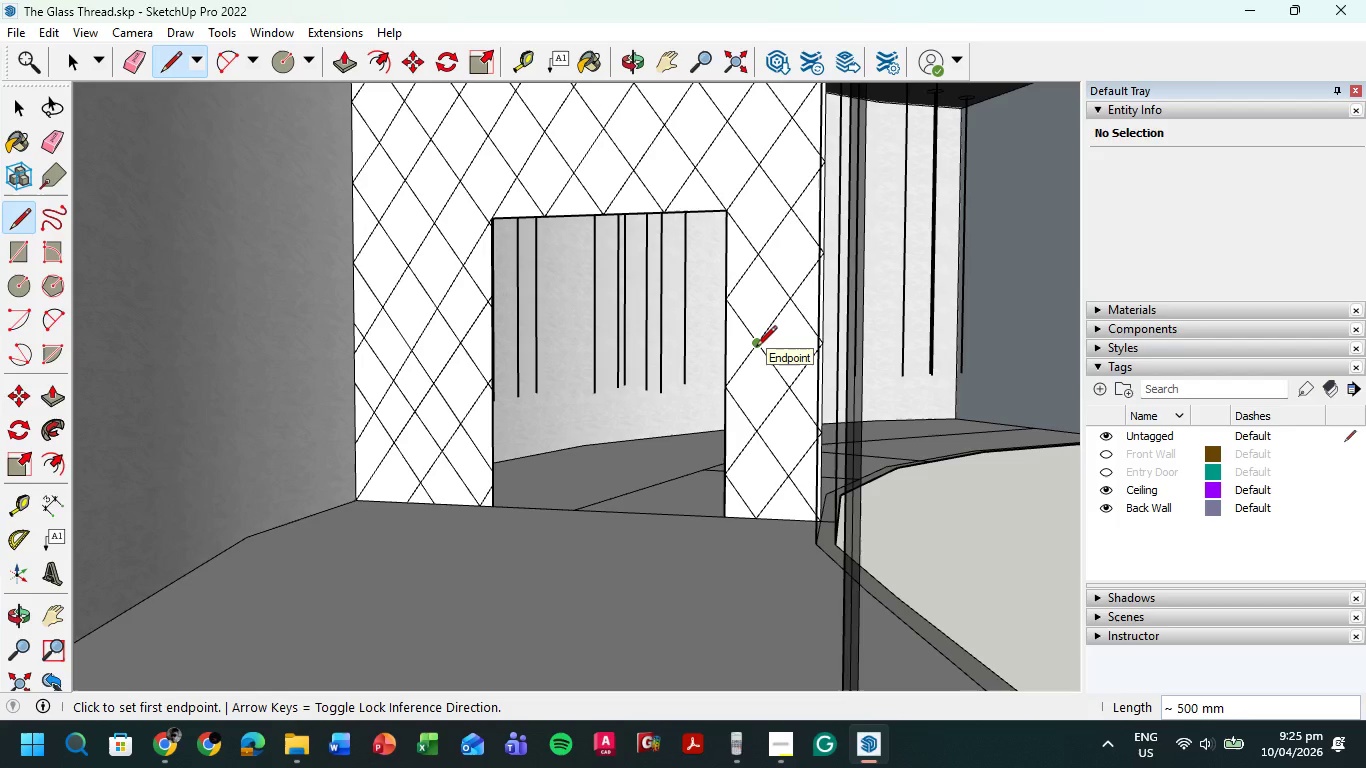 
key(P)
 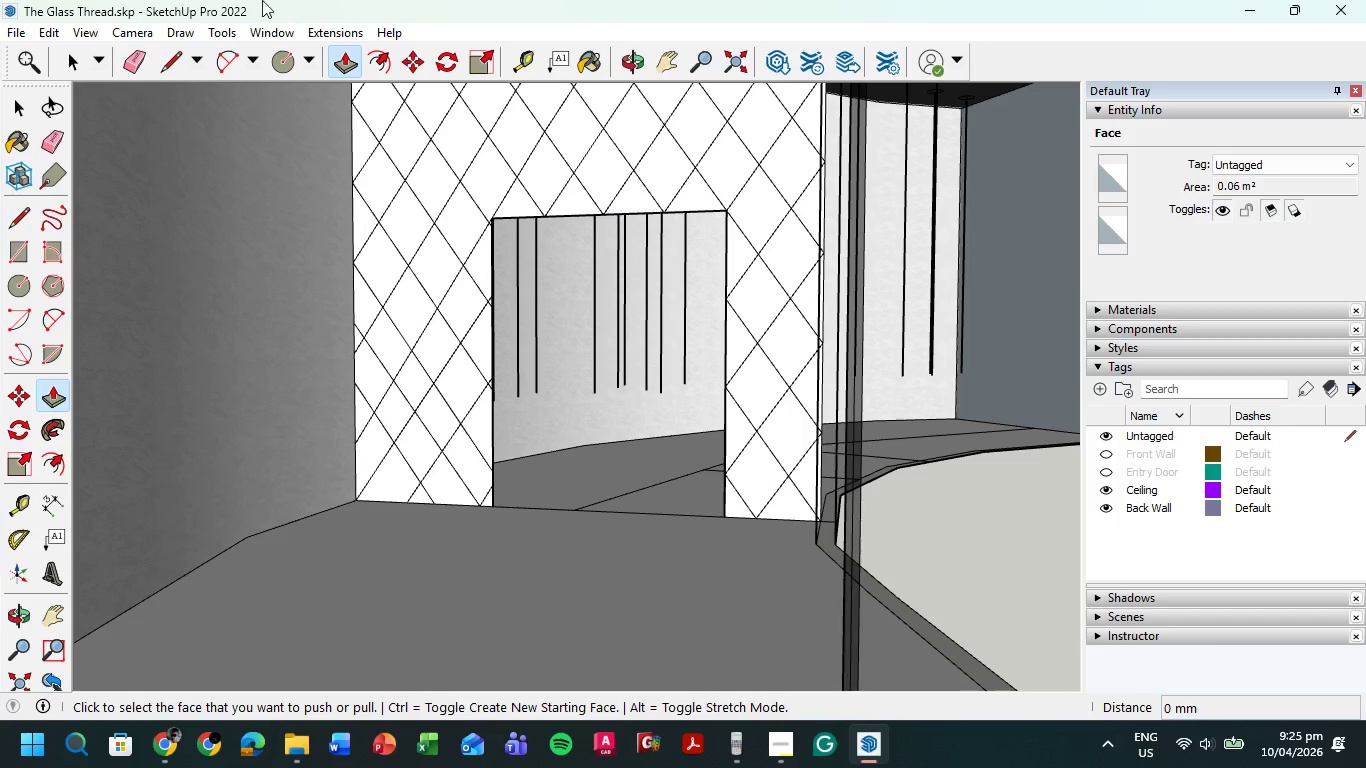 
left_click([82, 55])
 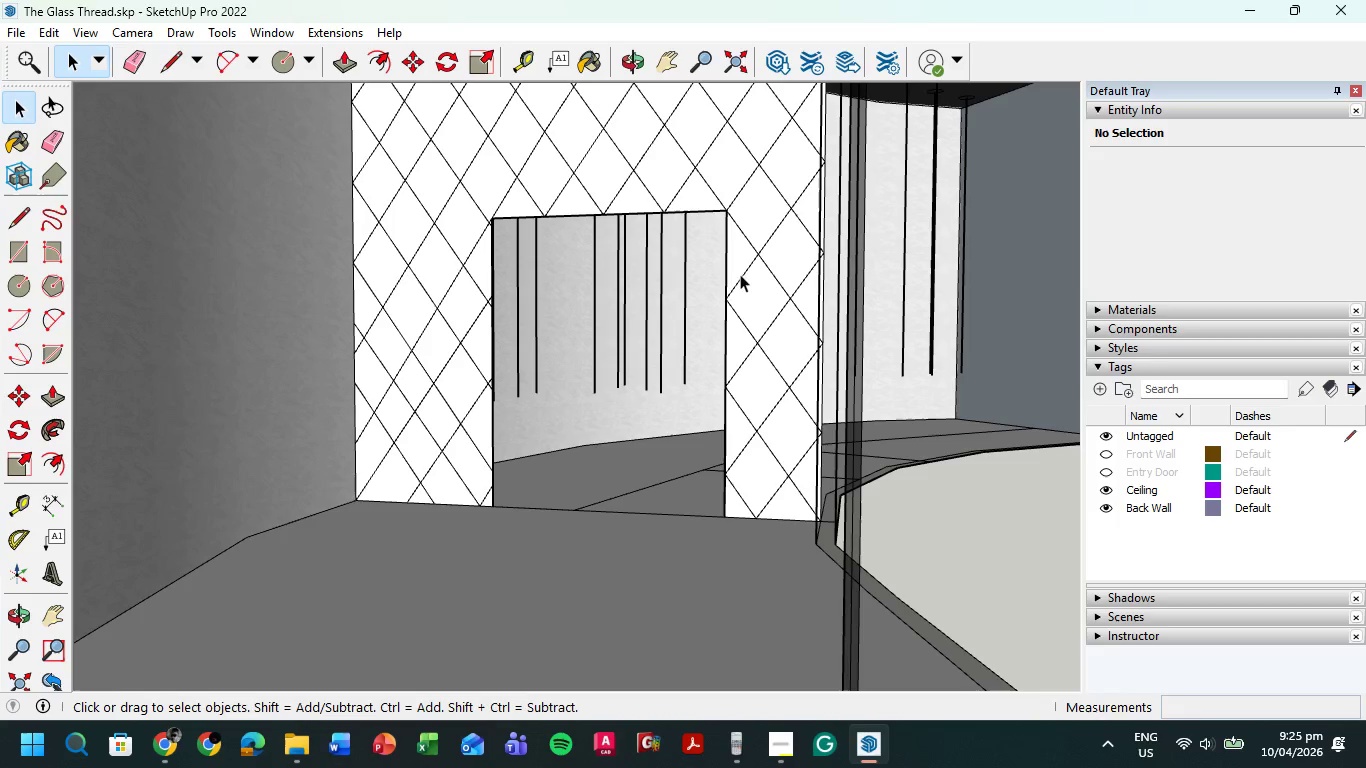 
left_click([731, 258])
 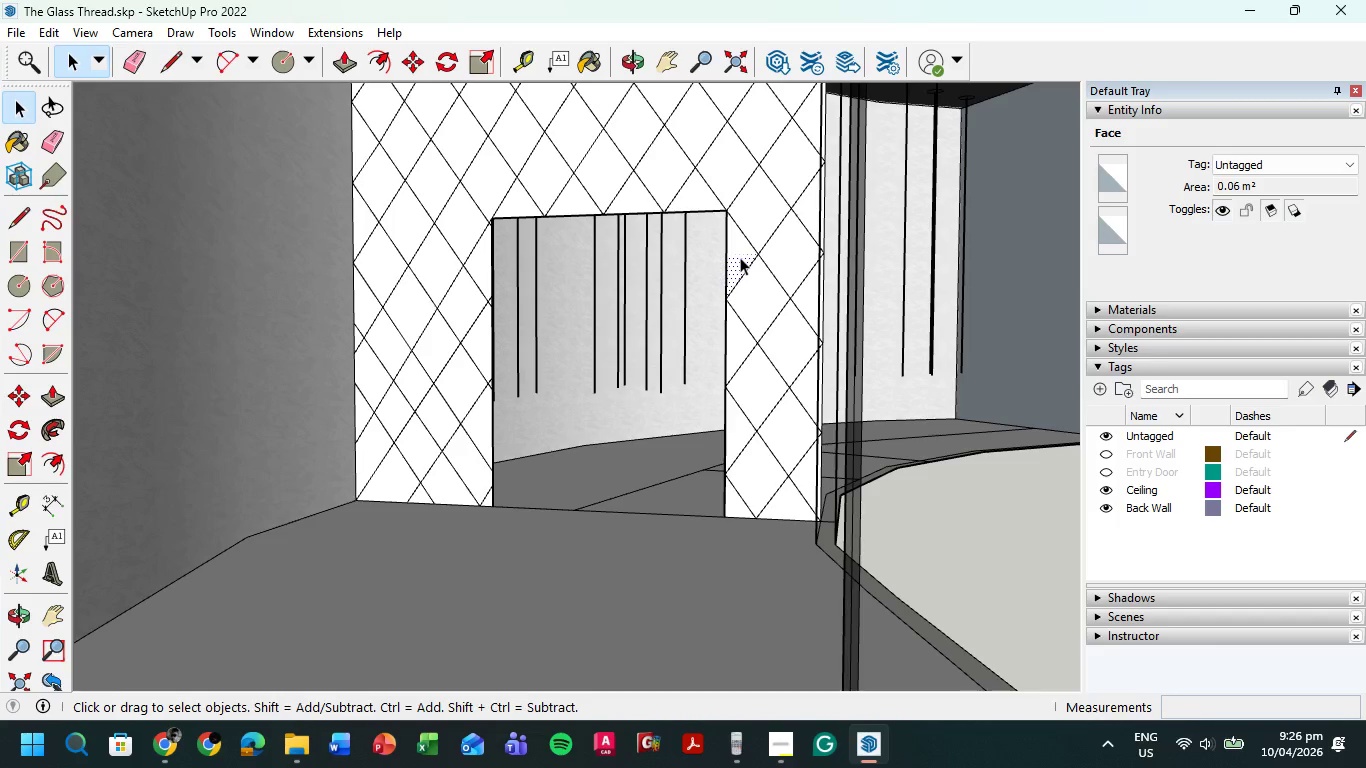 
key(Delete)
 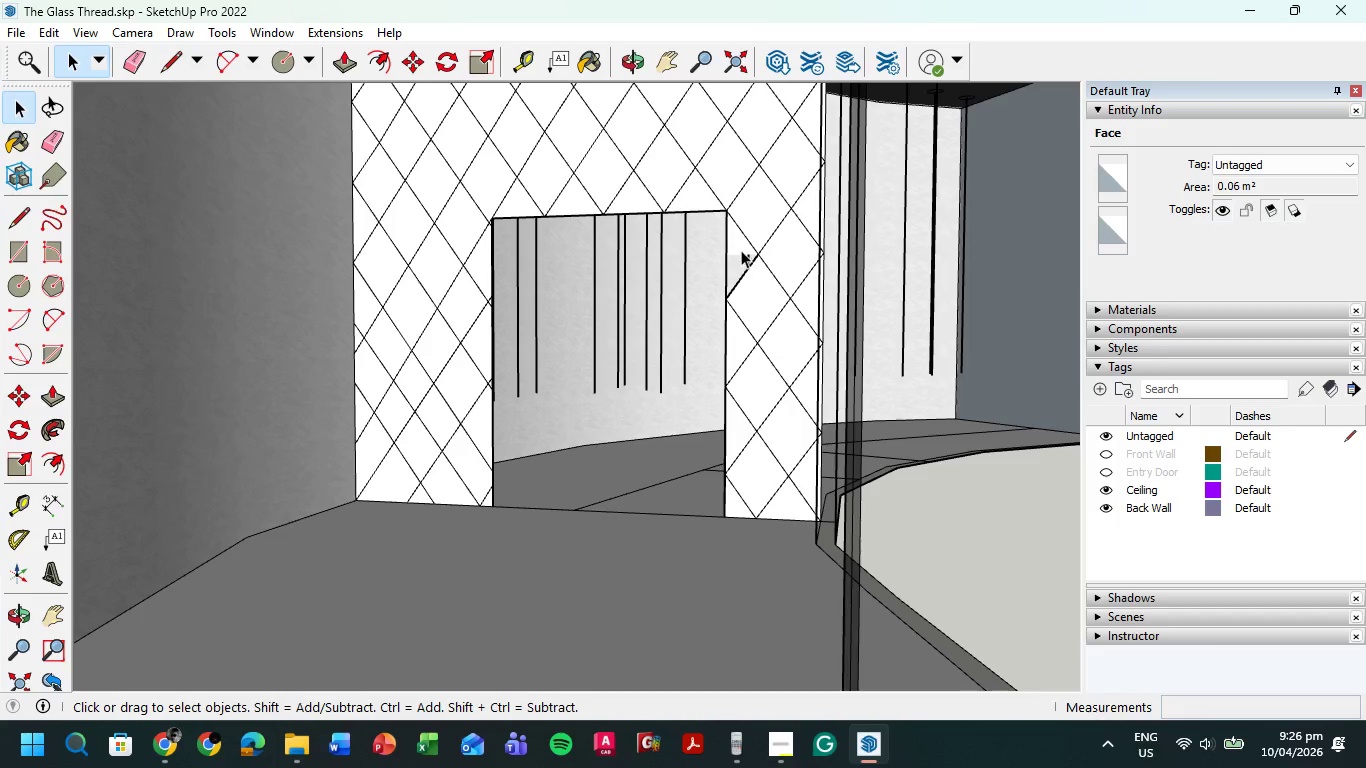 
left_click([741, 248])
 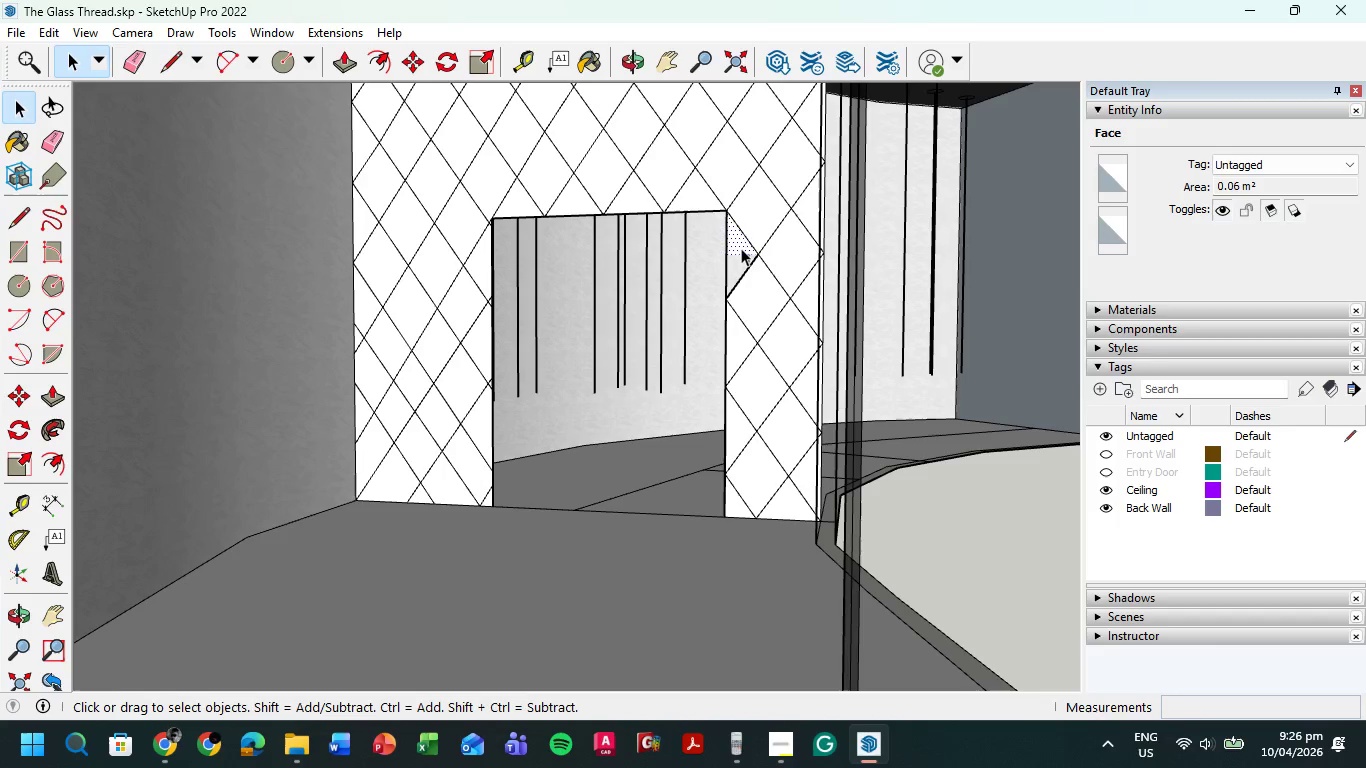 
key(Delete)
 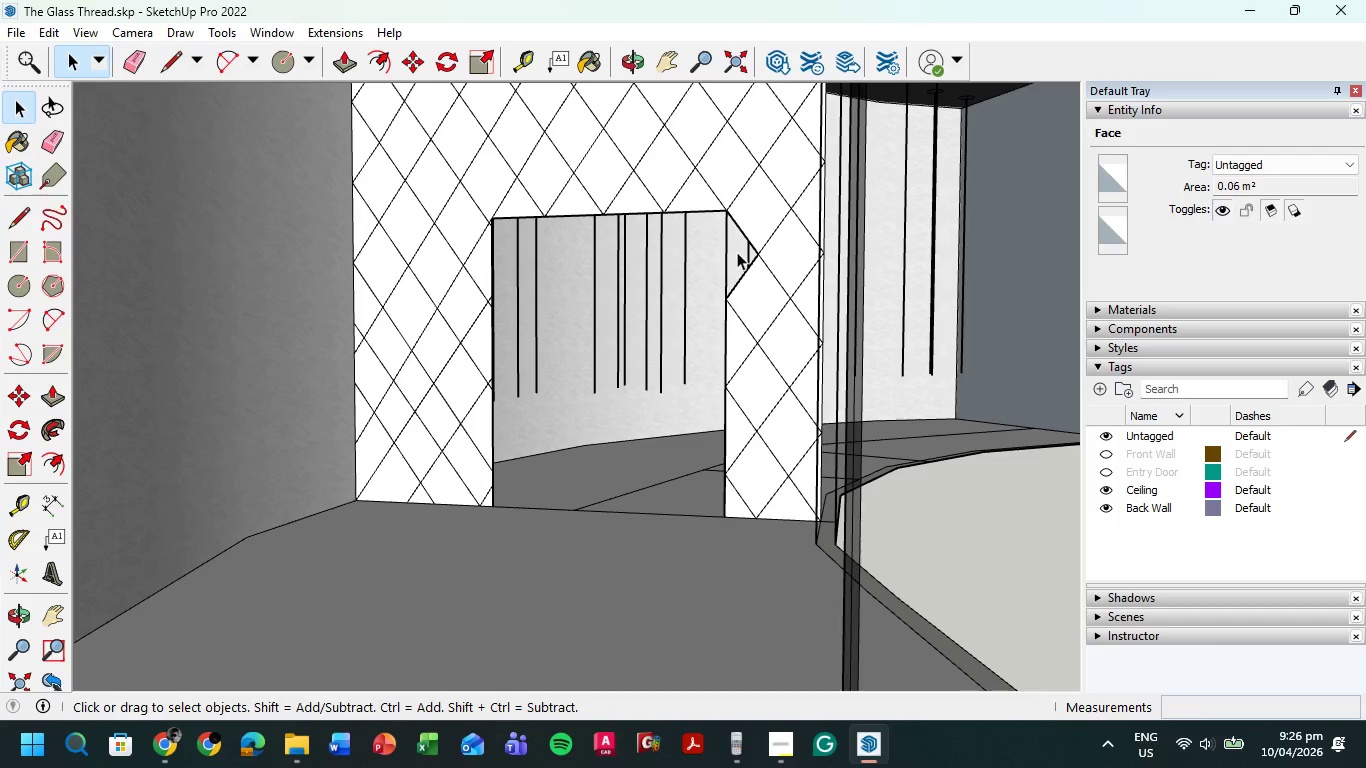 
left_click([735, 253])
 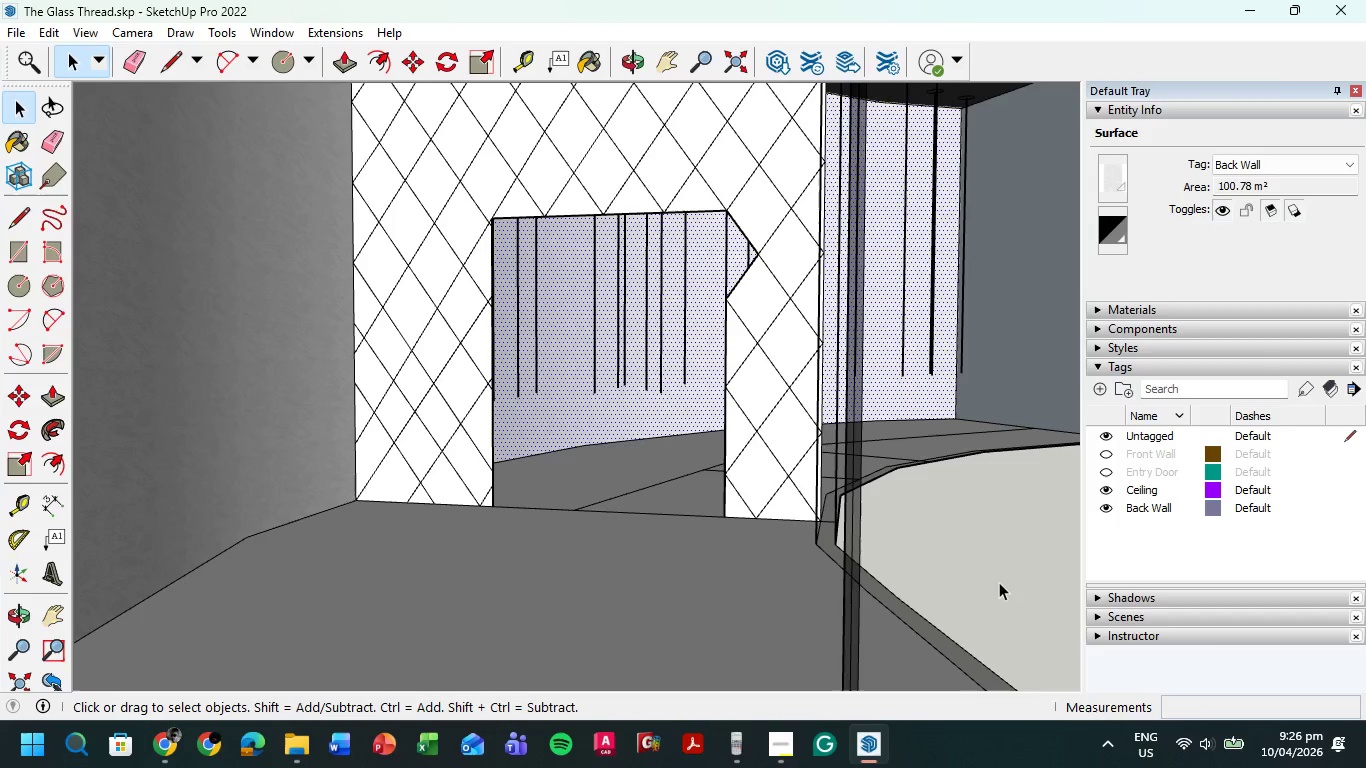 
double_click([982, 558])
 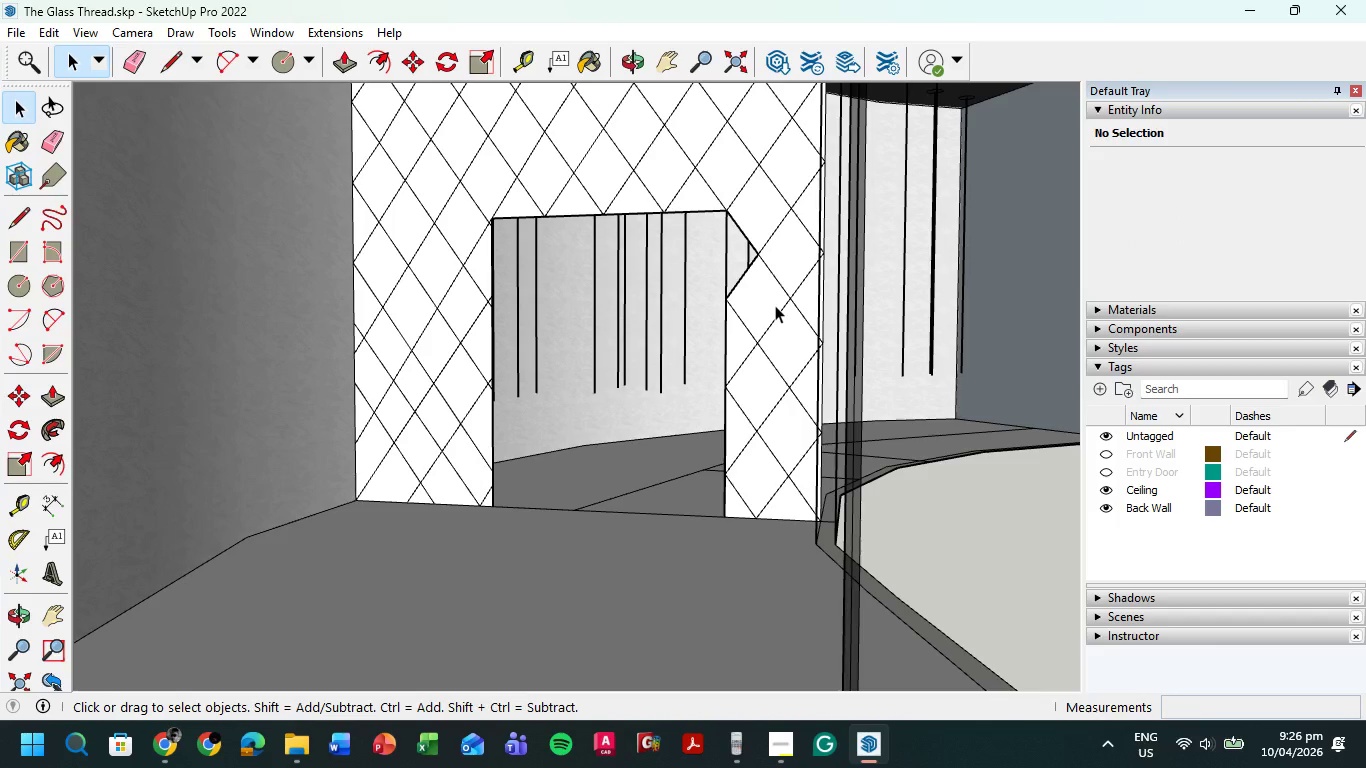 
key(L)
 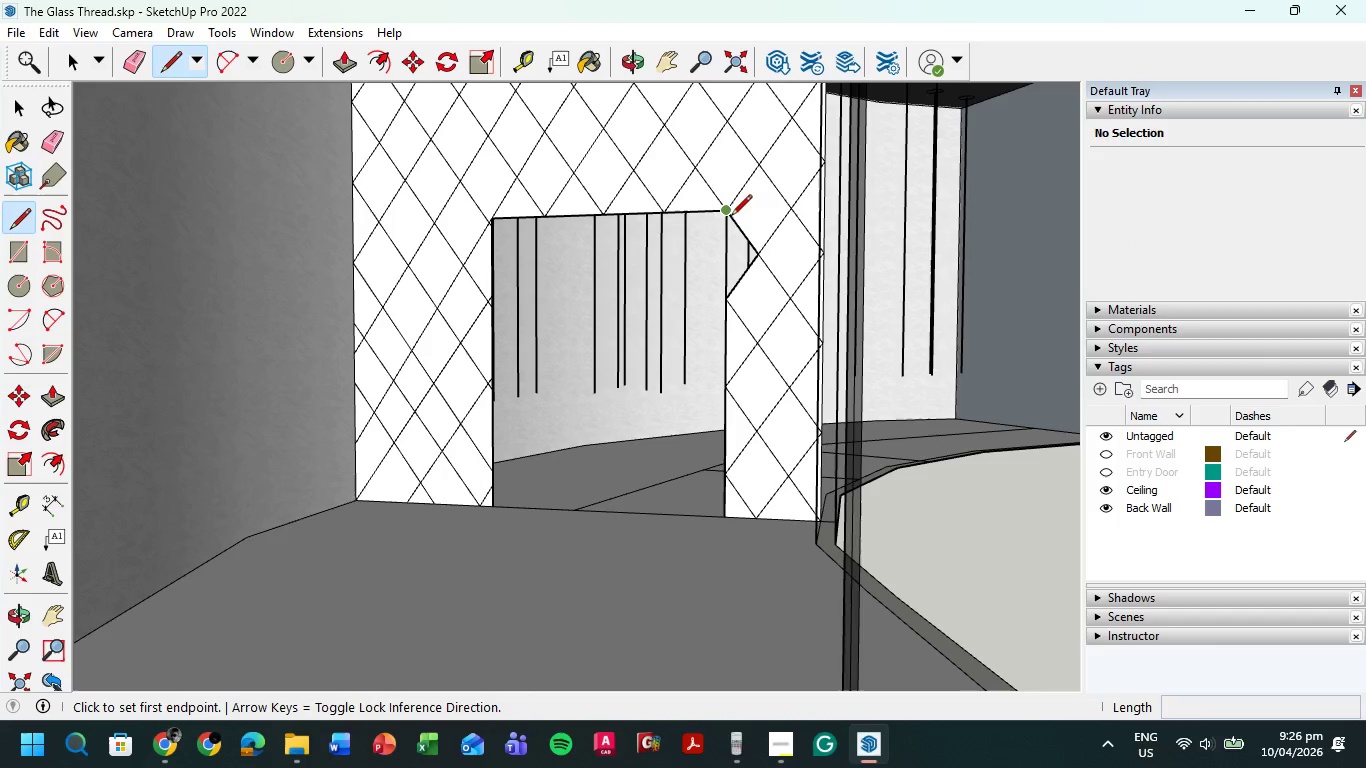 
left_click([726, 213])
 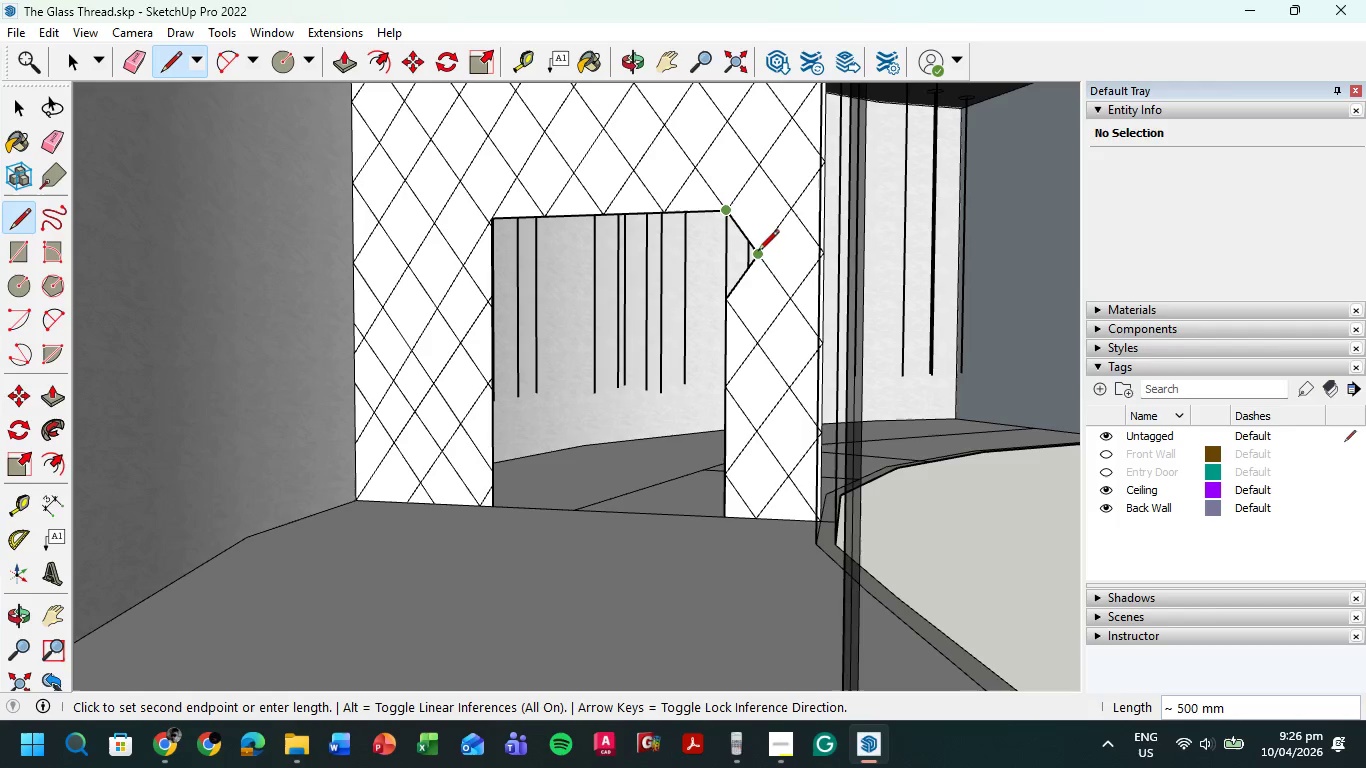 
left_click([758, 261])
 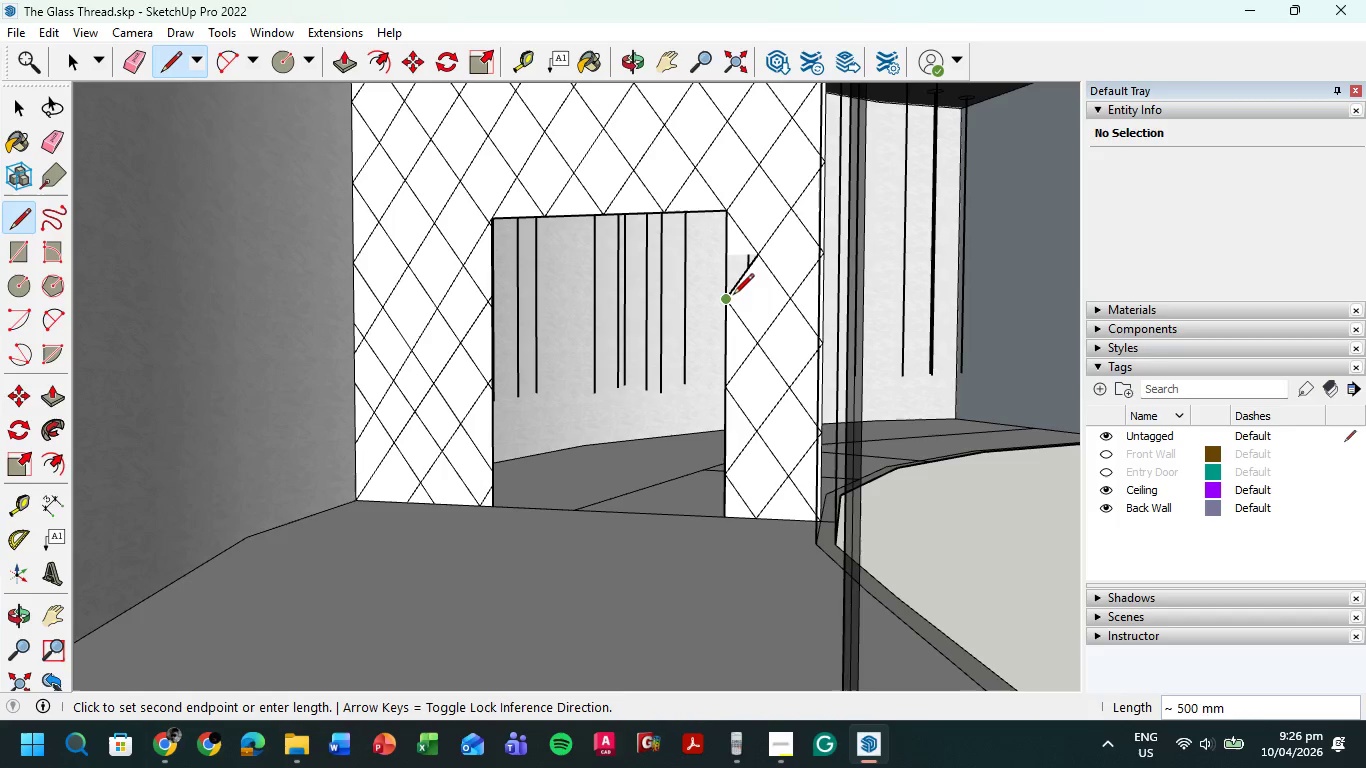 
double_click([731, 297])
 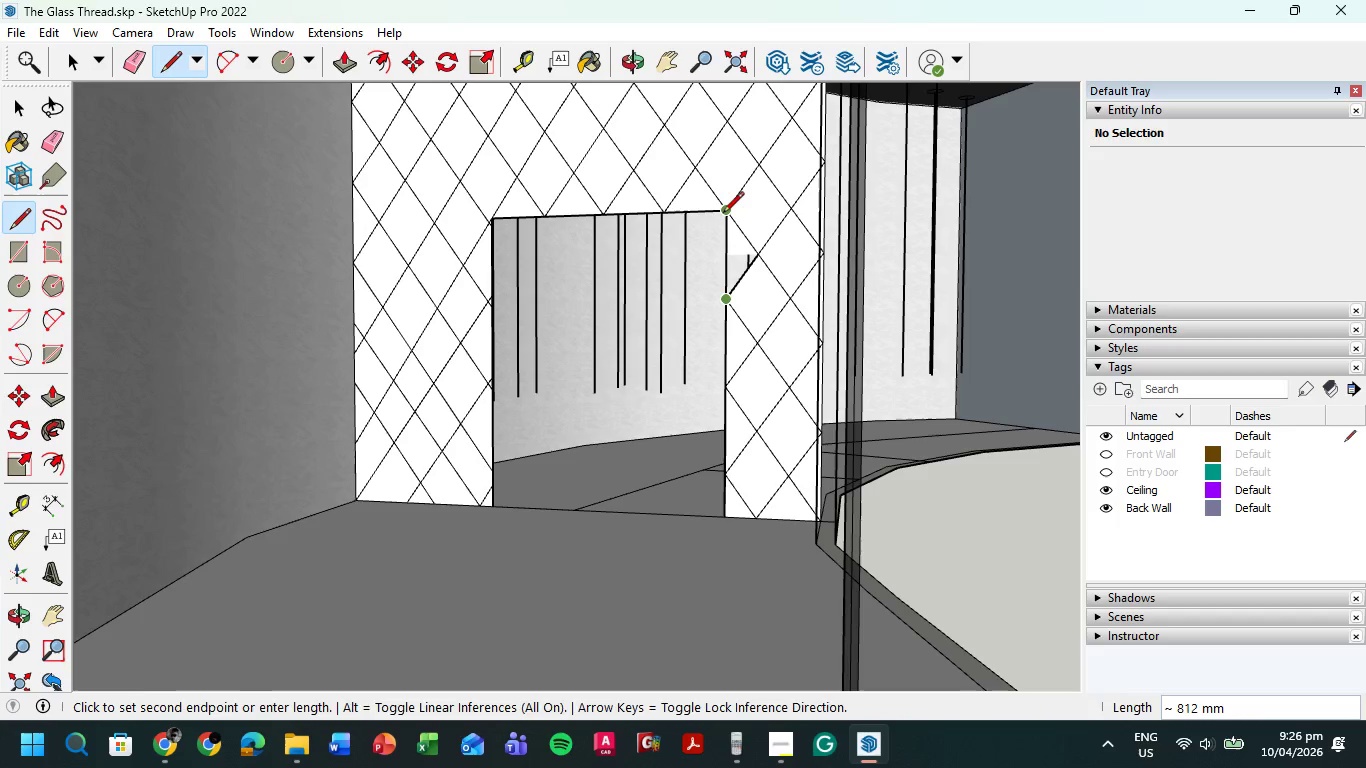 
left_click([723, 214])
 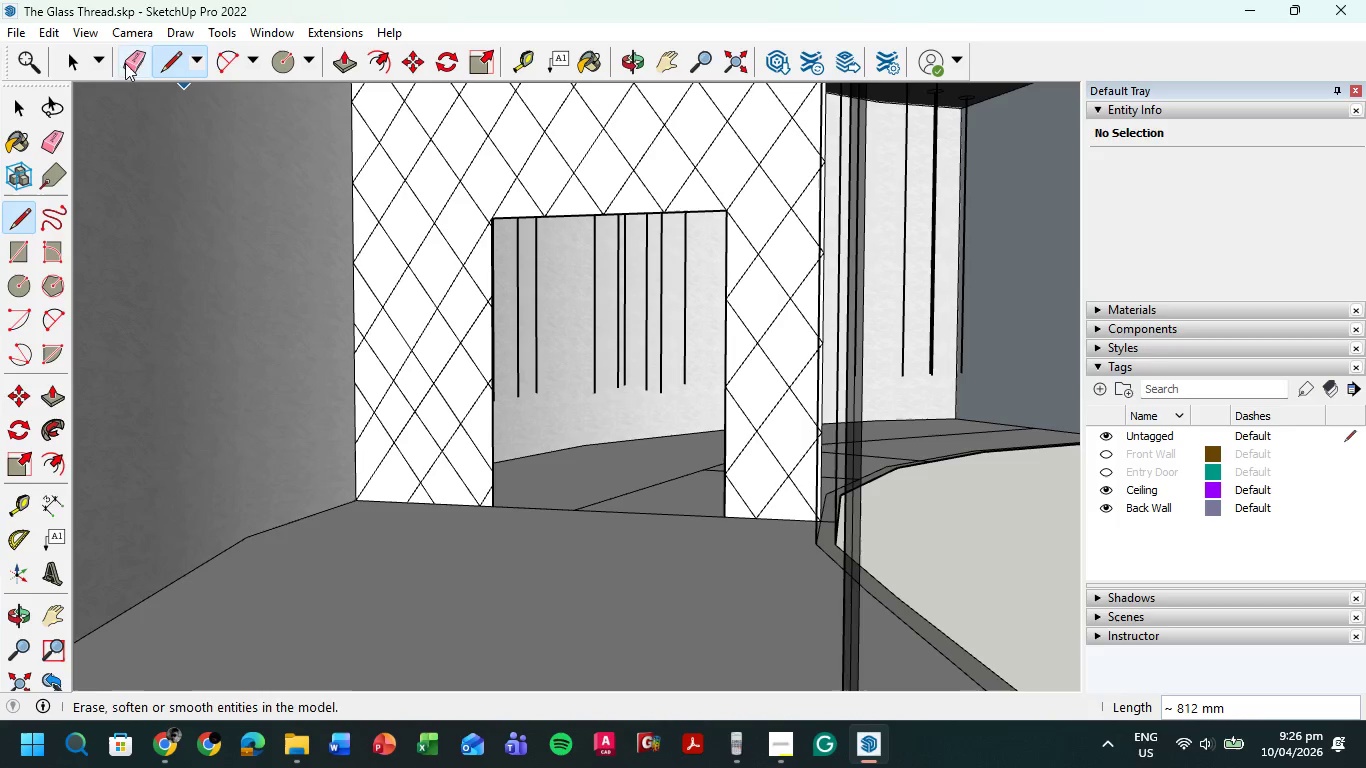 
left_click([65, 58])
 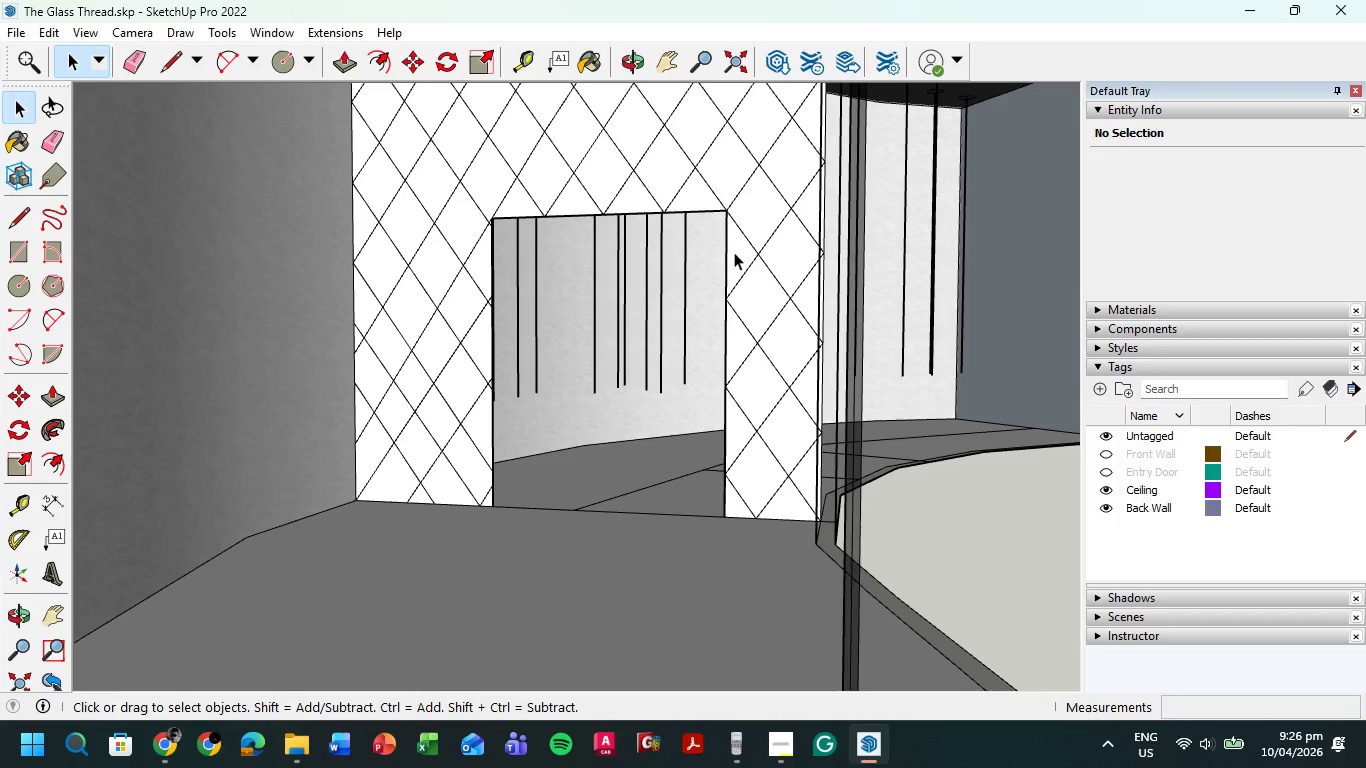 
right_click([734, 257])
 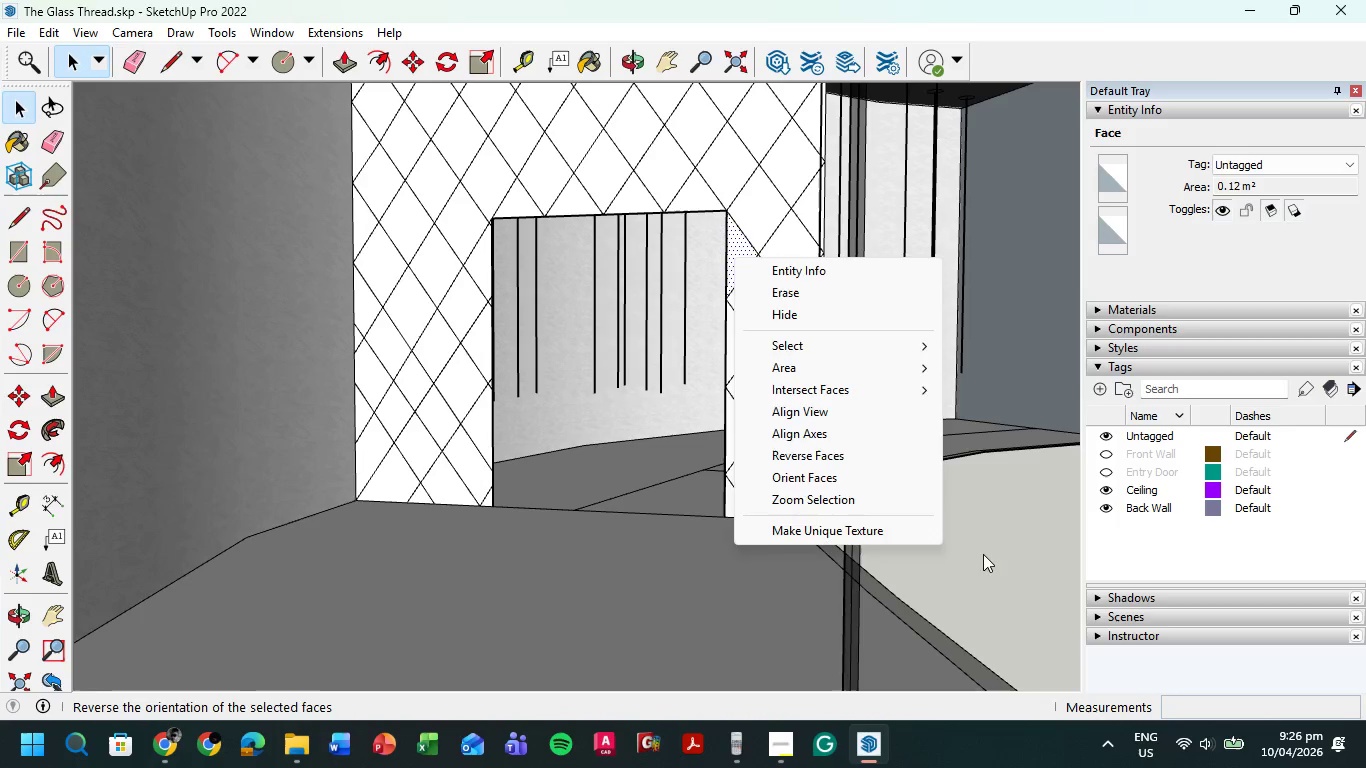 
double_click([986, 562])
 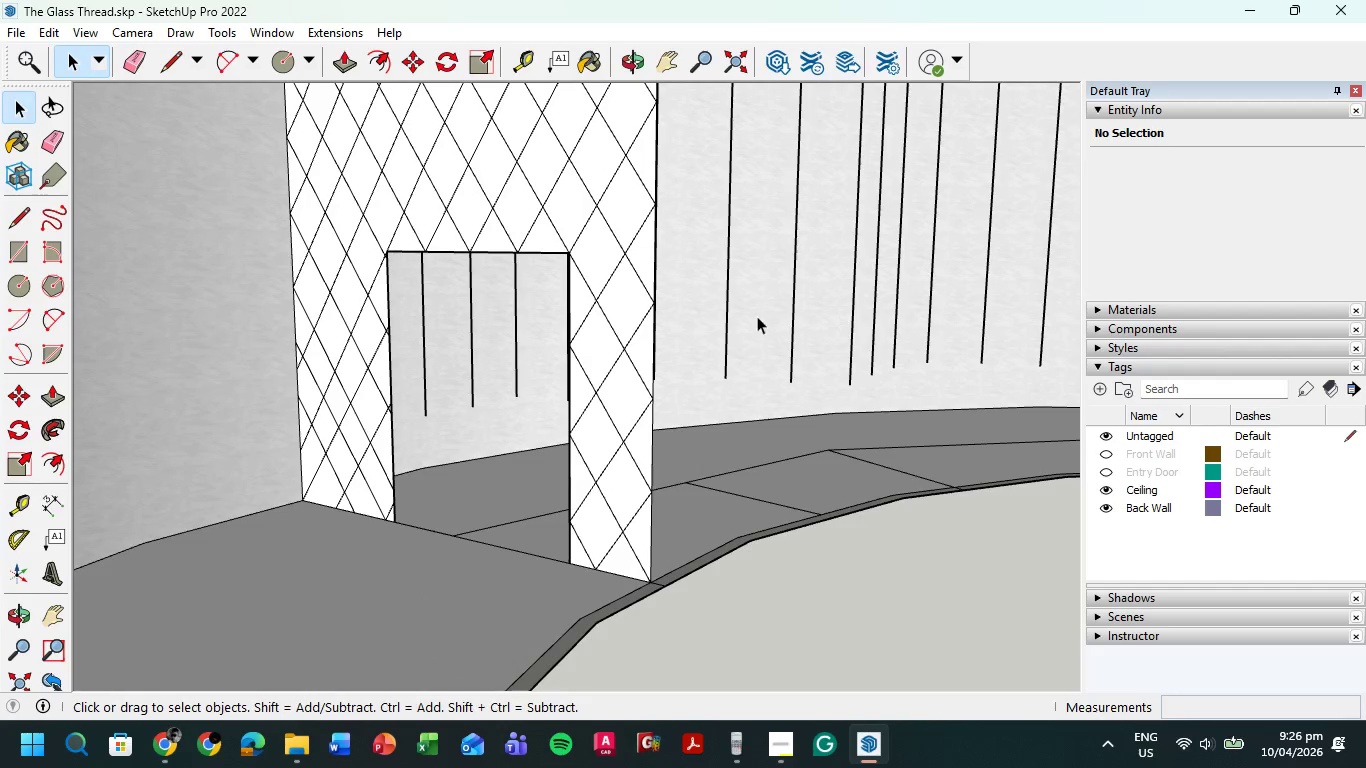 
wait(6.97)
 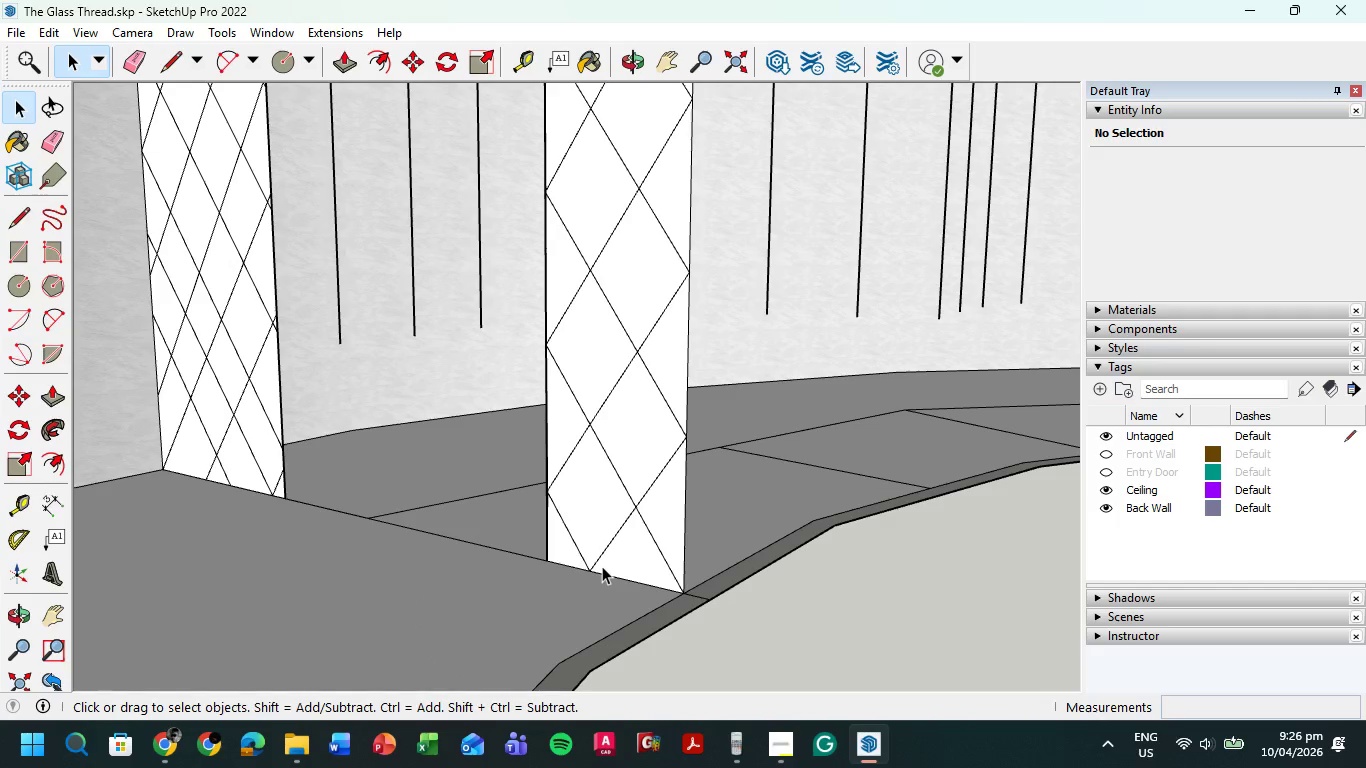 
key(P)
 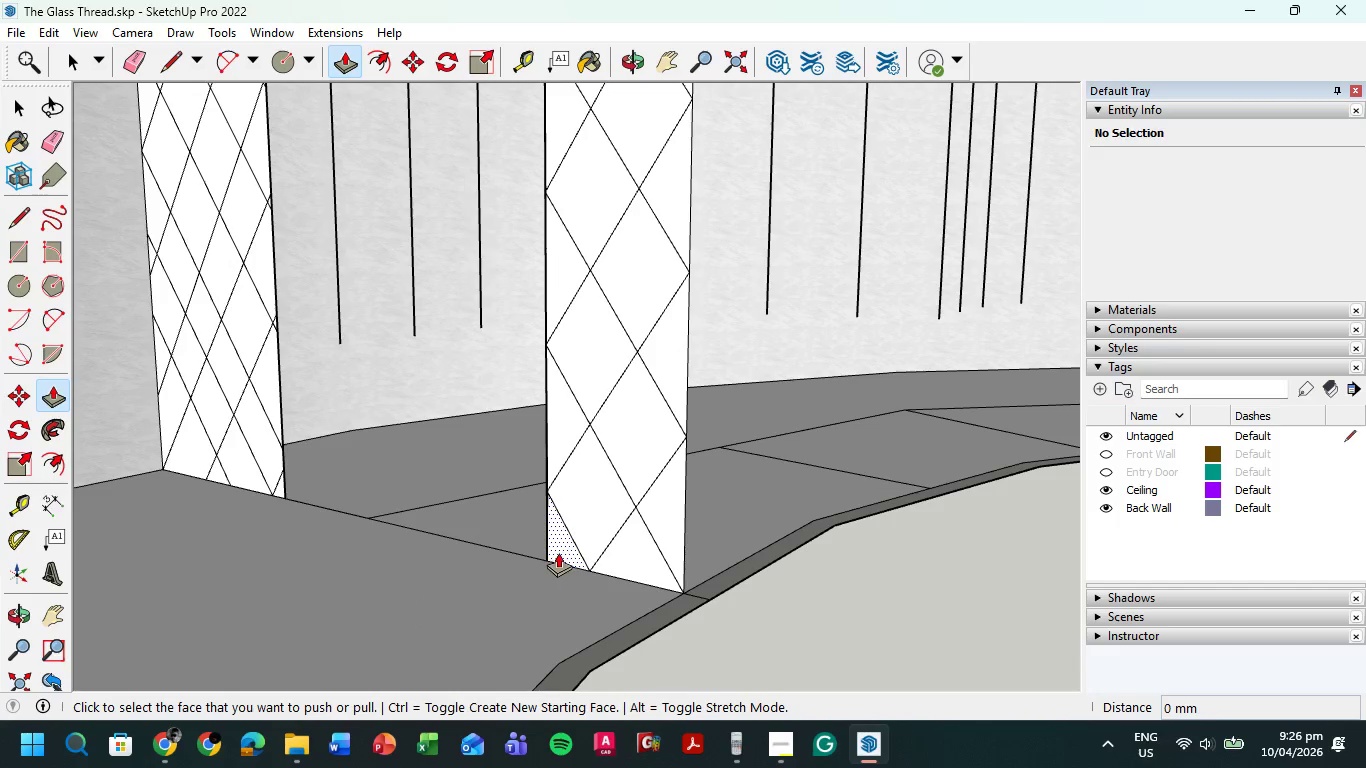 
scroll: coordinate [602, 566], scroll_direction: up, amount: 5.0
 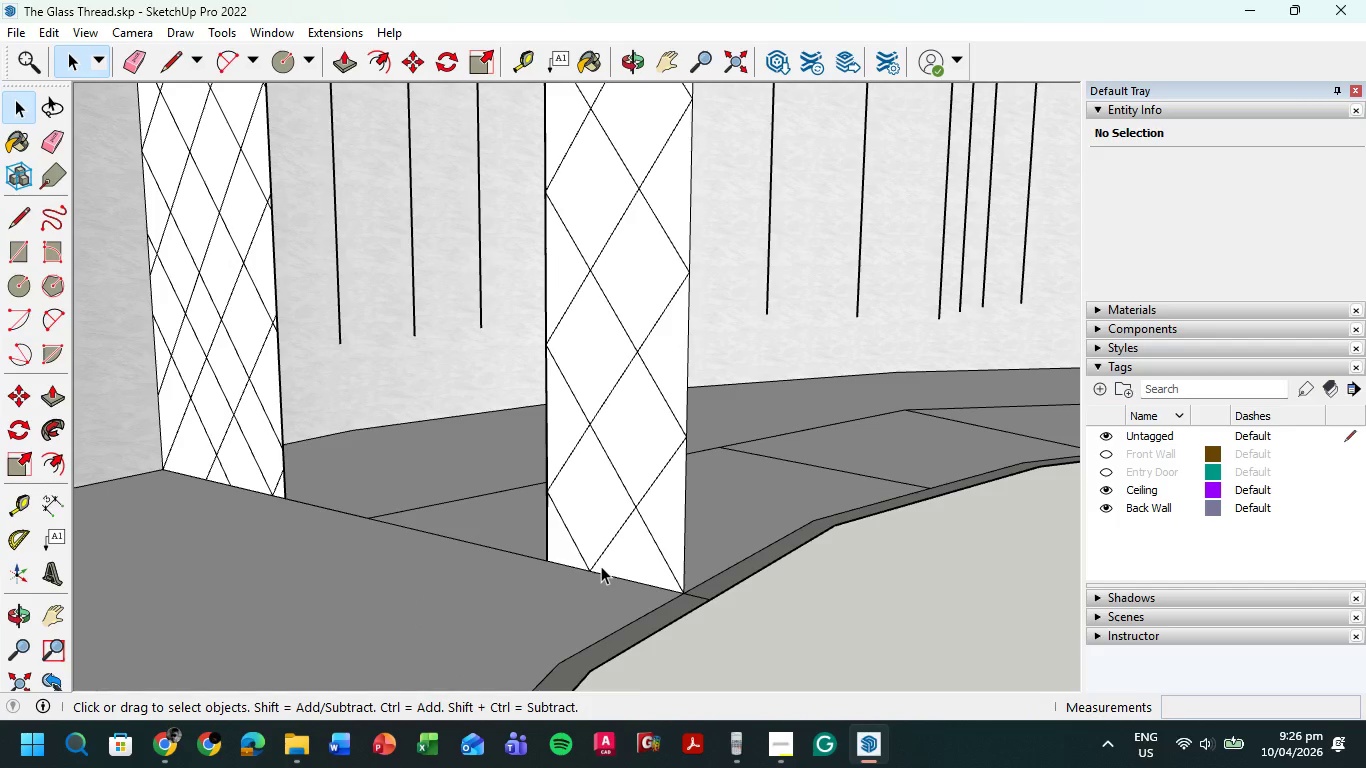 
left_click([558, 552])
 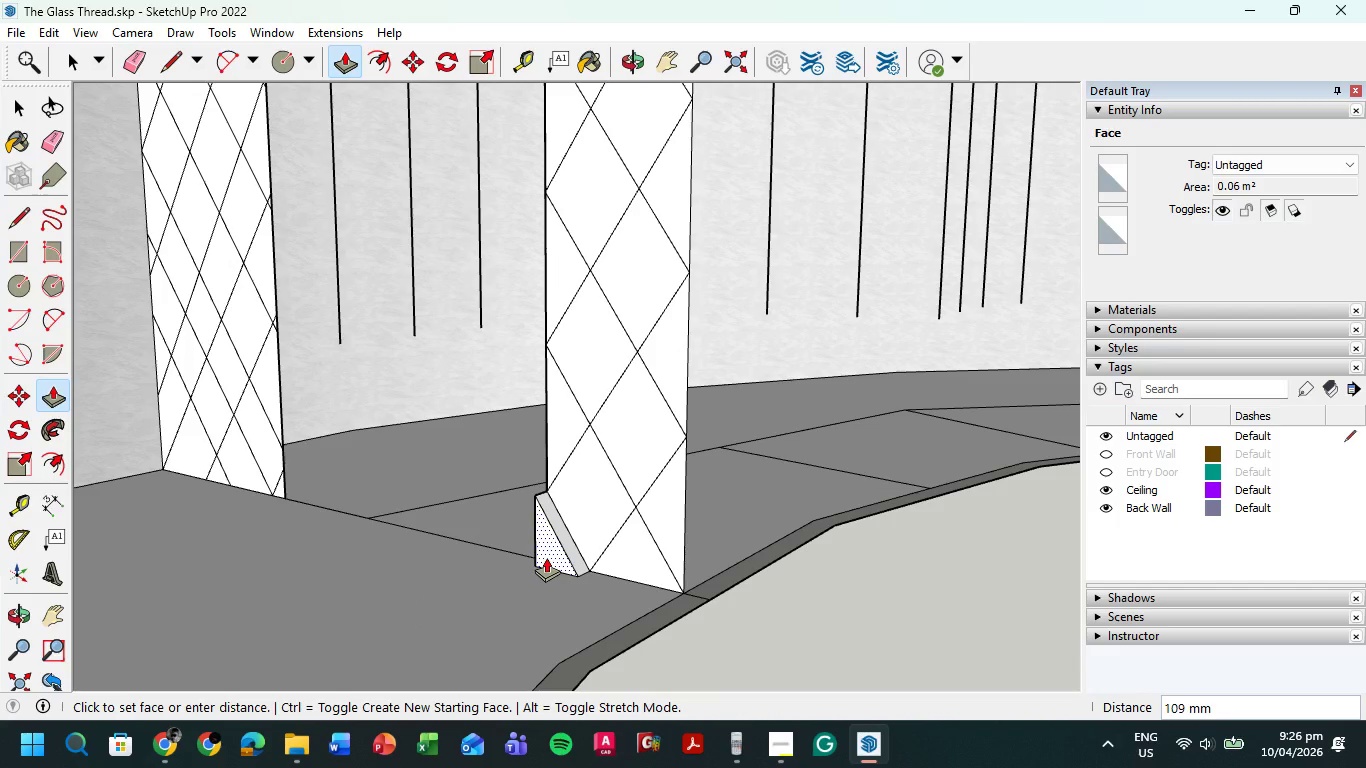 
wait(8.42)
 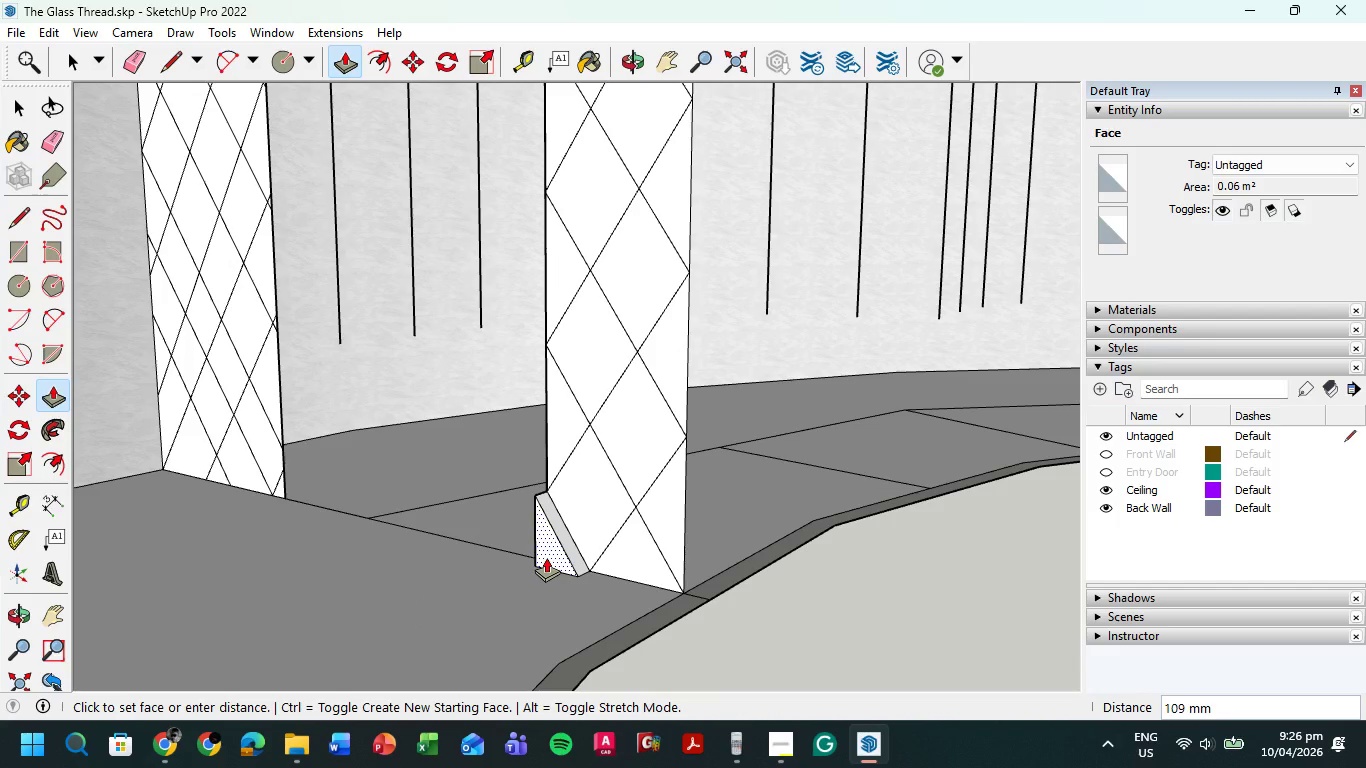 
key(Numpad2)
 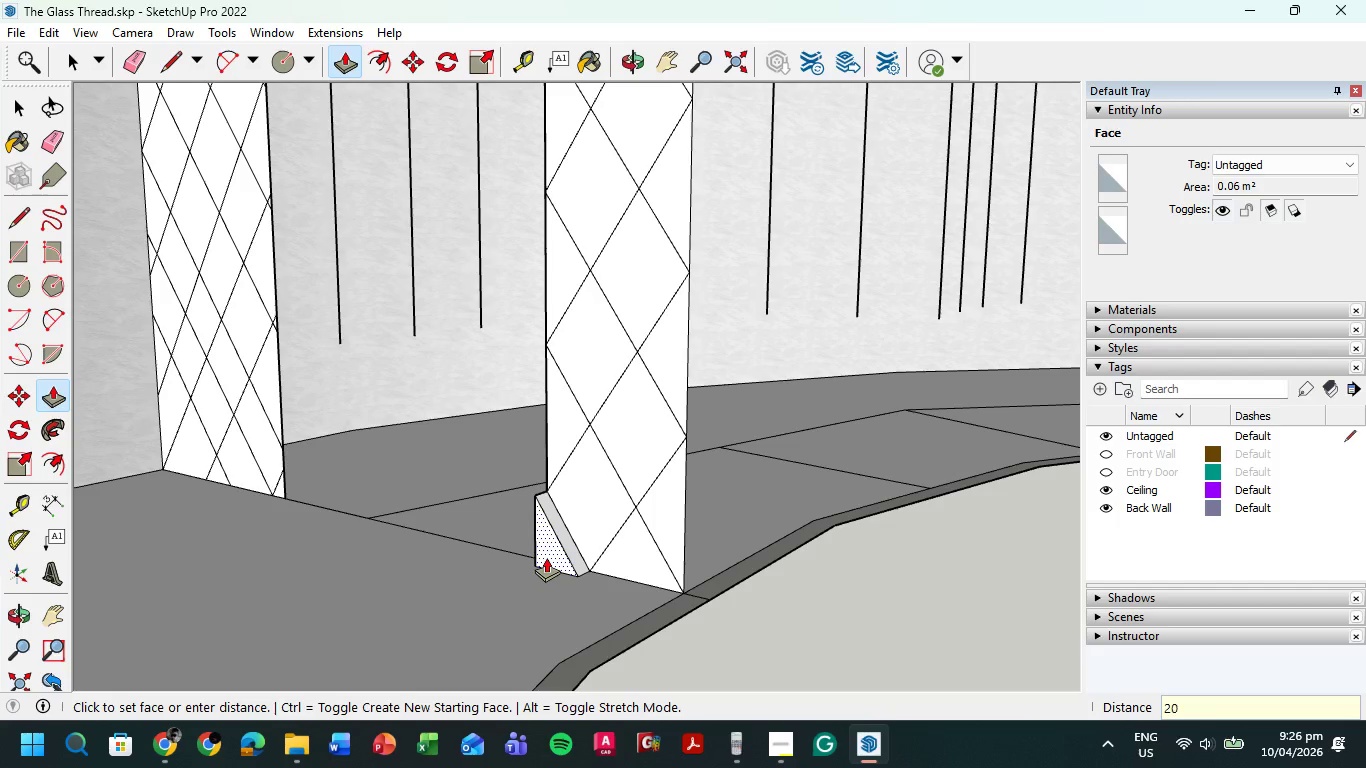 
key(Numpad0)
 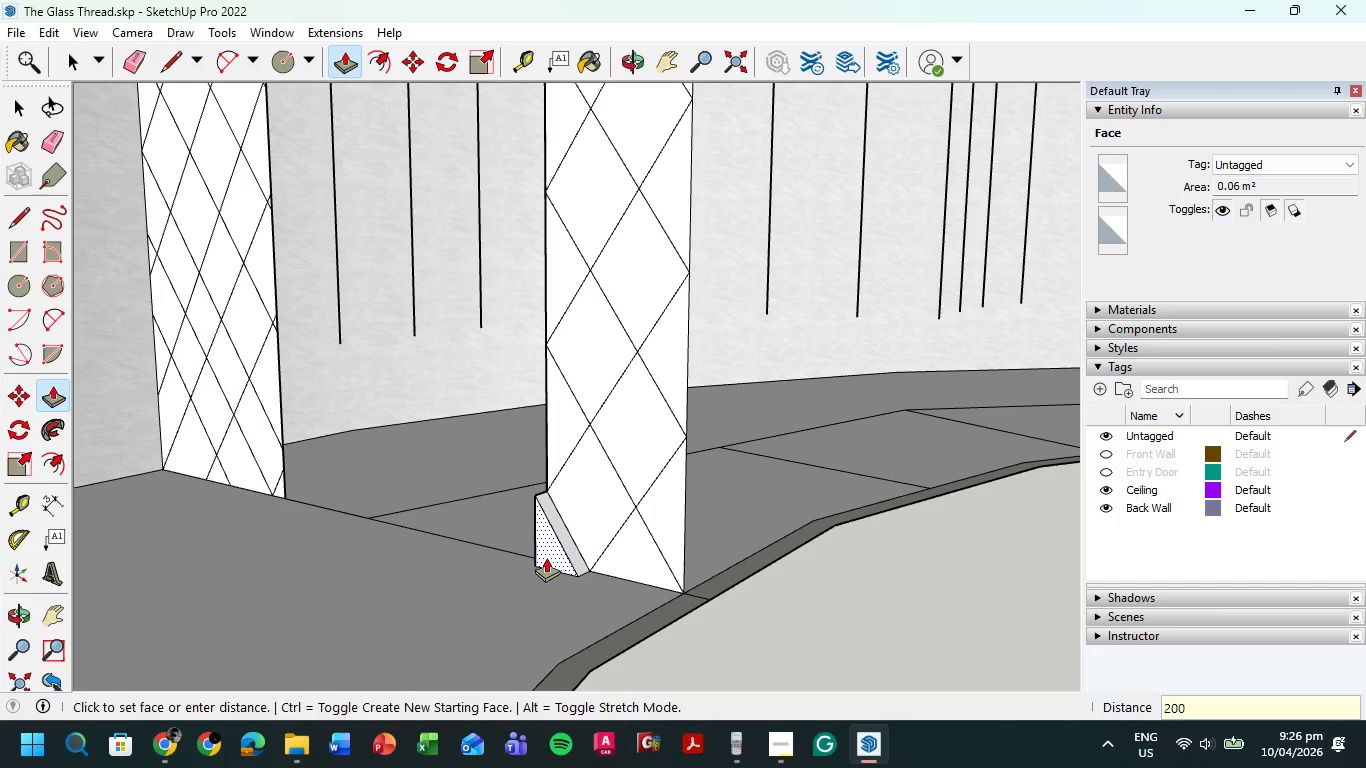 
key(Numpad0)
 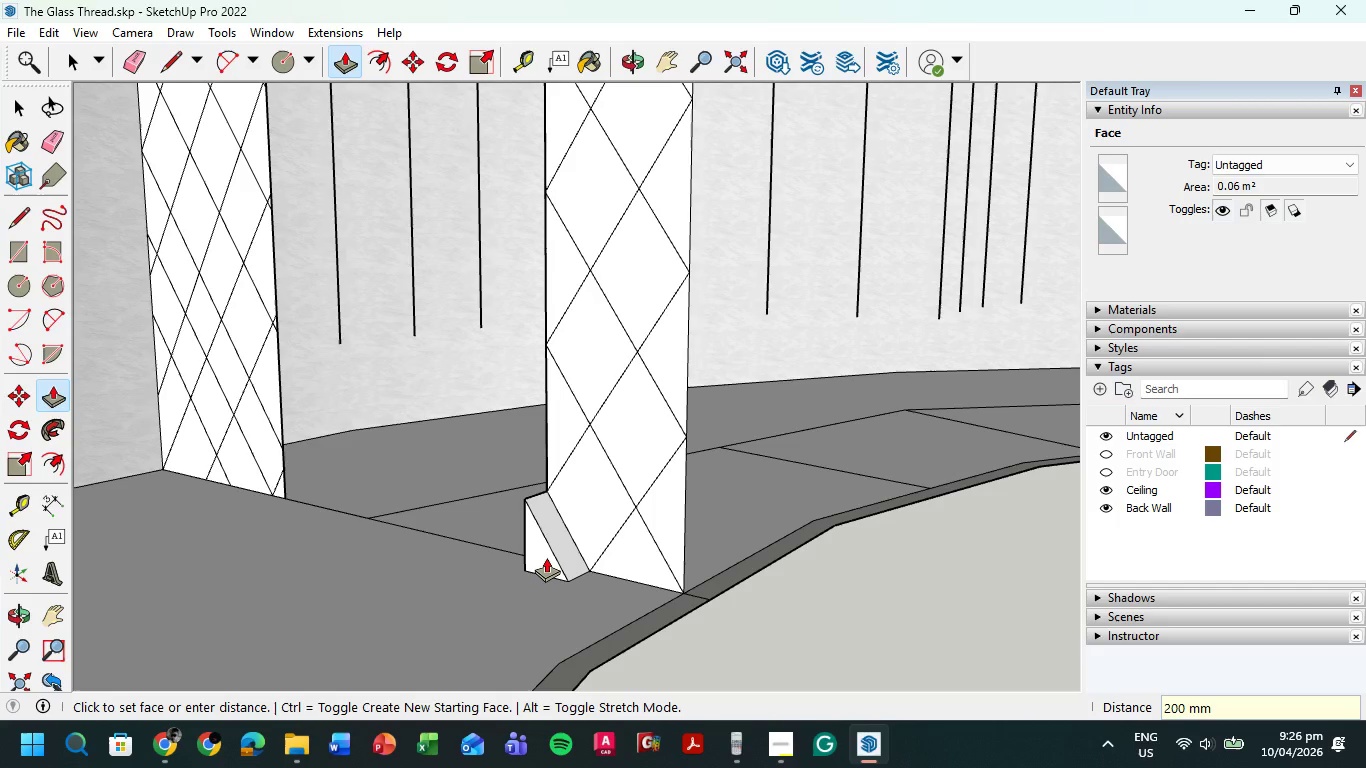 
key(NumpadEnter)
 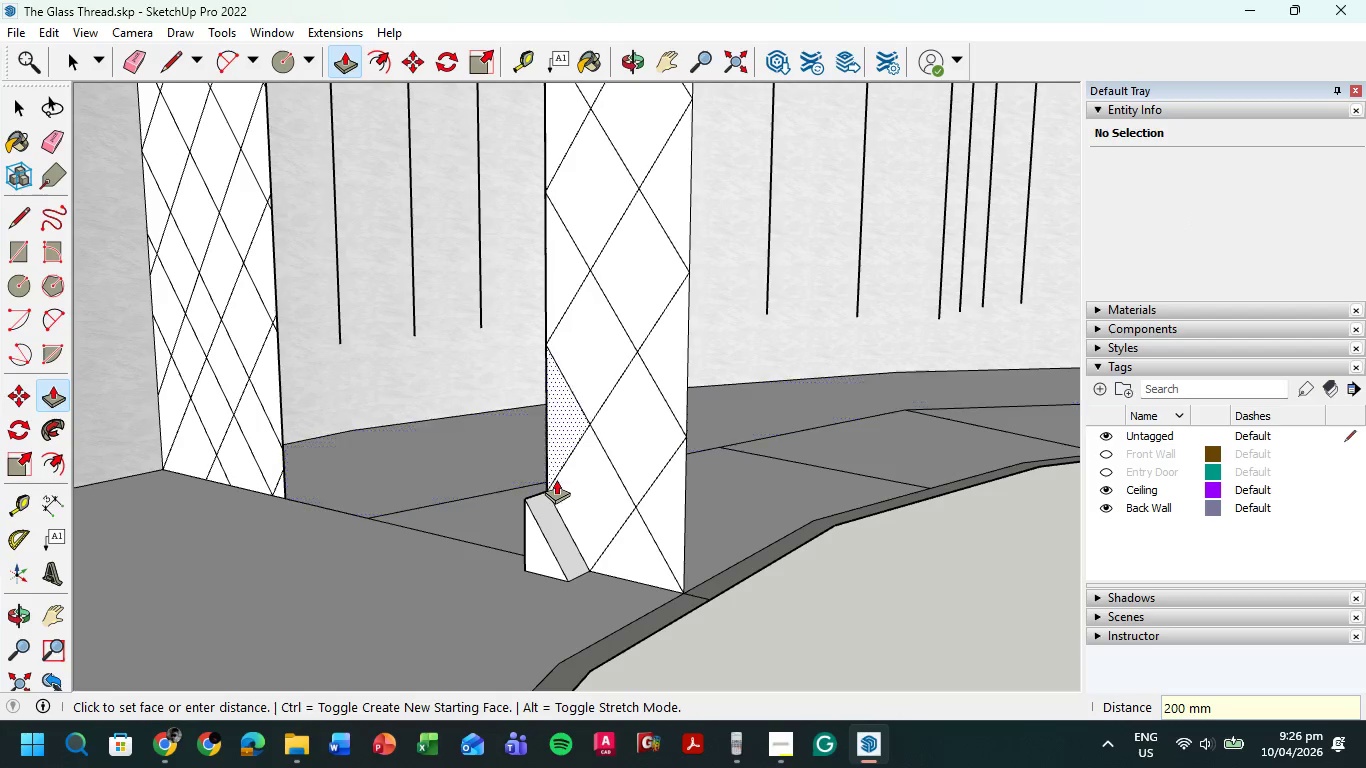 
left_click([573, 478])
 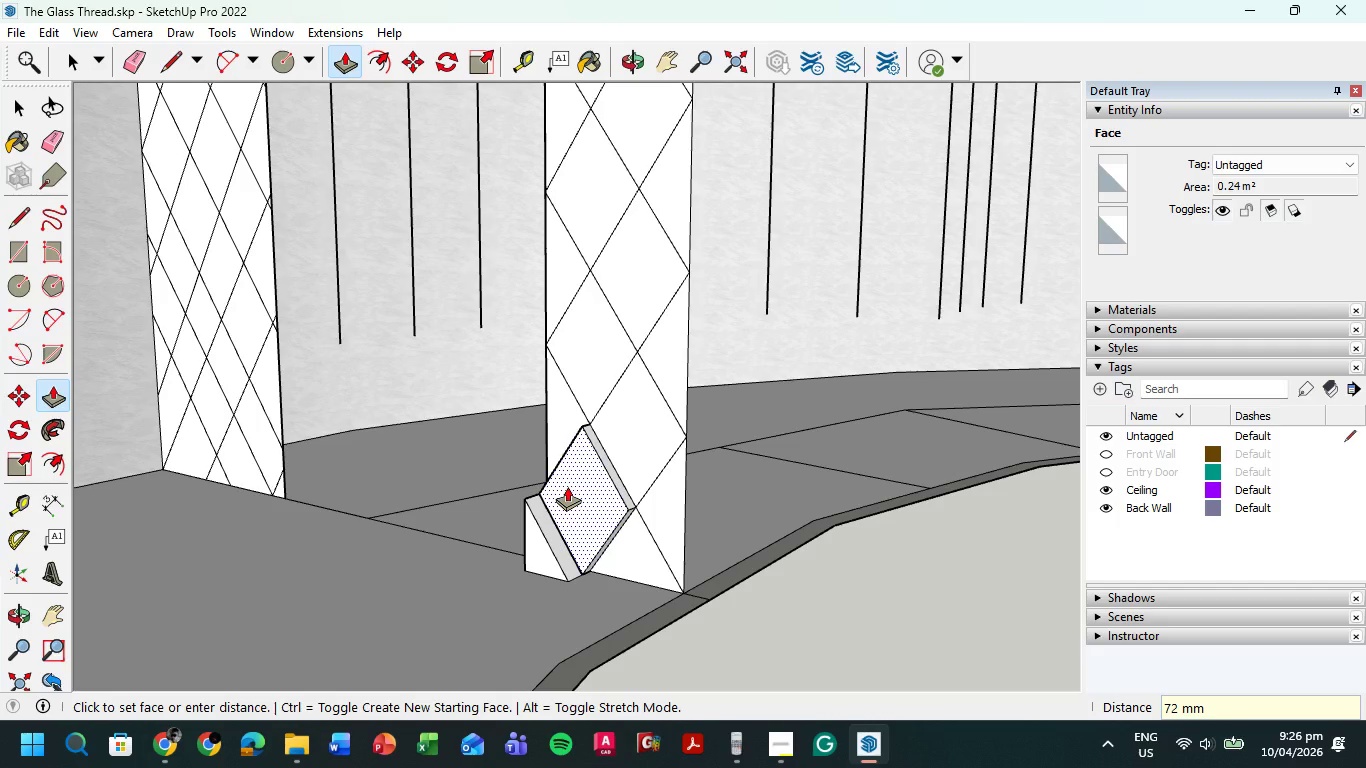 
key(Numpad1)
 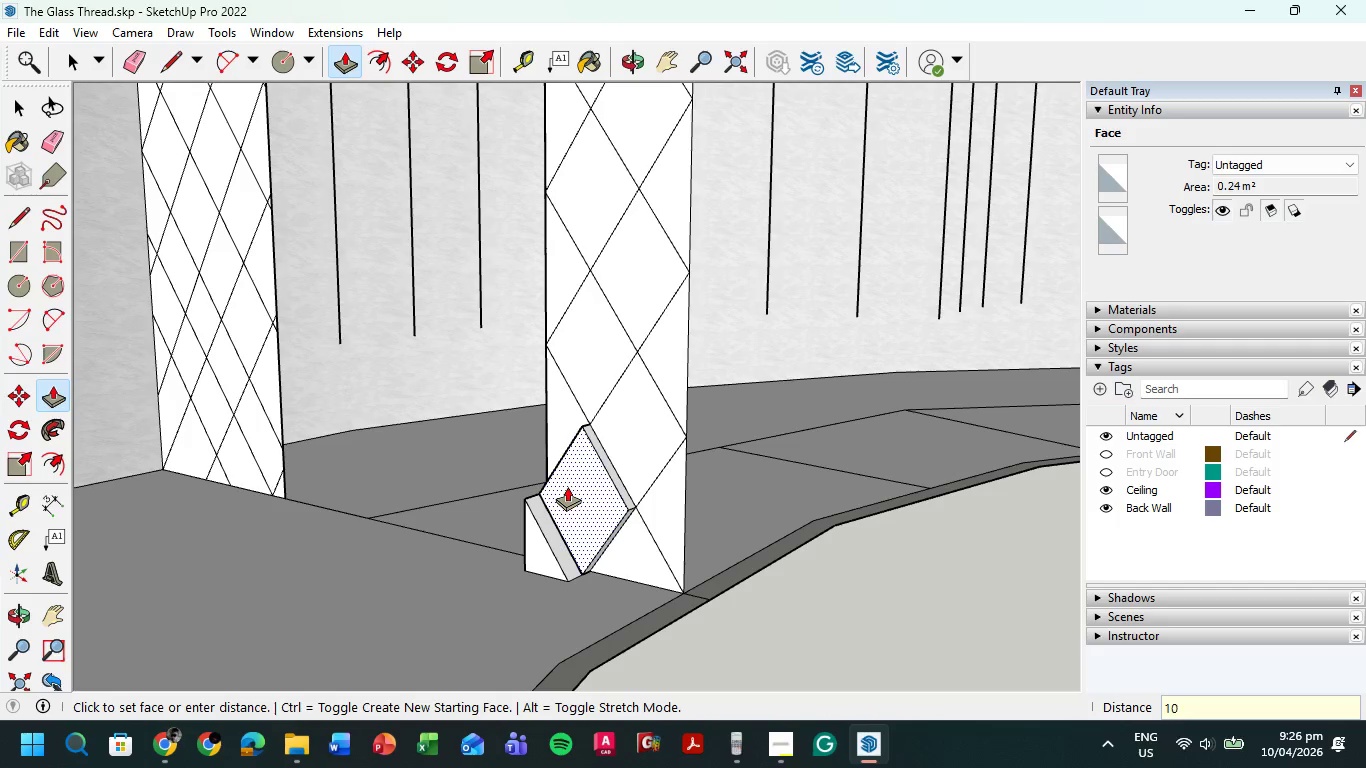 
key(Numpad0)
 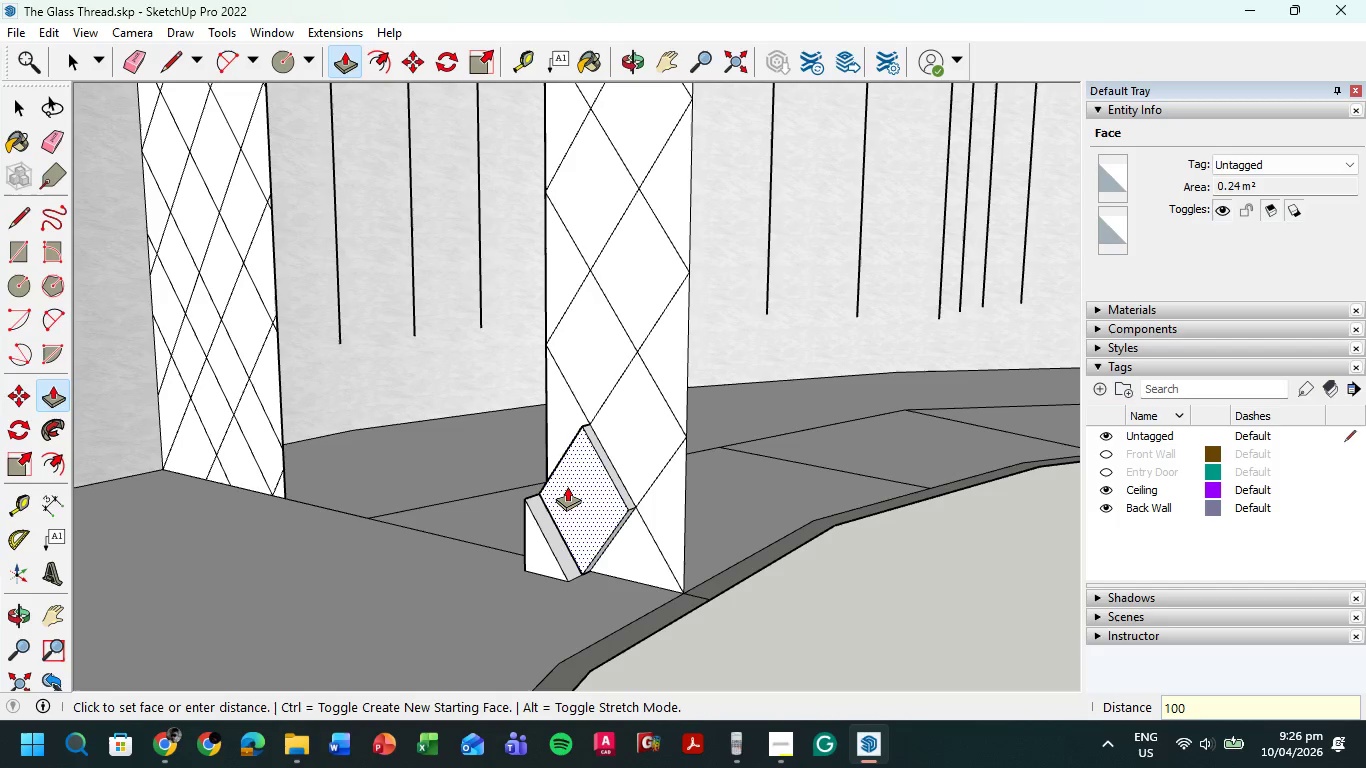 
key(Numpad0)
 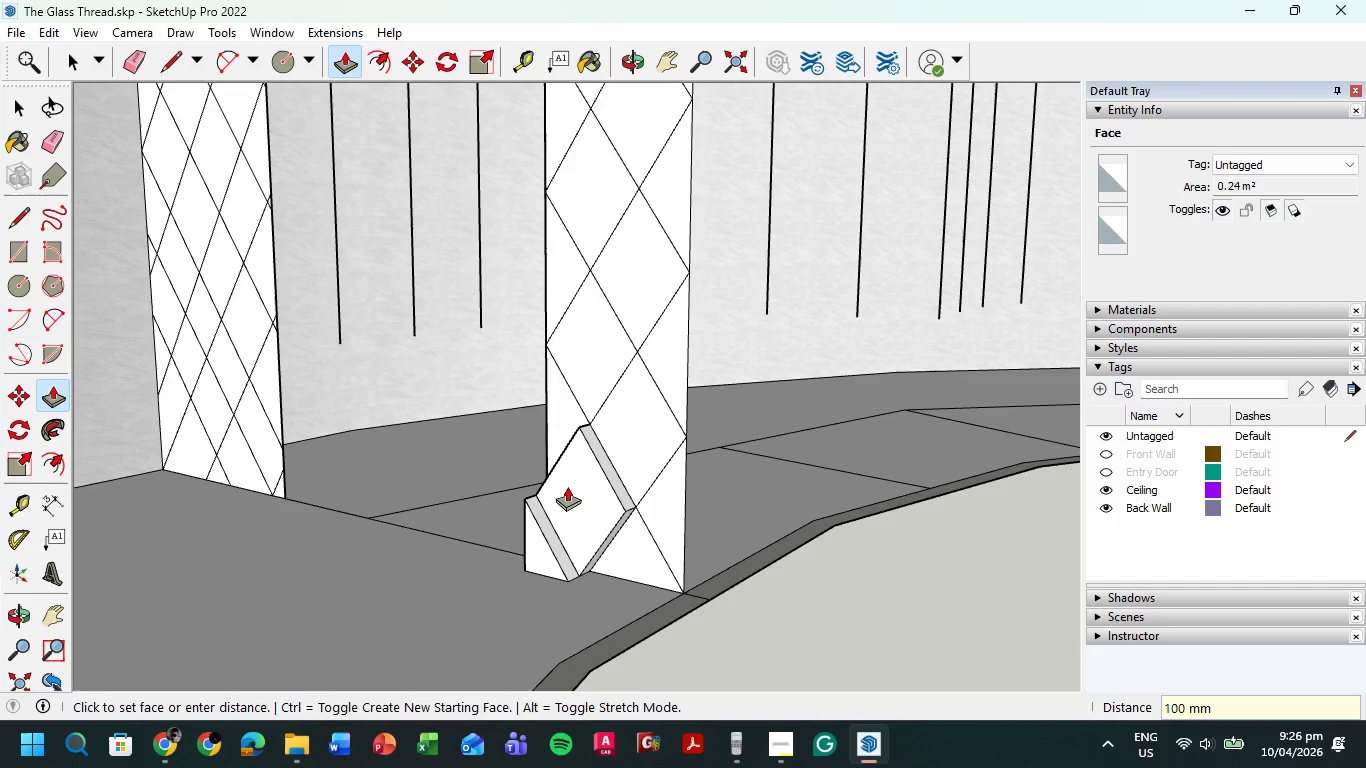 
key(NumpadEnter)
 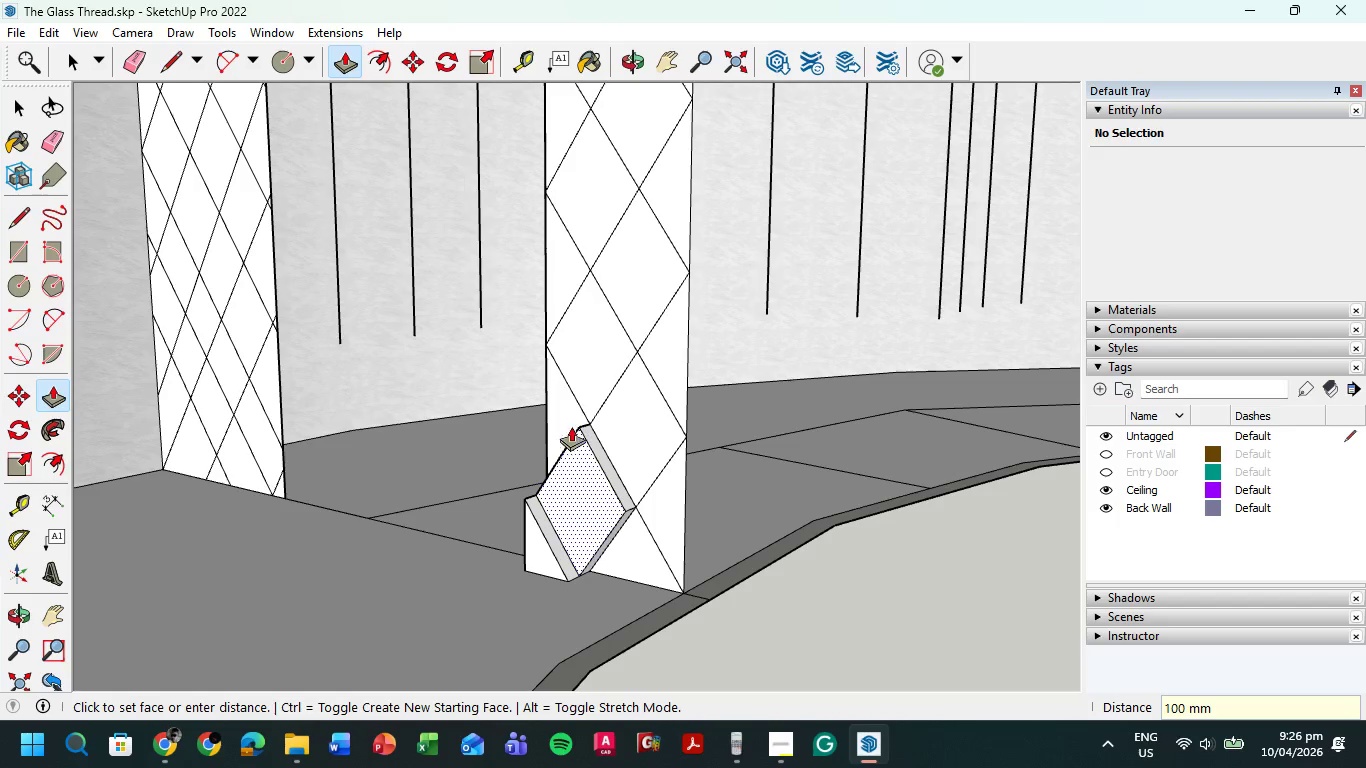 
left_click([566, 413])
 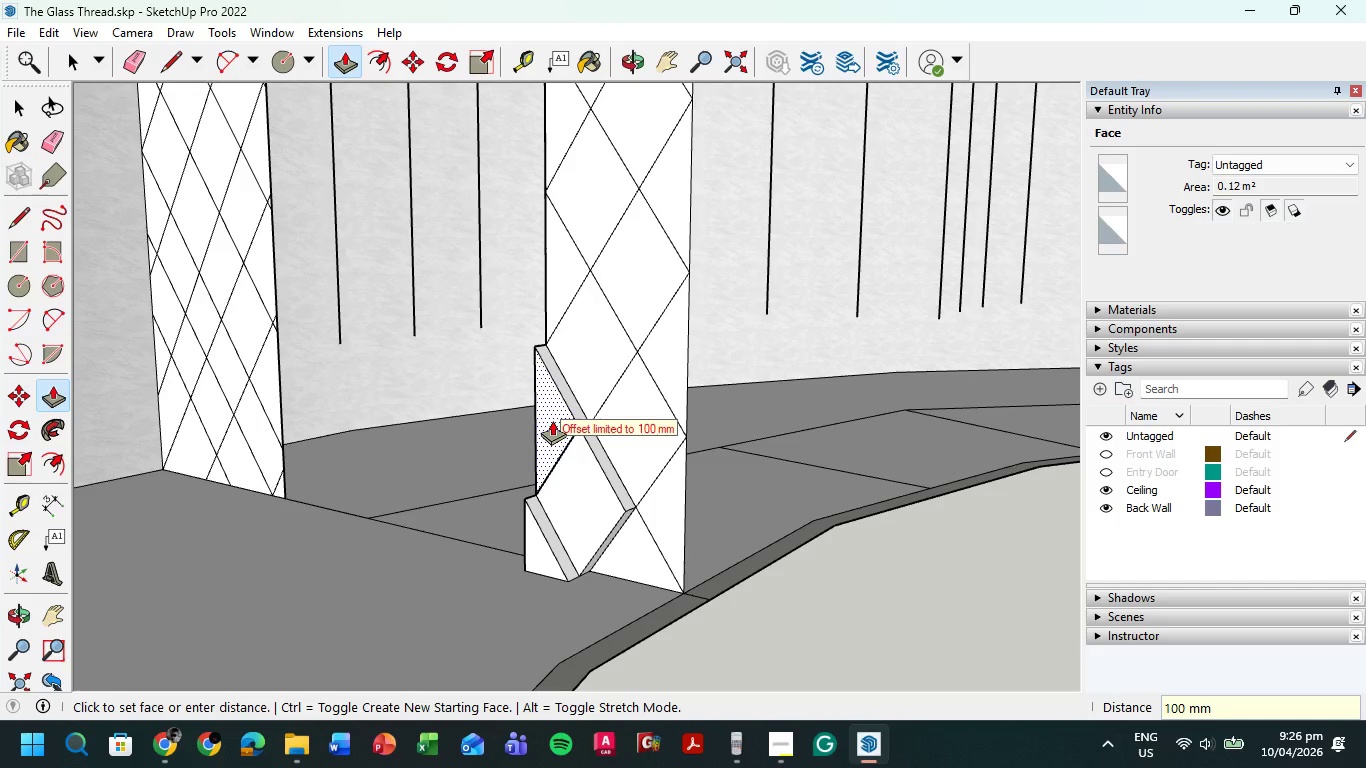 
key(Numpad2)
 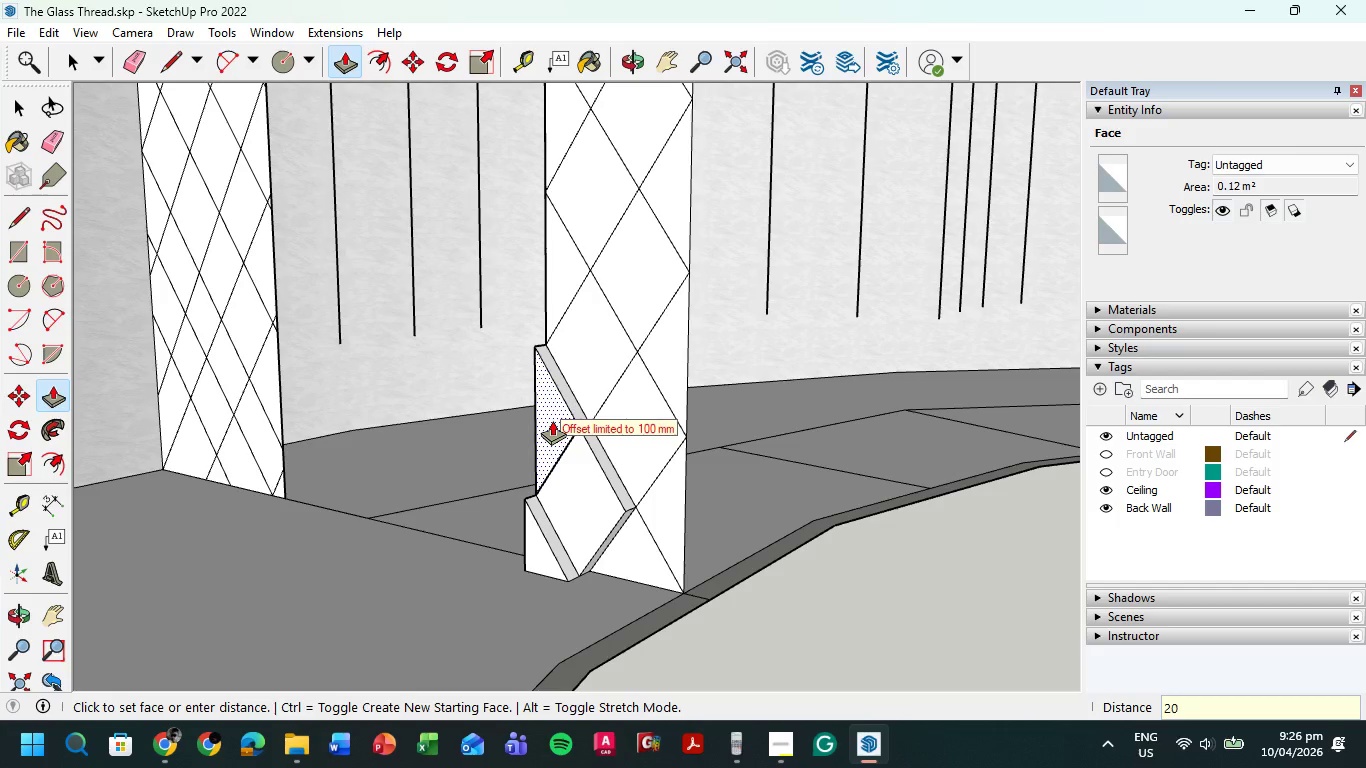 
key(Numpad0)
 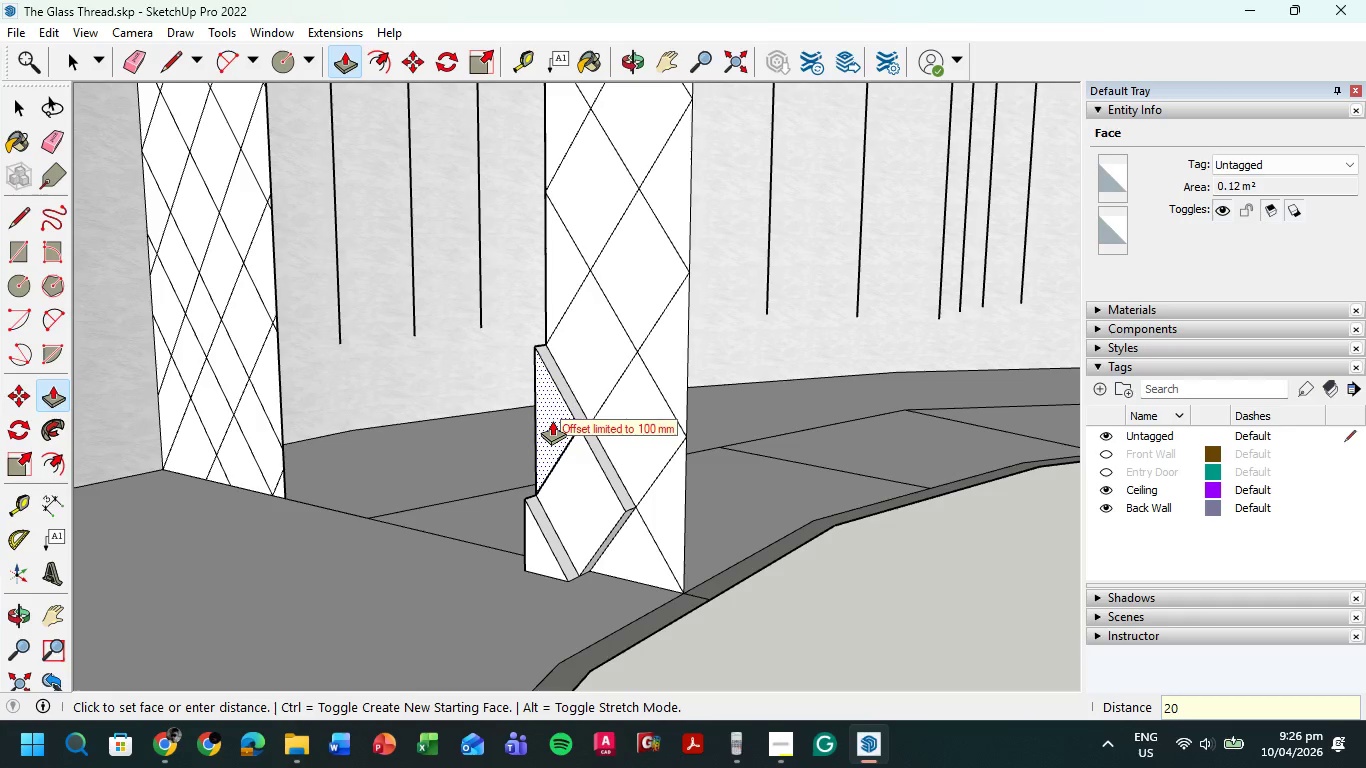 
key(Numpad0)
 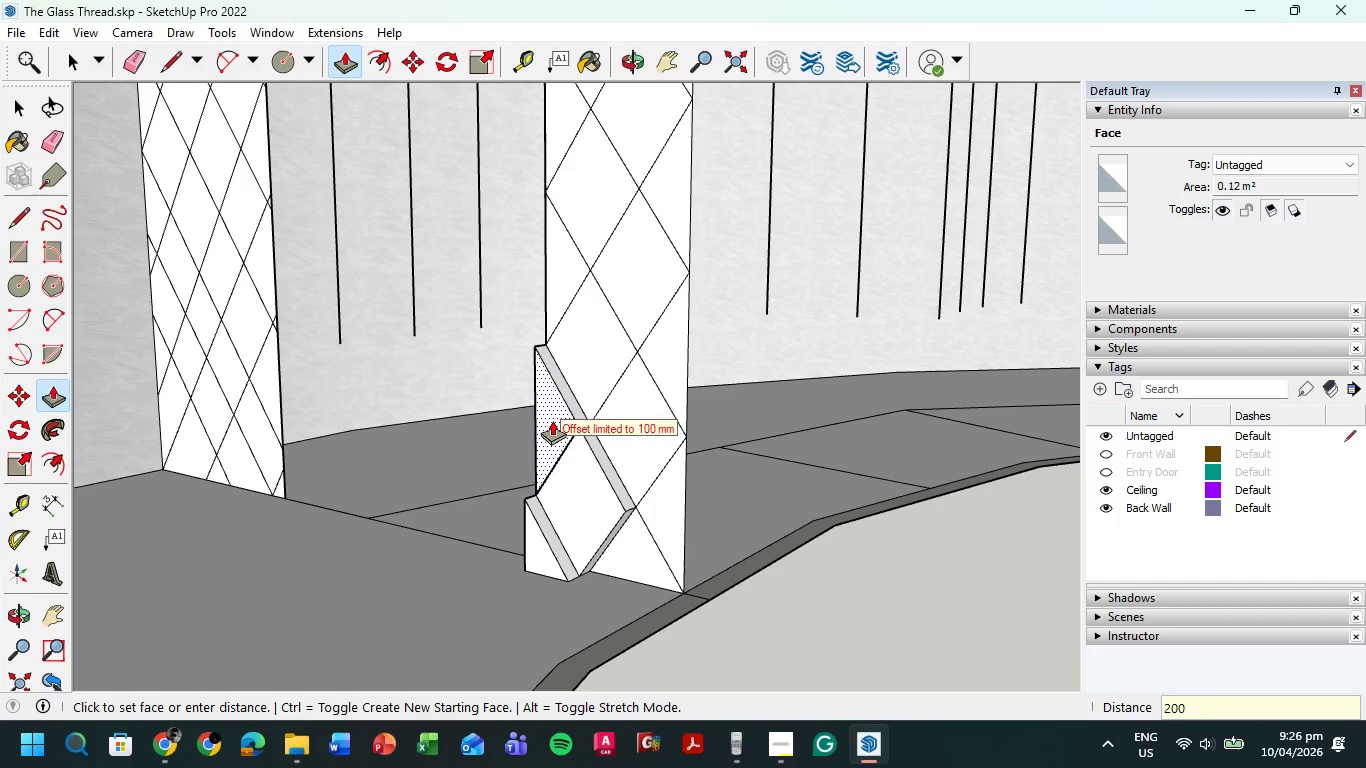 
key(NumpadEnter)
 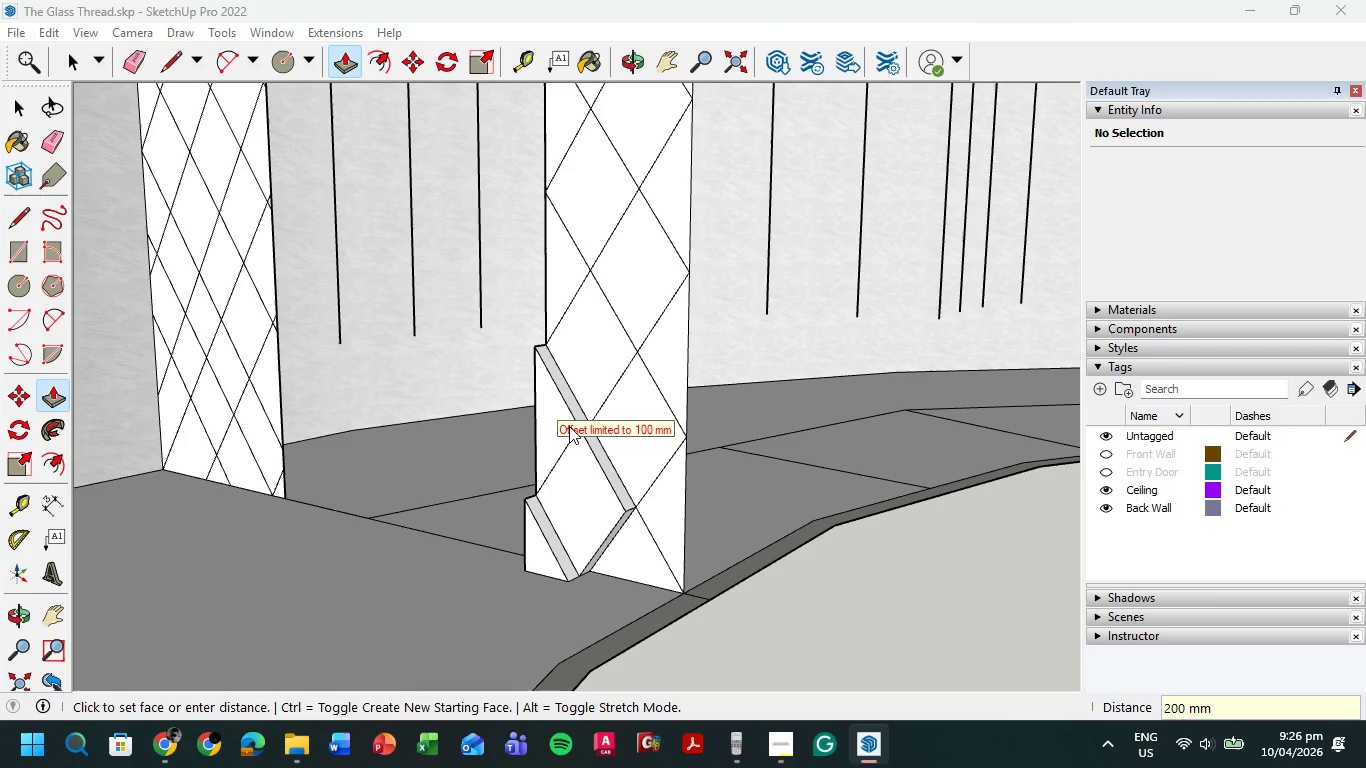 
left_click([544, 437])
 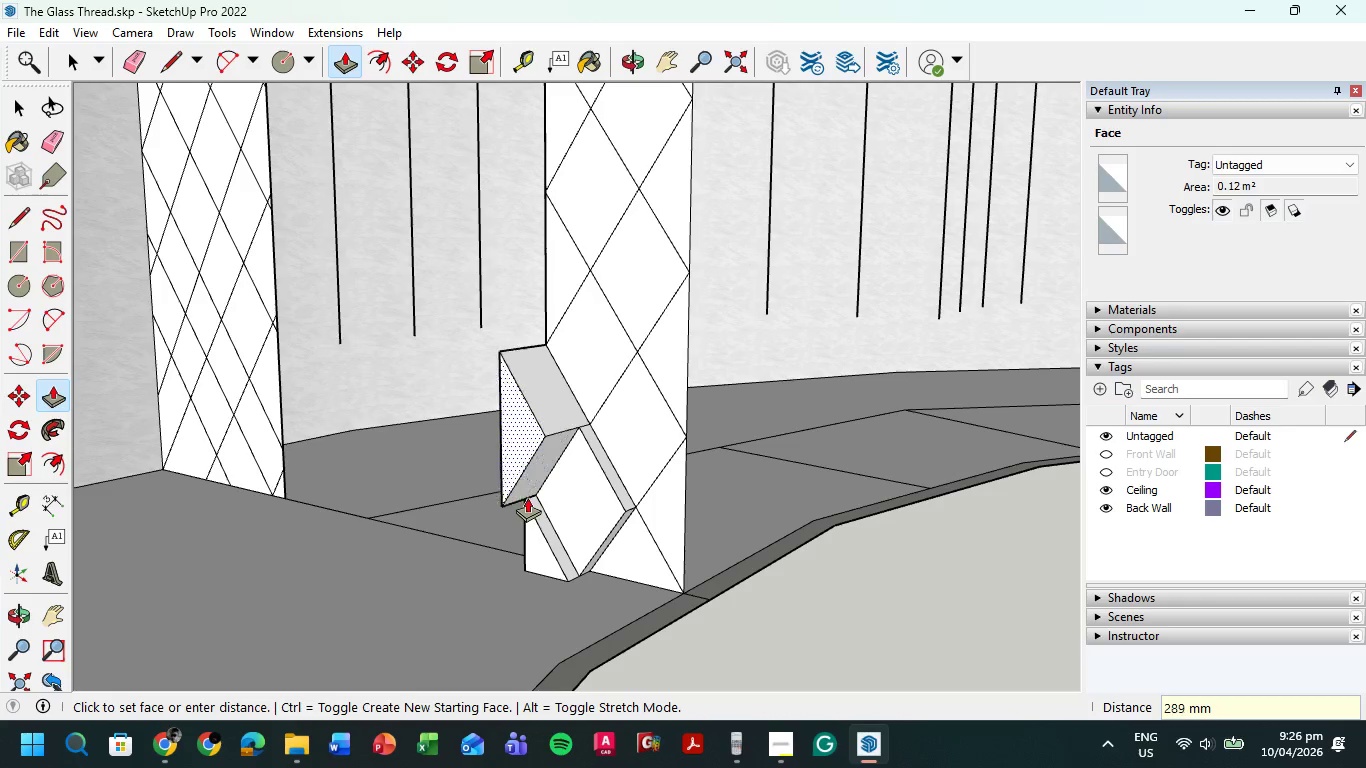 
left_click([527, 496])
 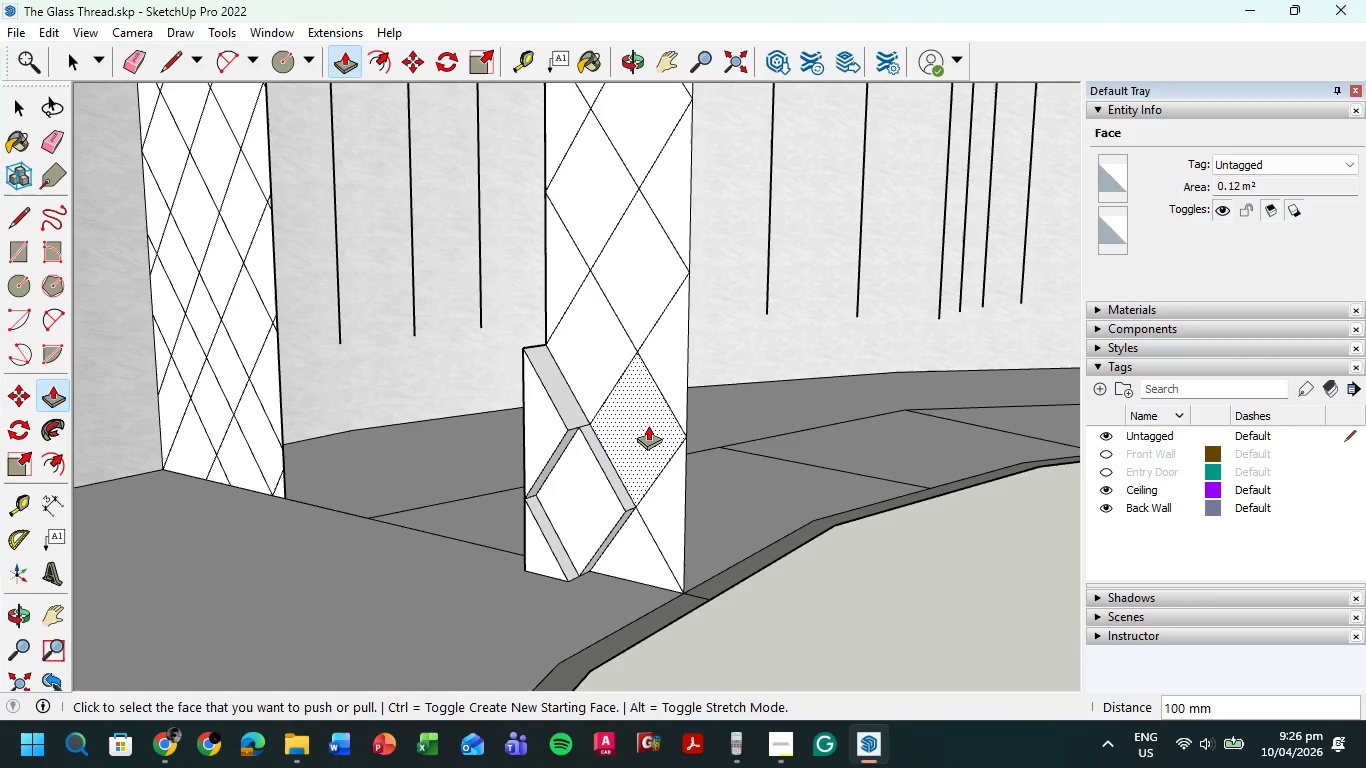 
left_click([652, 422])
 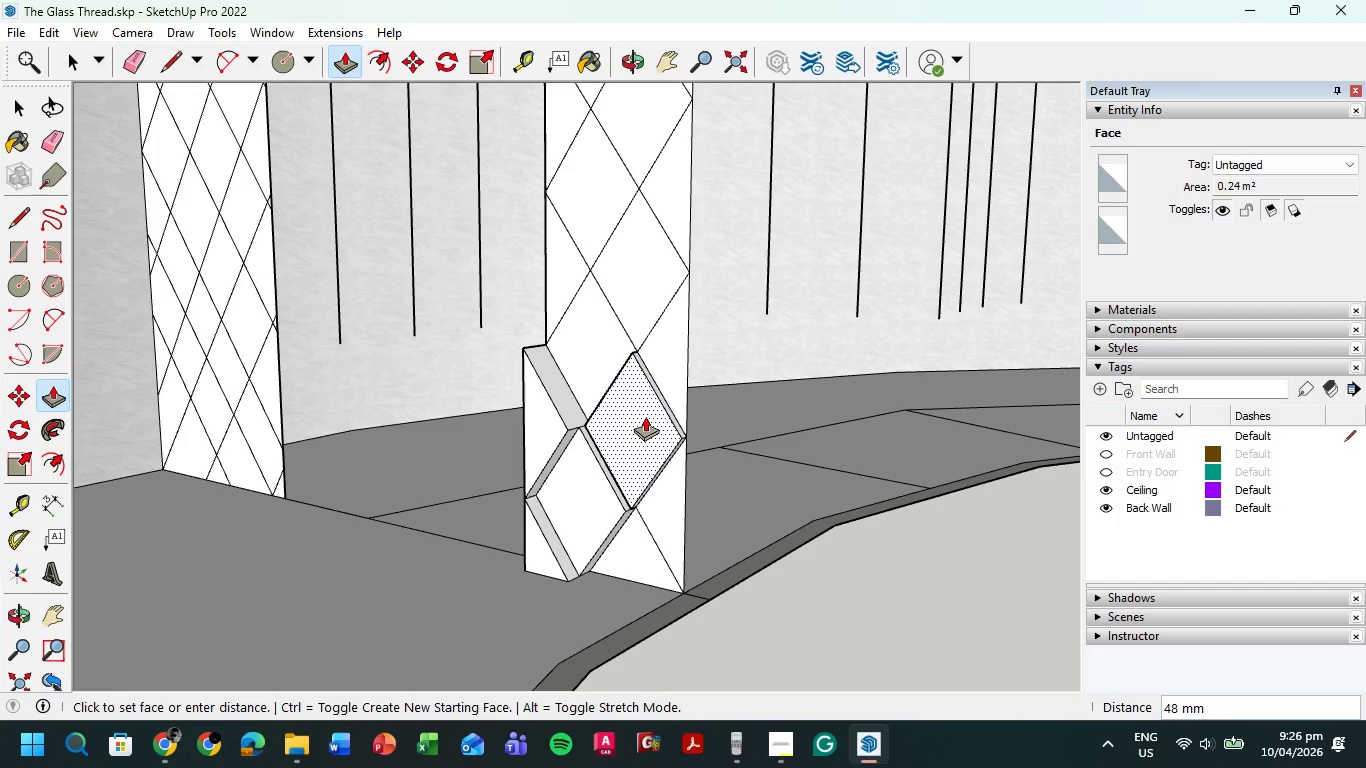 
key(Numpad5)
 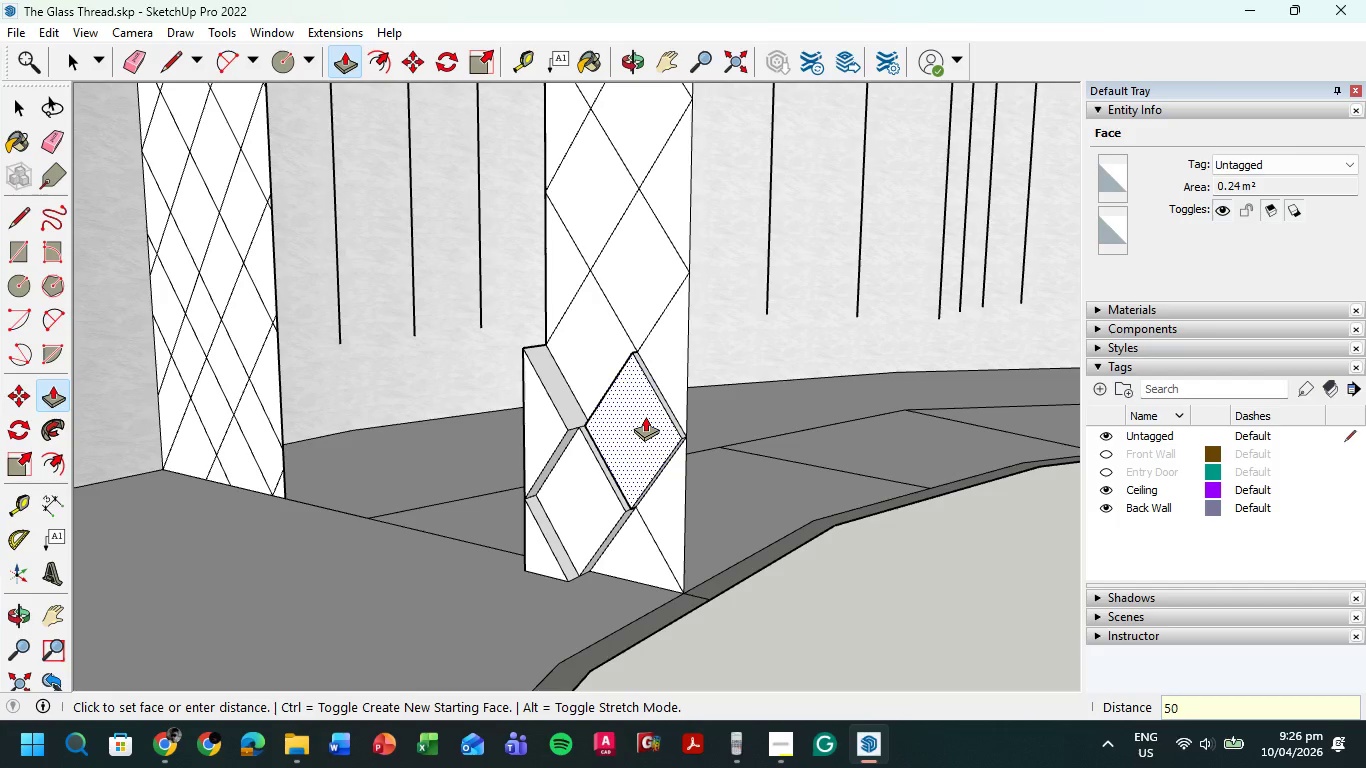 
key(Numpad0)
 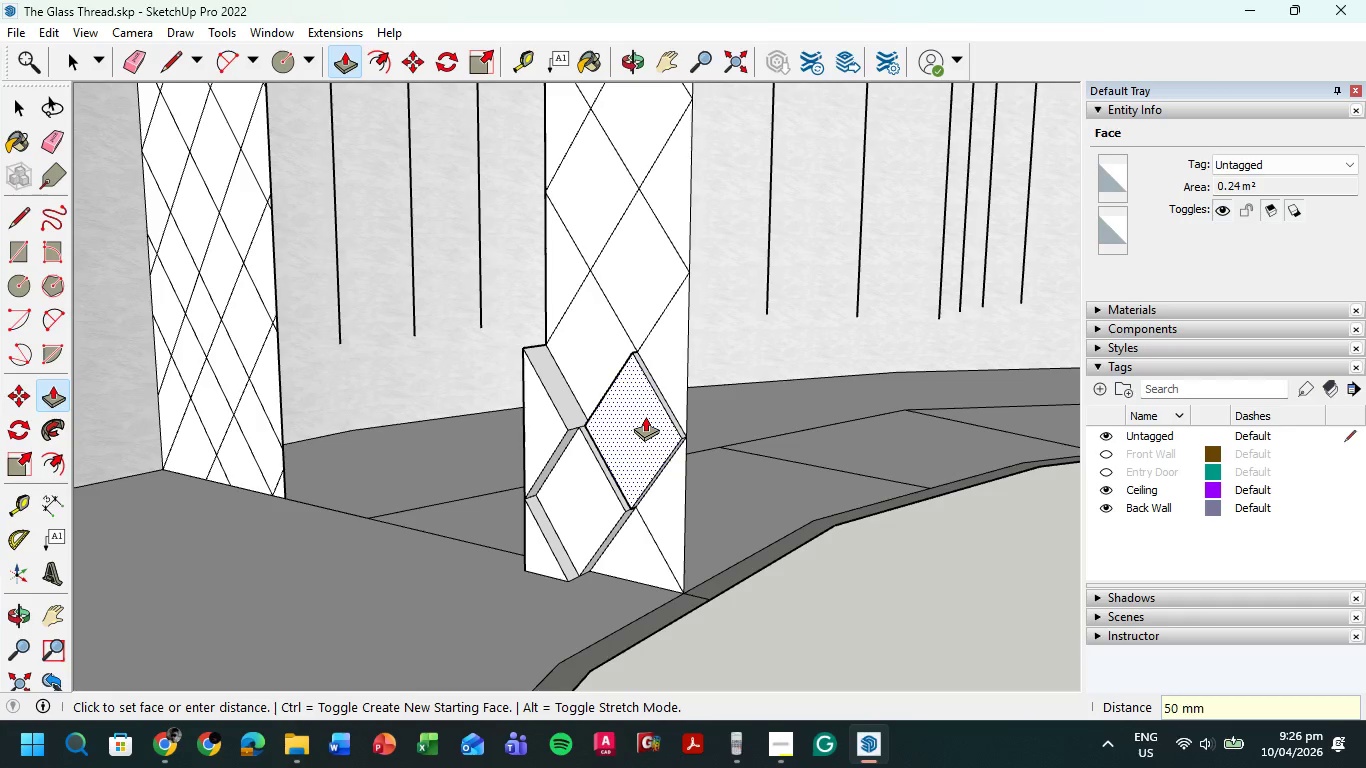 
key(NumpadEnter)
 